 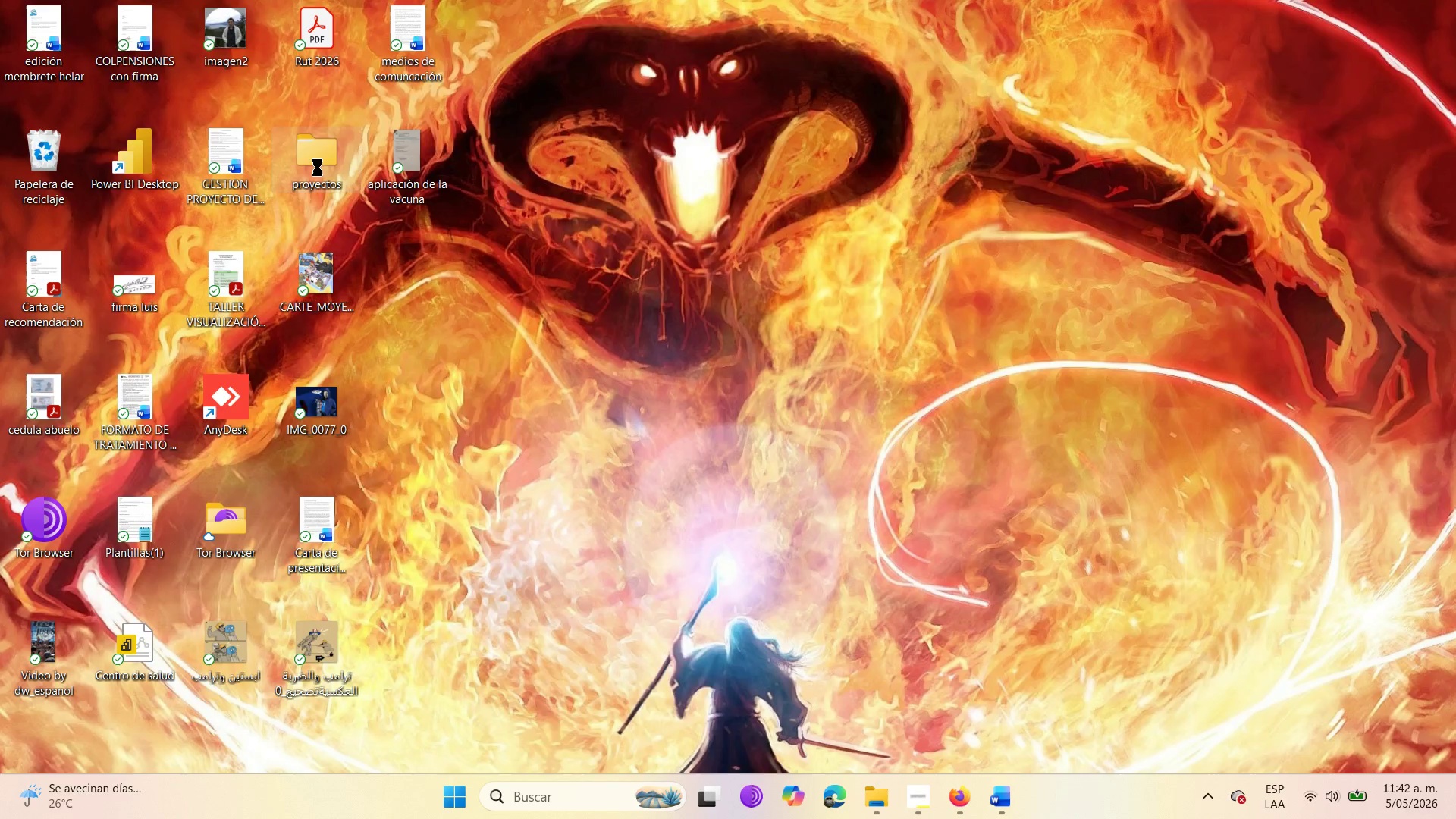 
double_click([358, 334])
 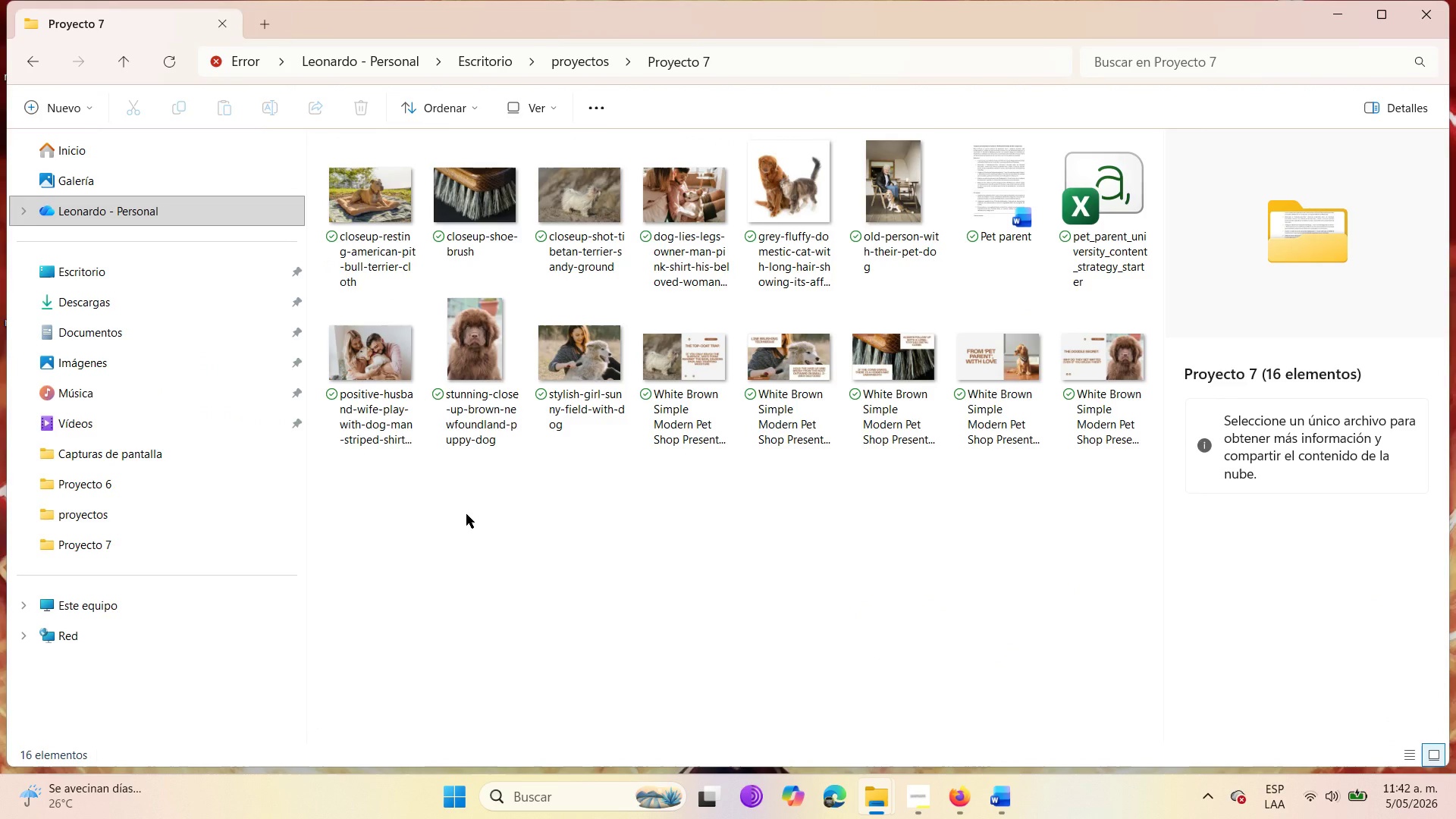 
hold_key(key=ControlLeft, duration=14.2)
left_click([347, 209])
 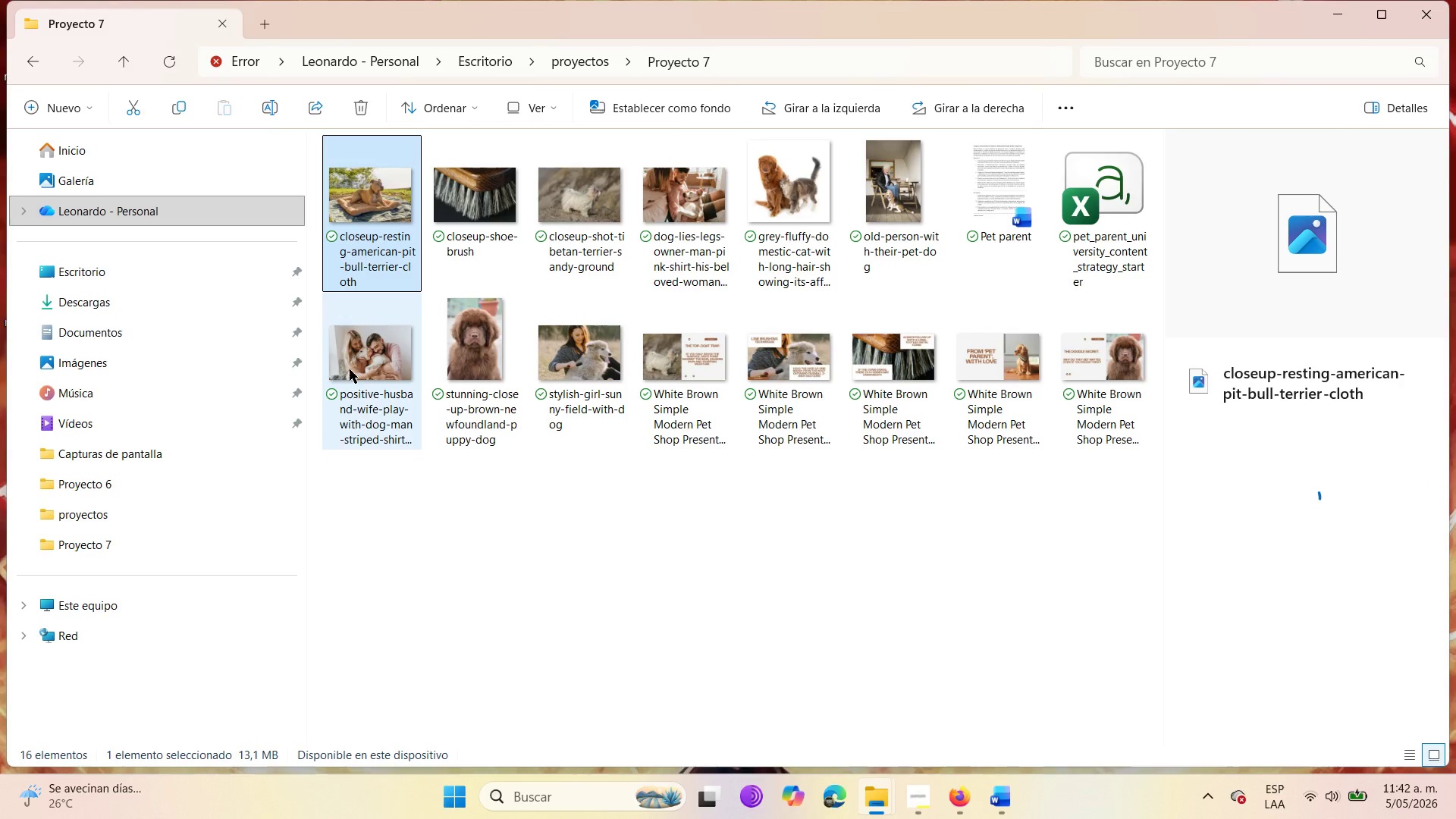 
left_click([350, 370])
 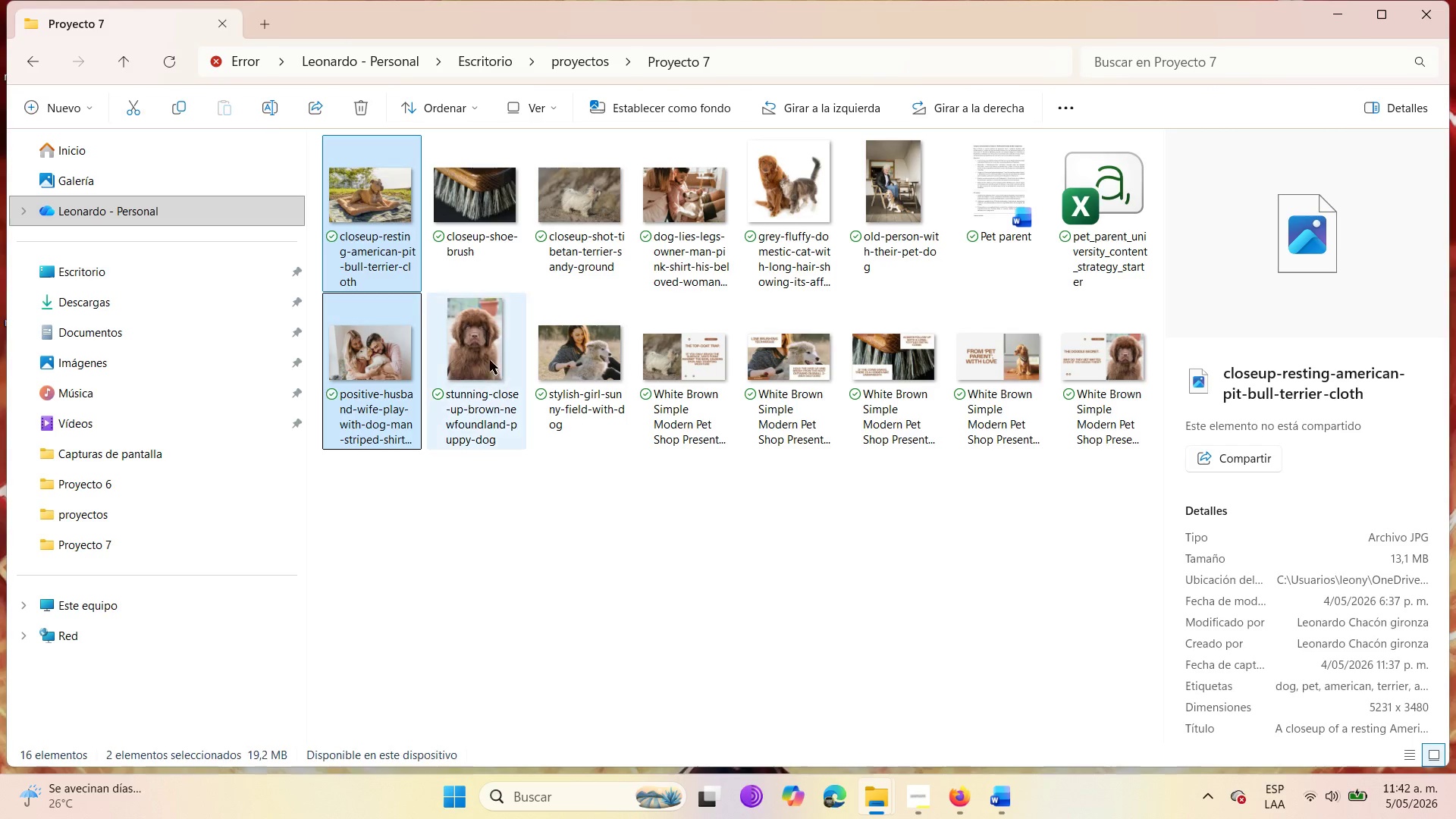 
left_click([492, 360])
 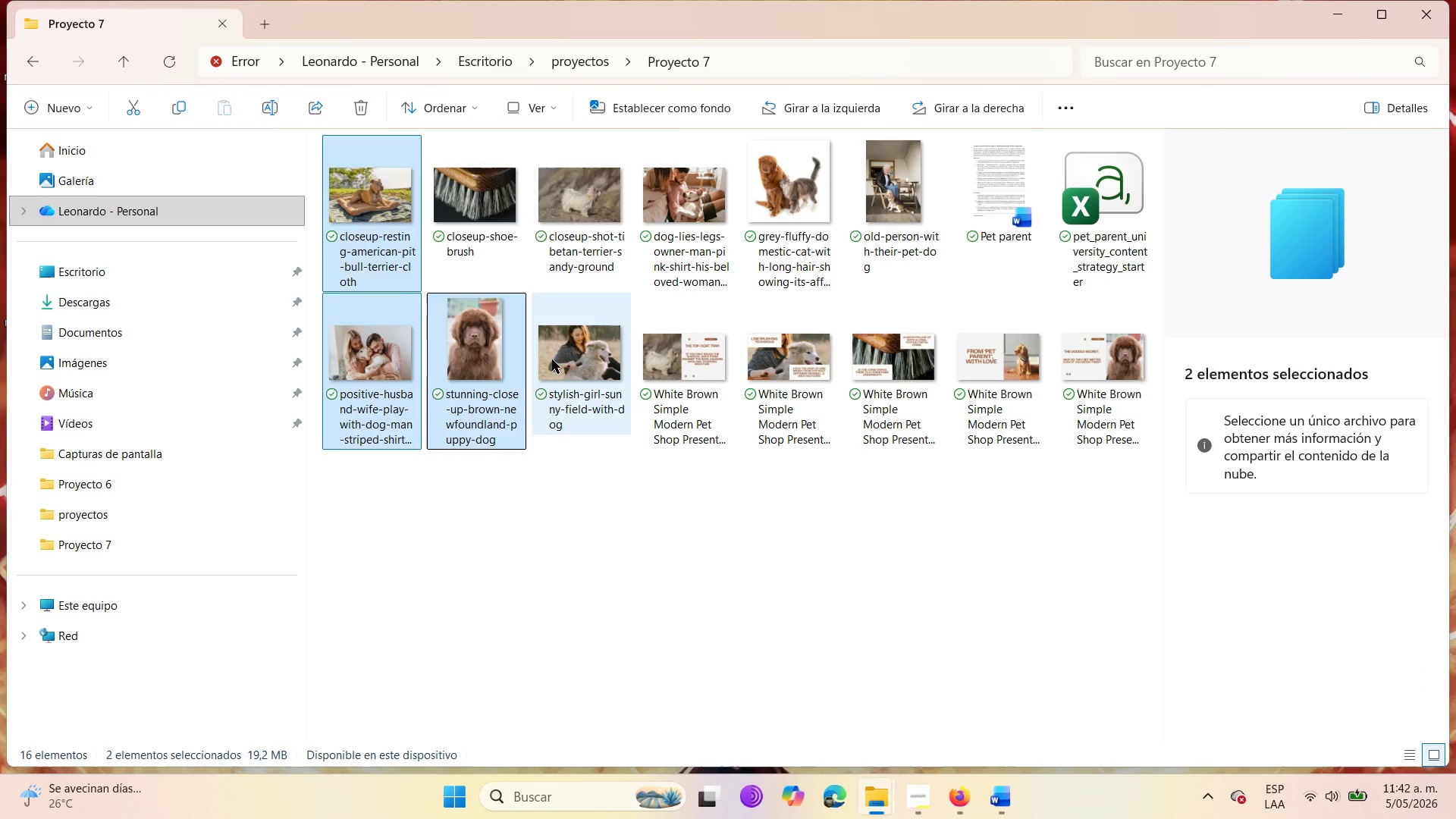 
left_click([563, 359])
 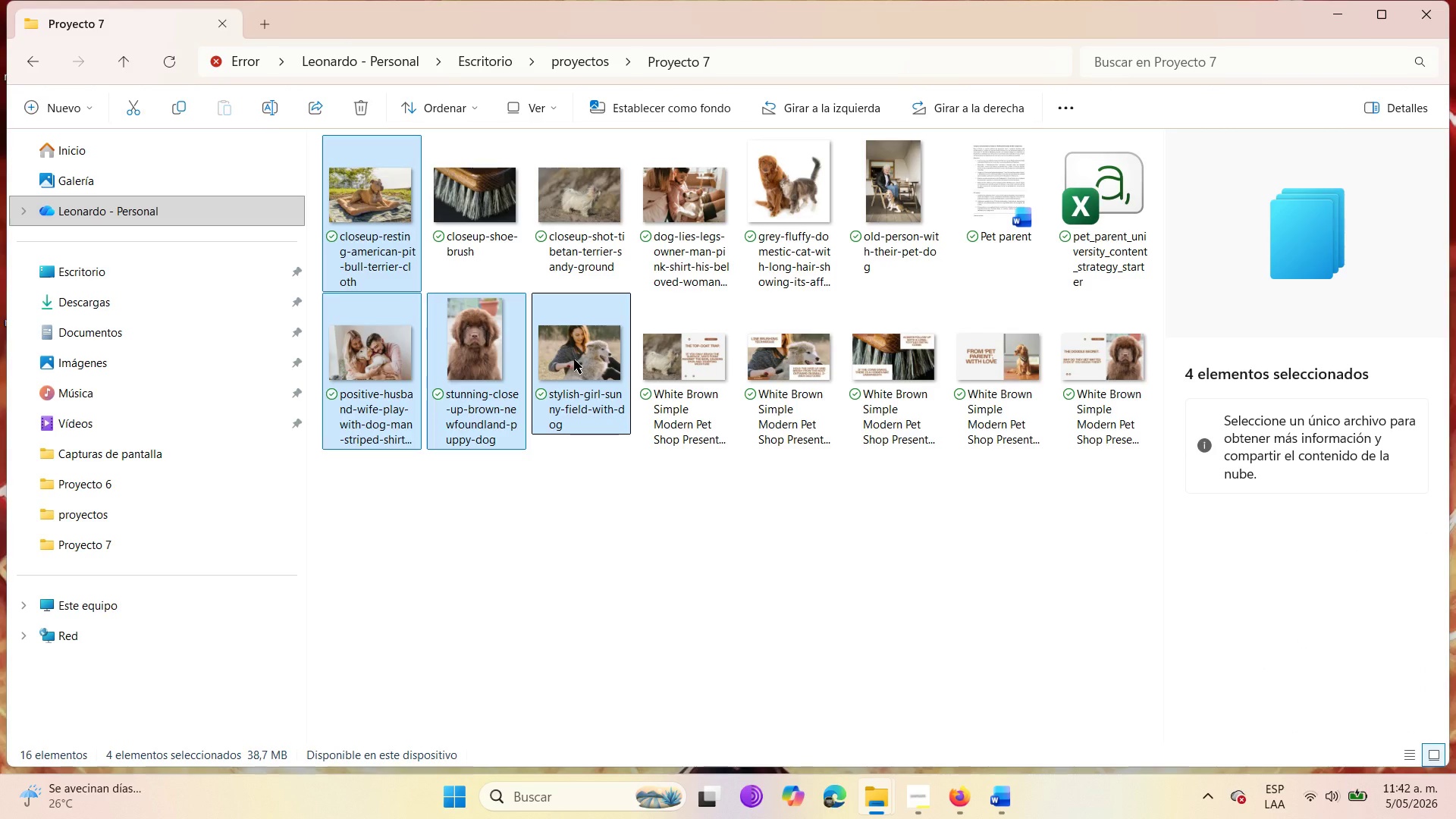 
double_click([588, 219])
 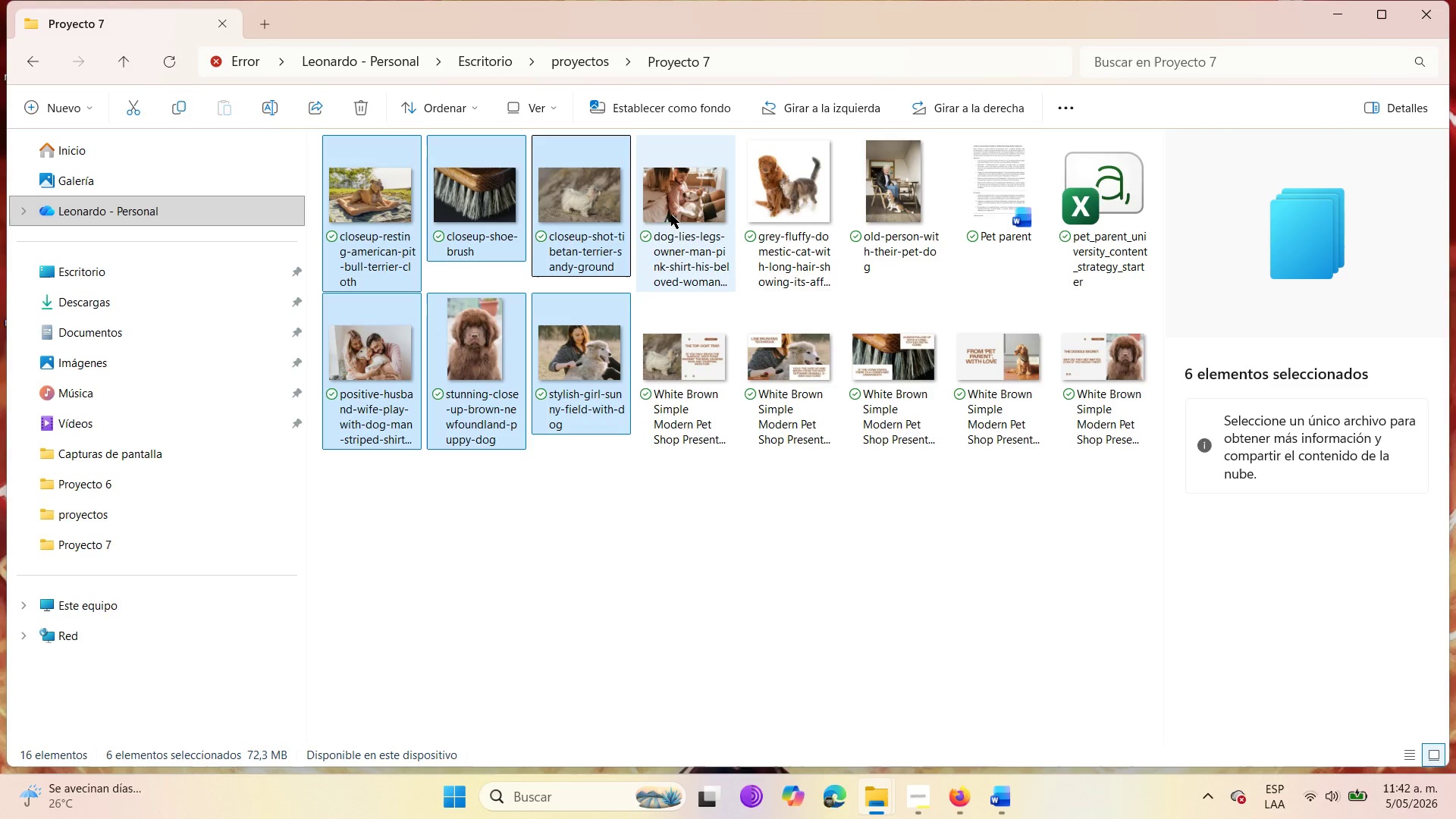 
left_click([671, 215])
 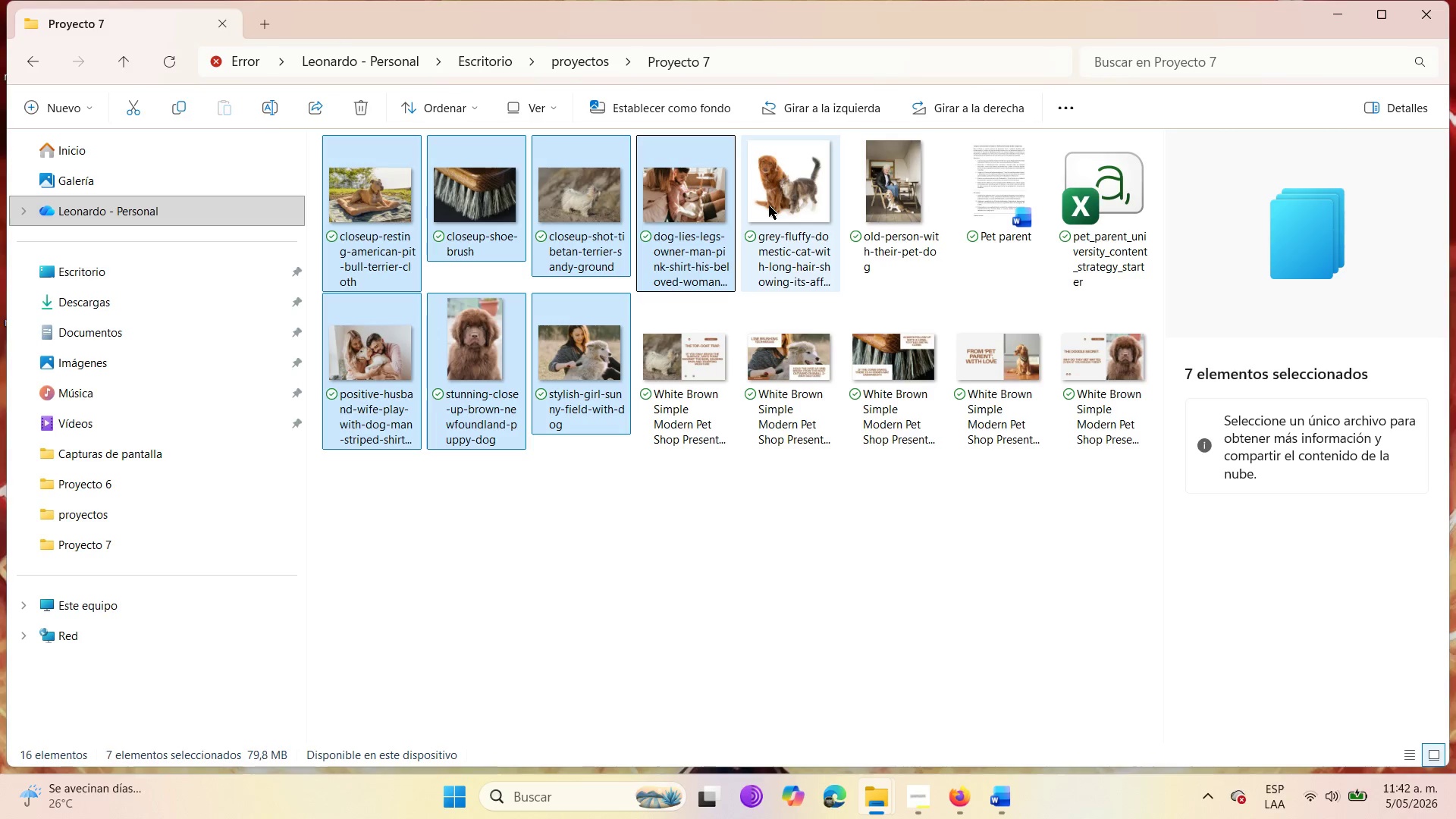 
left_click([769, 206])
 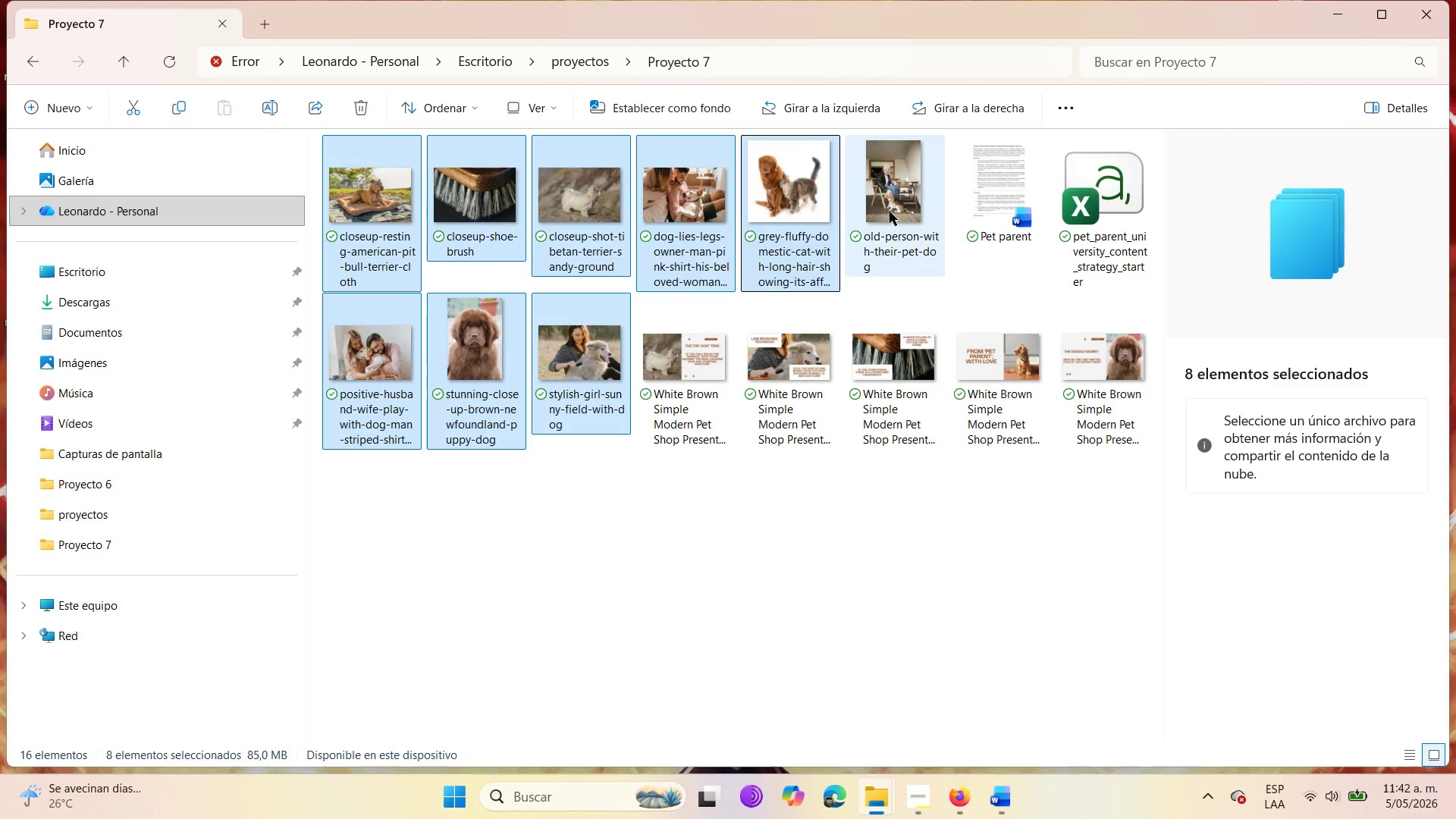 
left_click([890, 208])
 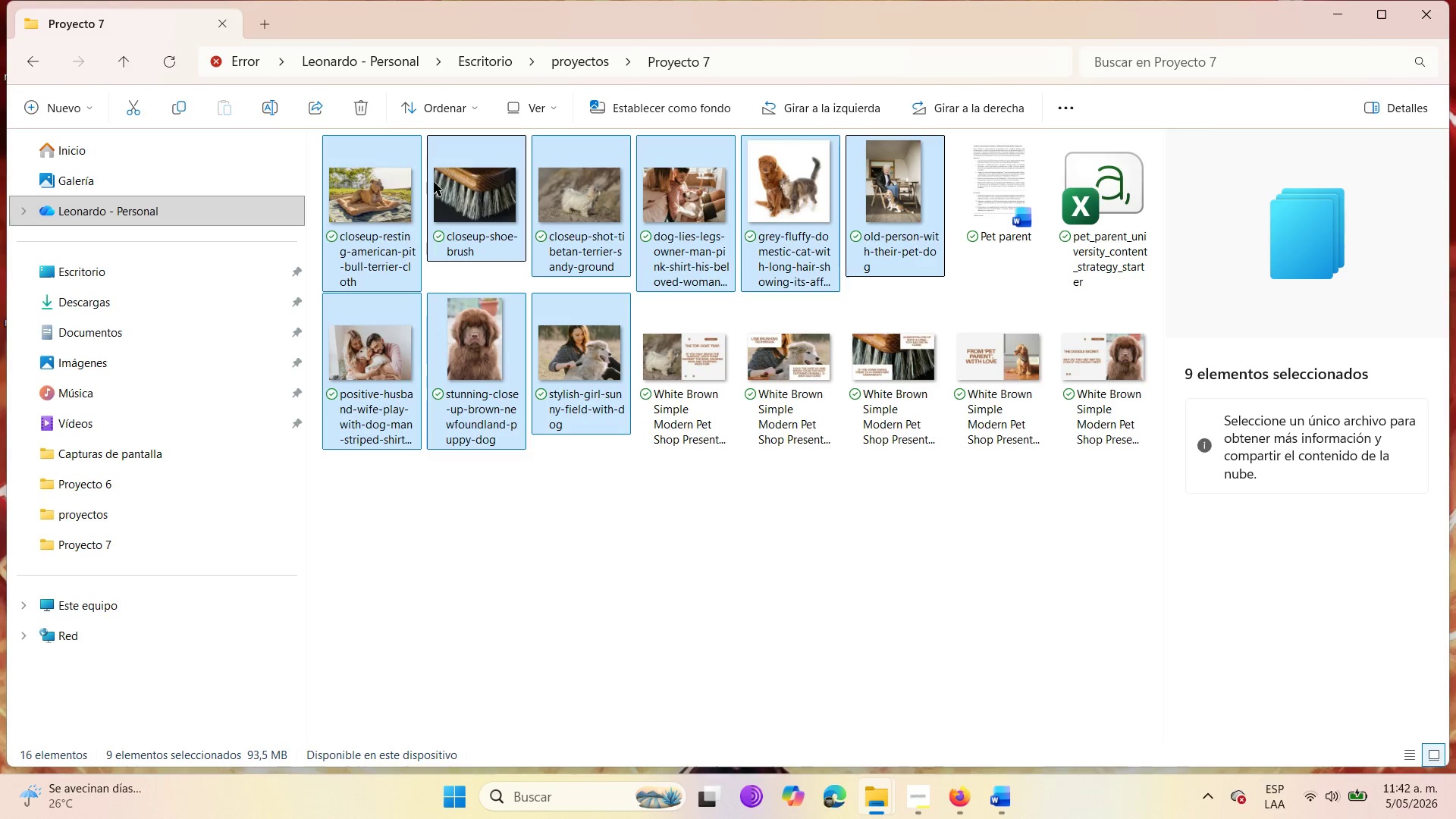 
left_click_drag(start_coordinate=[385, 179], to_coordinate=[1101, 592])
 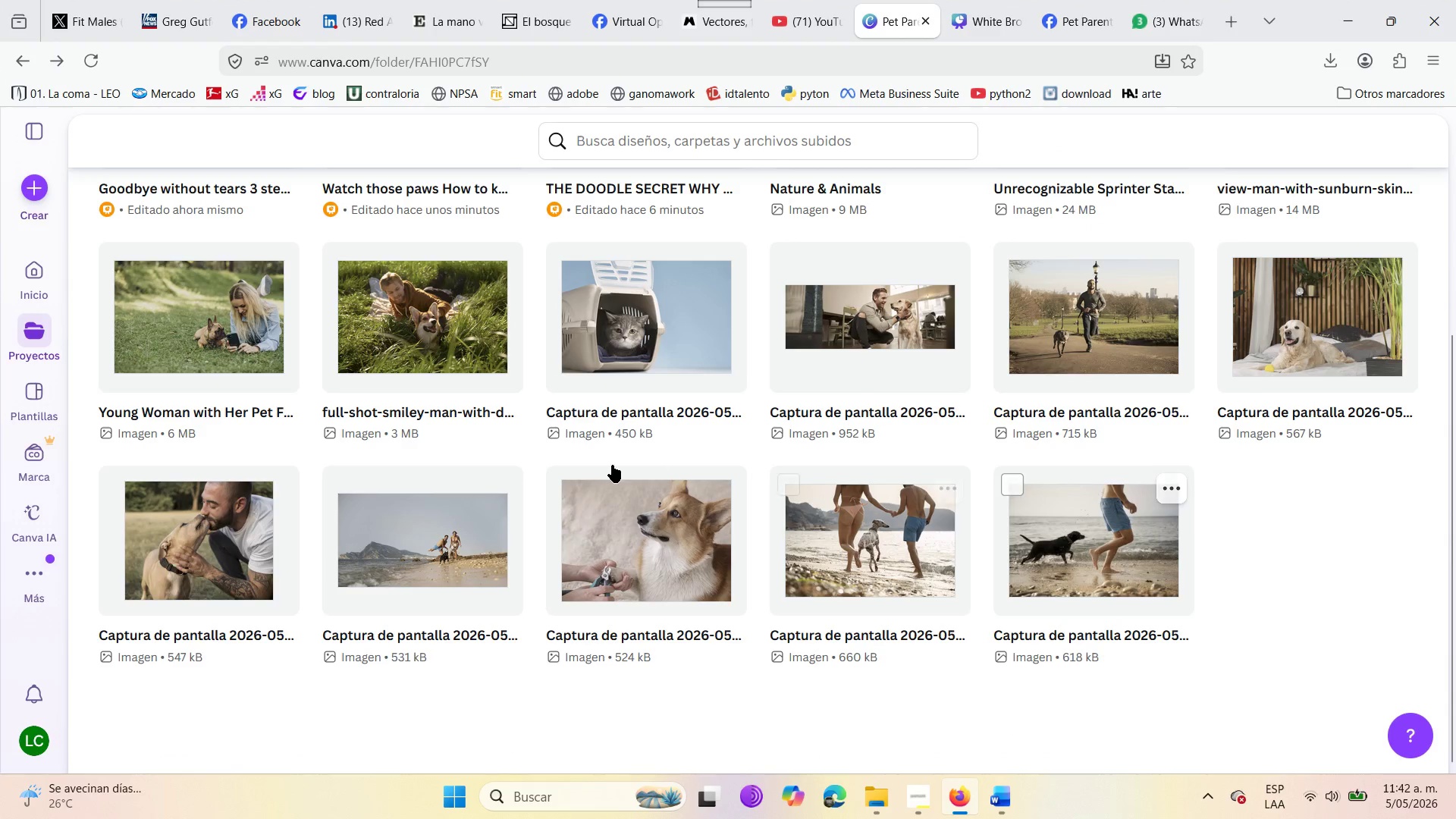 
scroll: coordinate [443, 629], scroll_direction: down, amount: 6.0
 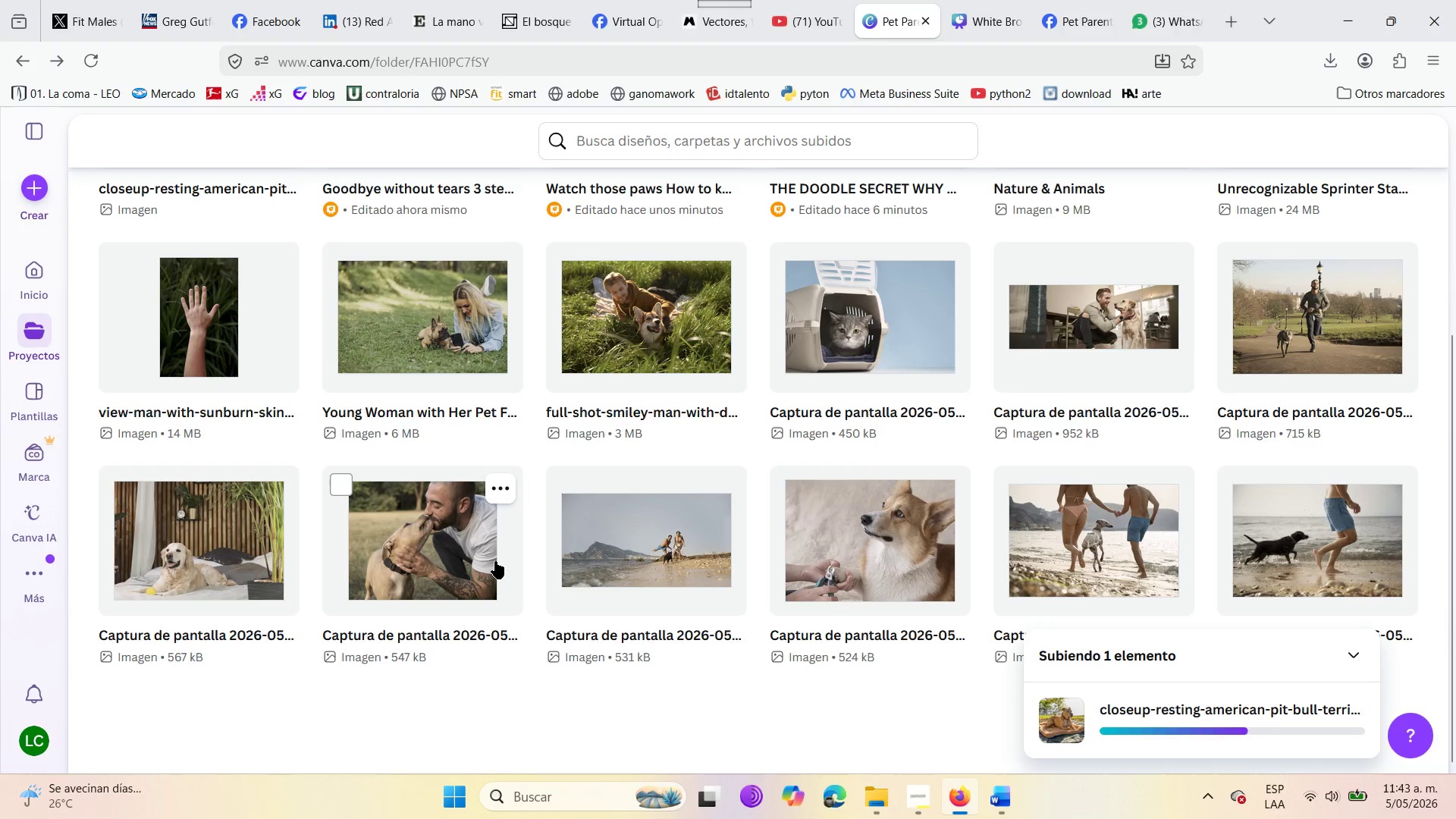 
scroll: coordinate [353, 434], scroll_direction: up, amount: 2.0
 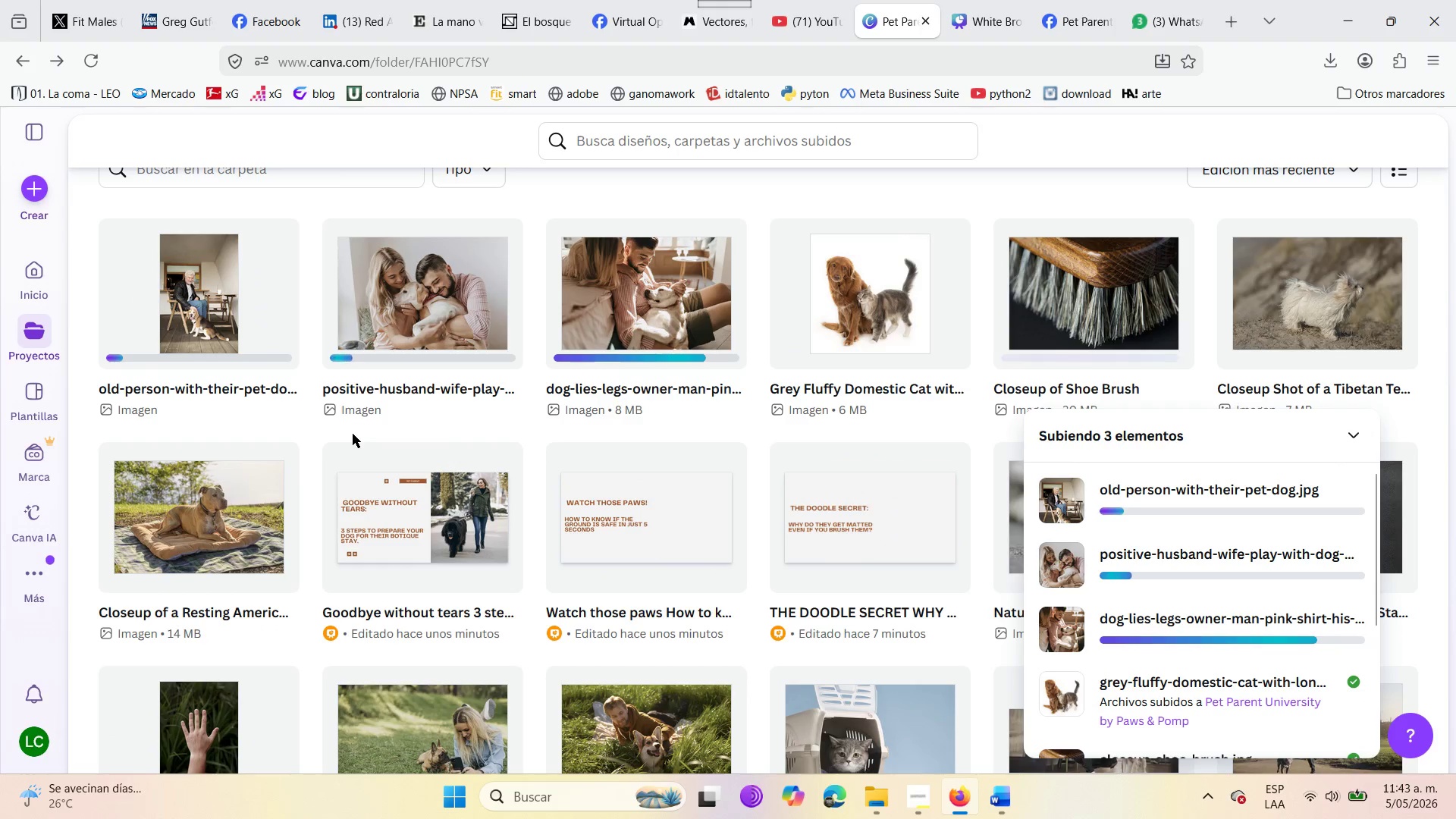 
wait(22.27)
 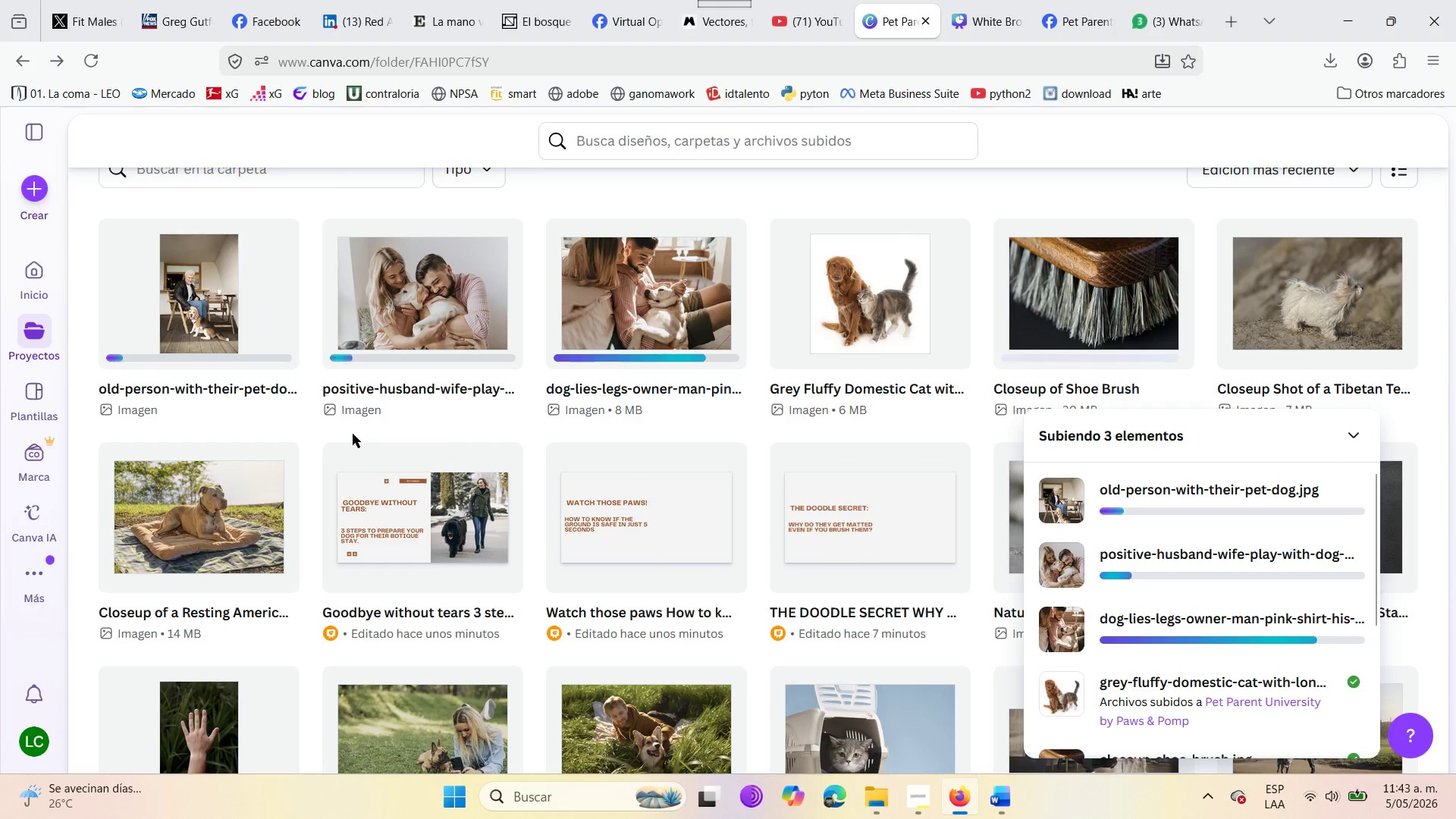 
mouse_move([562, 565])
 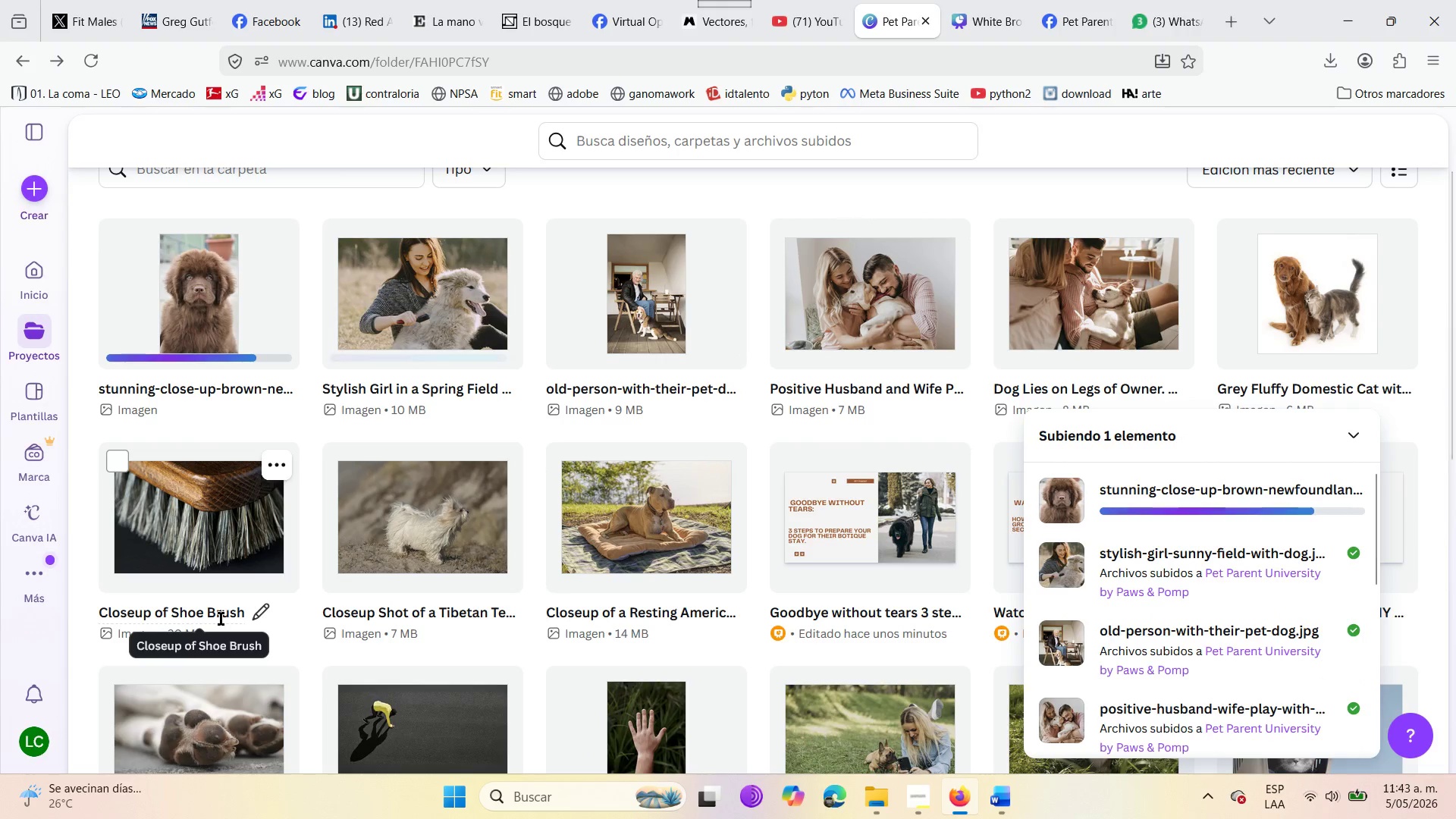 
scroll: coordinate [685, 582], scroll_direction: down, amount: 9.0
 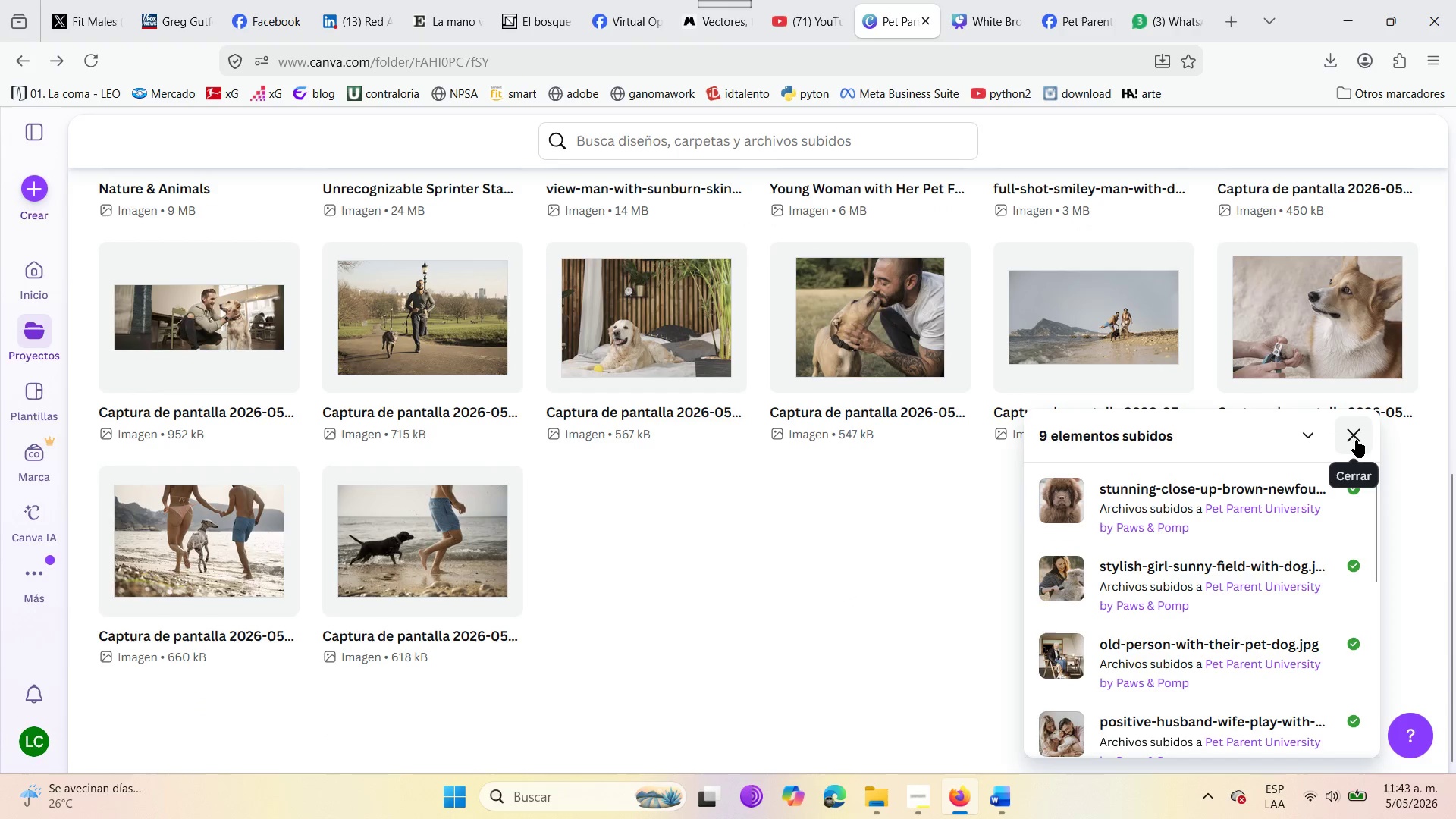 
left_click([1356, 440])
 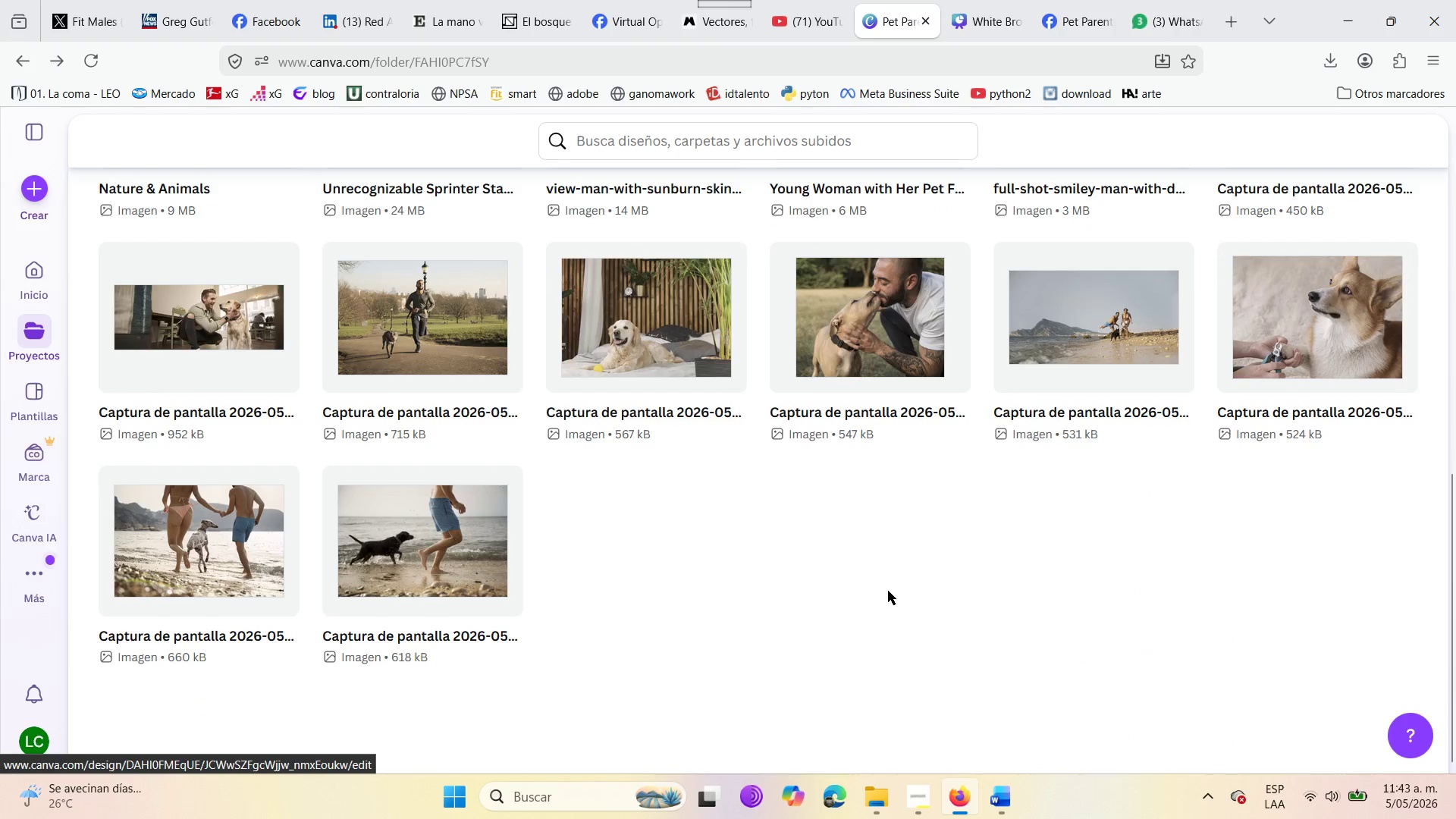 
scroll: coordinate [882, 591], scroll_direction: up, amount: 6.0
 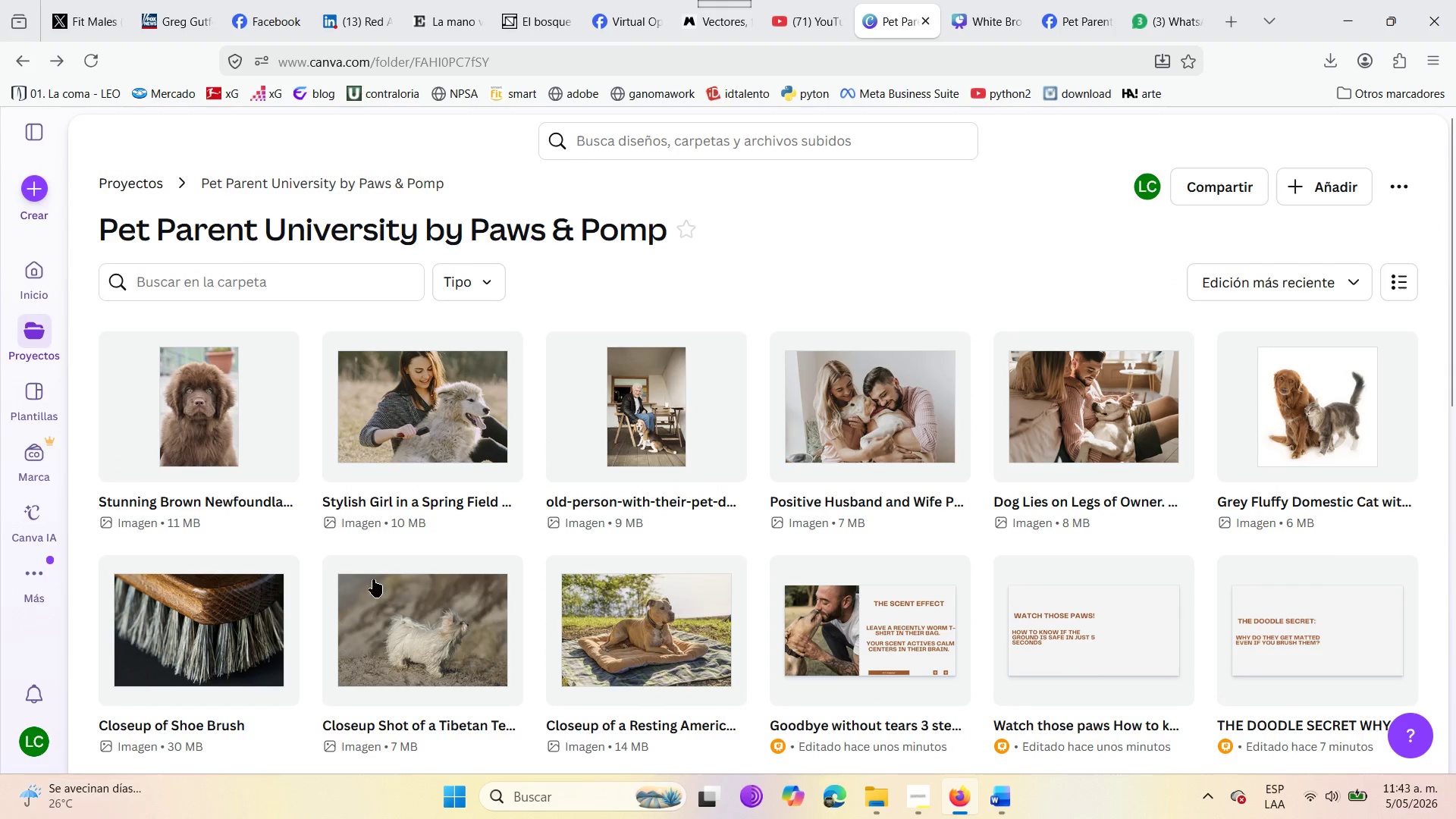 
wait(5.19)
 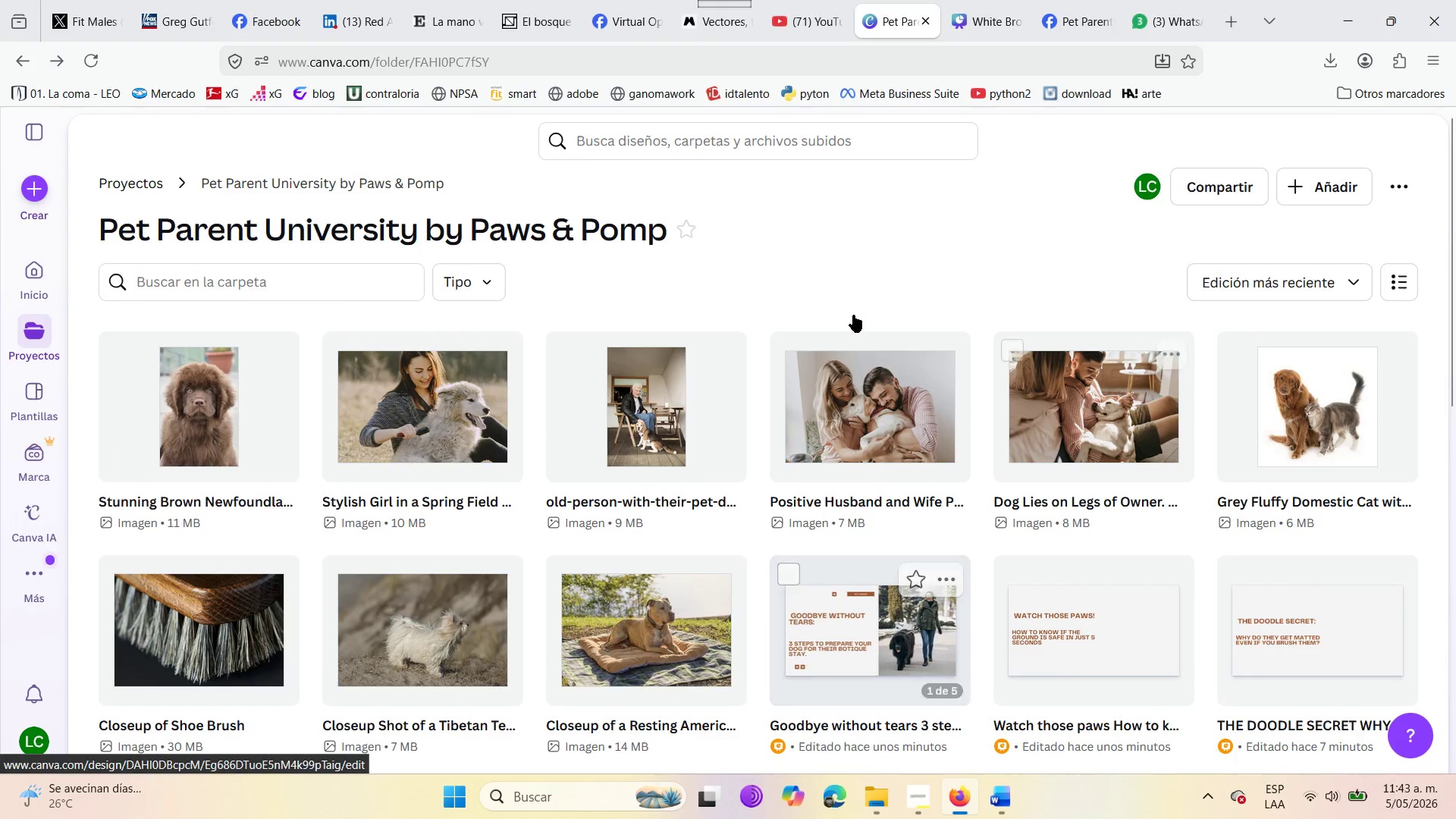 
left_click([1239, 177])
 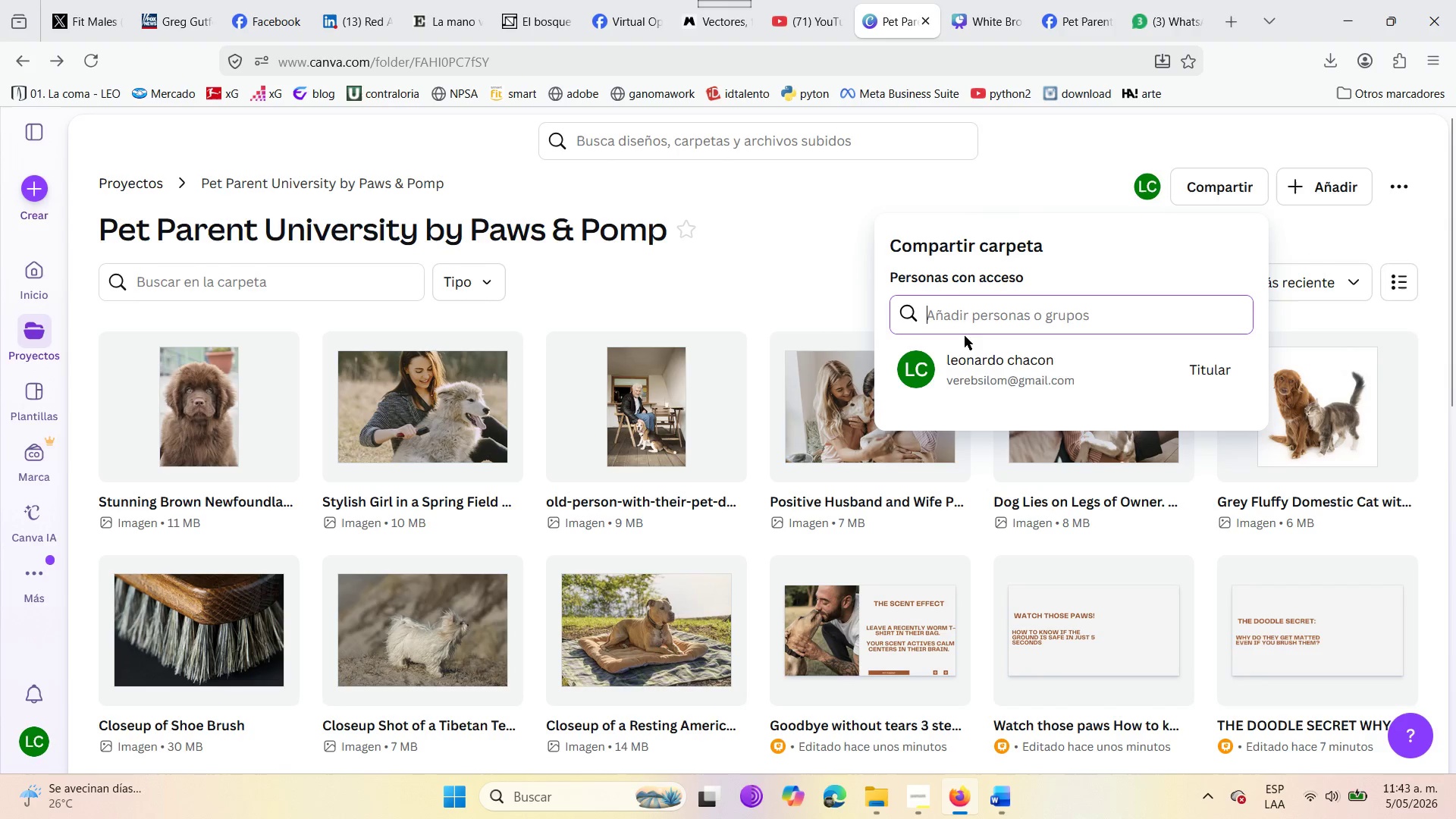 
wait(5.38)
 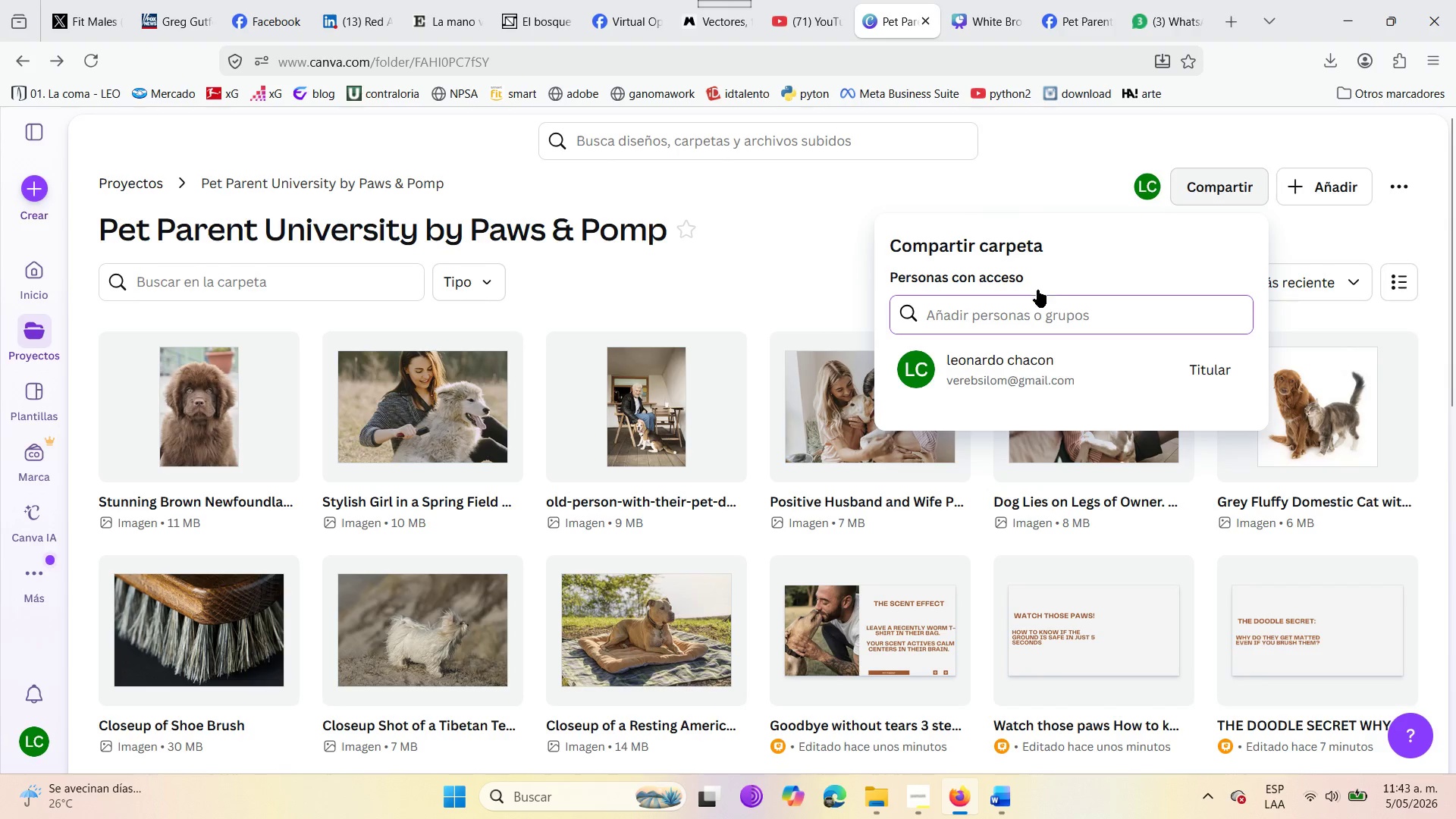 
left_click([805, 239])
 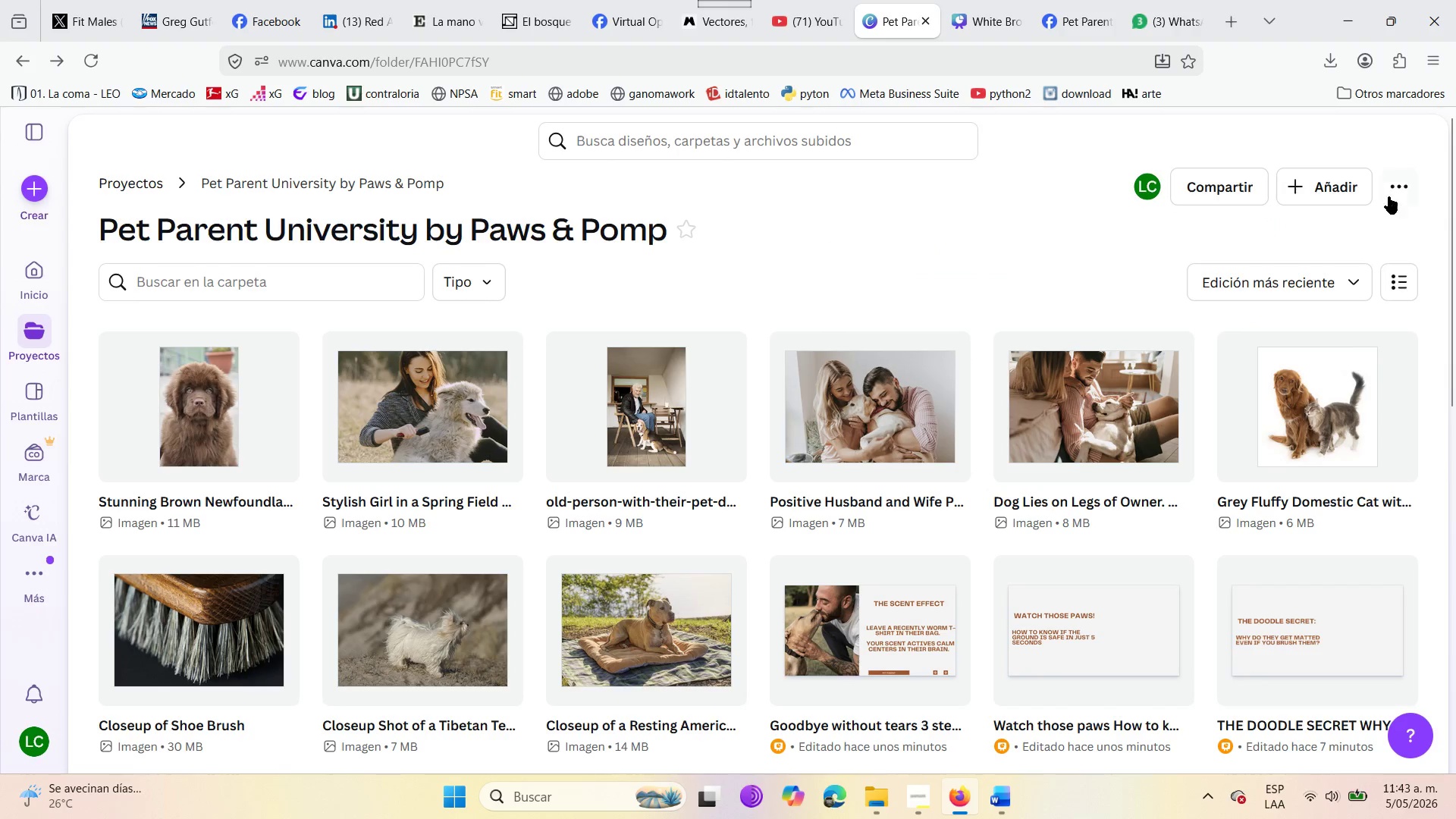 
left_click([1389, 195])
 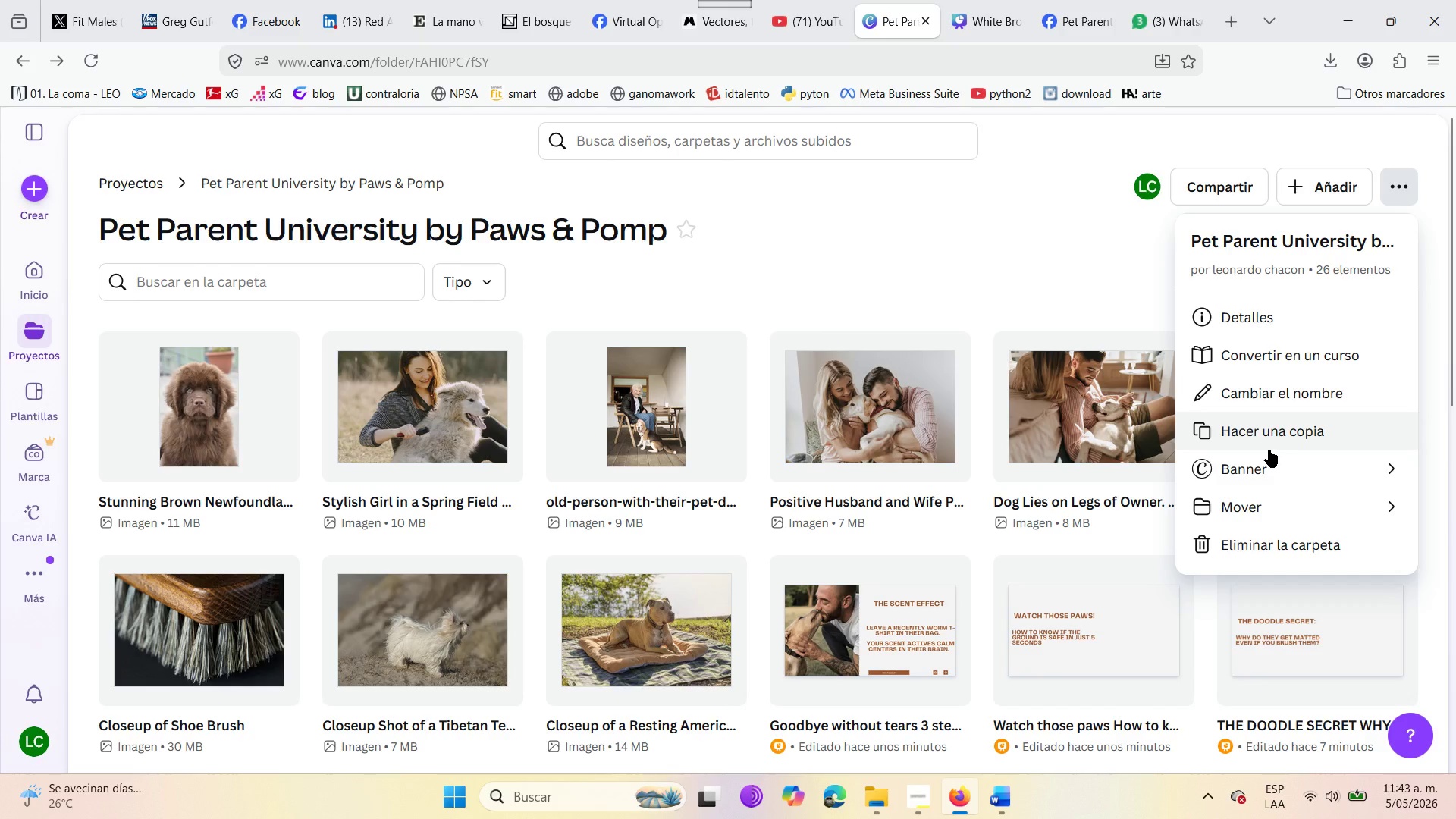 
left_click([905, 247])
 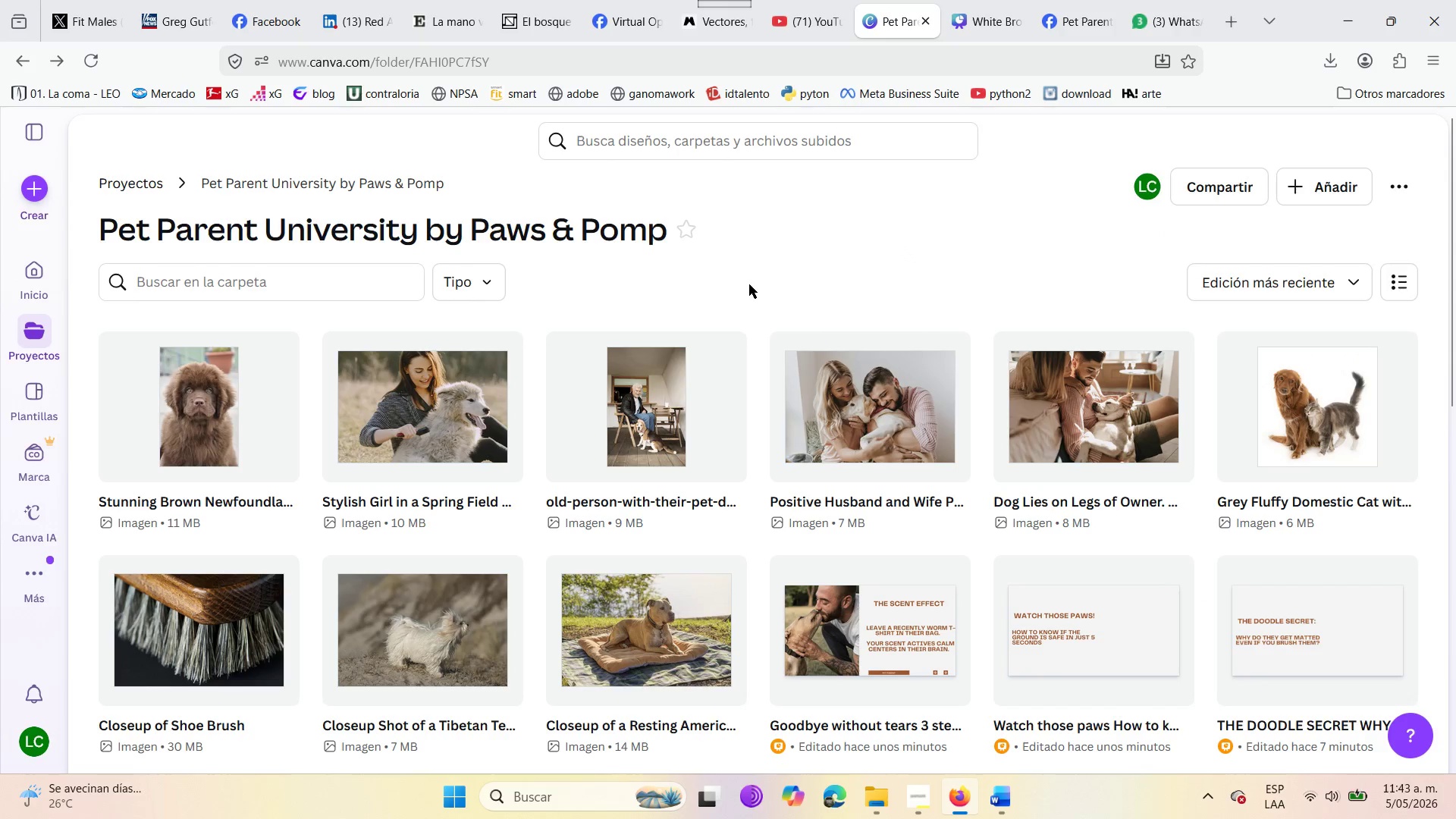 
scroll: coordinate [531, 603], scroll_direction: down, amount: 3.0
 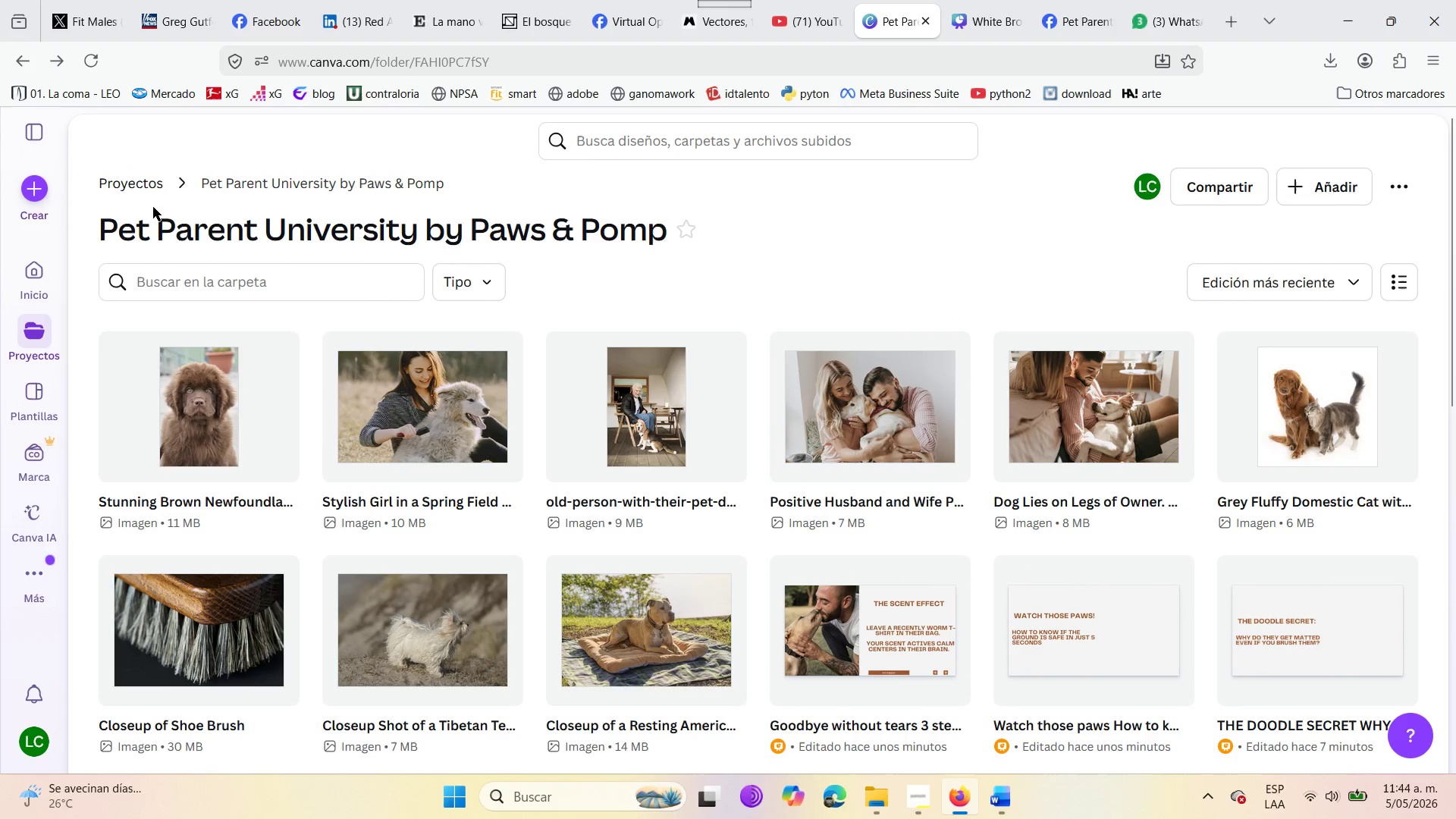 
left_click([130, 187])
 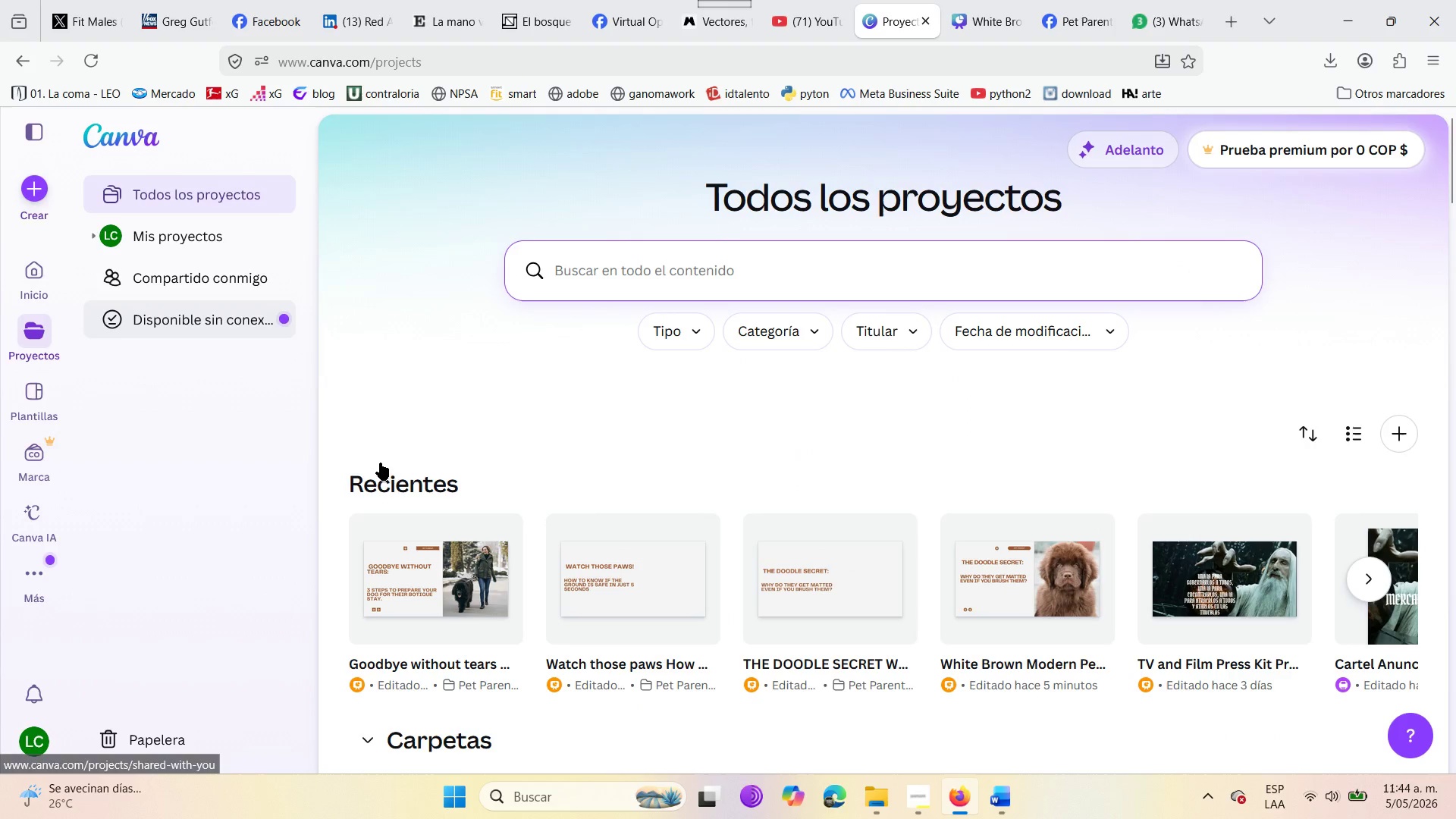 
scroll: coordinate [607, 588], scroll_direction: down, amount: 3.0
 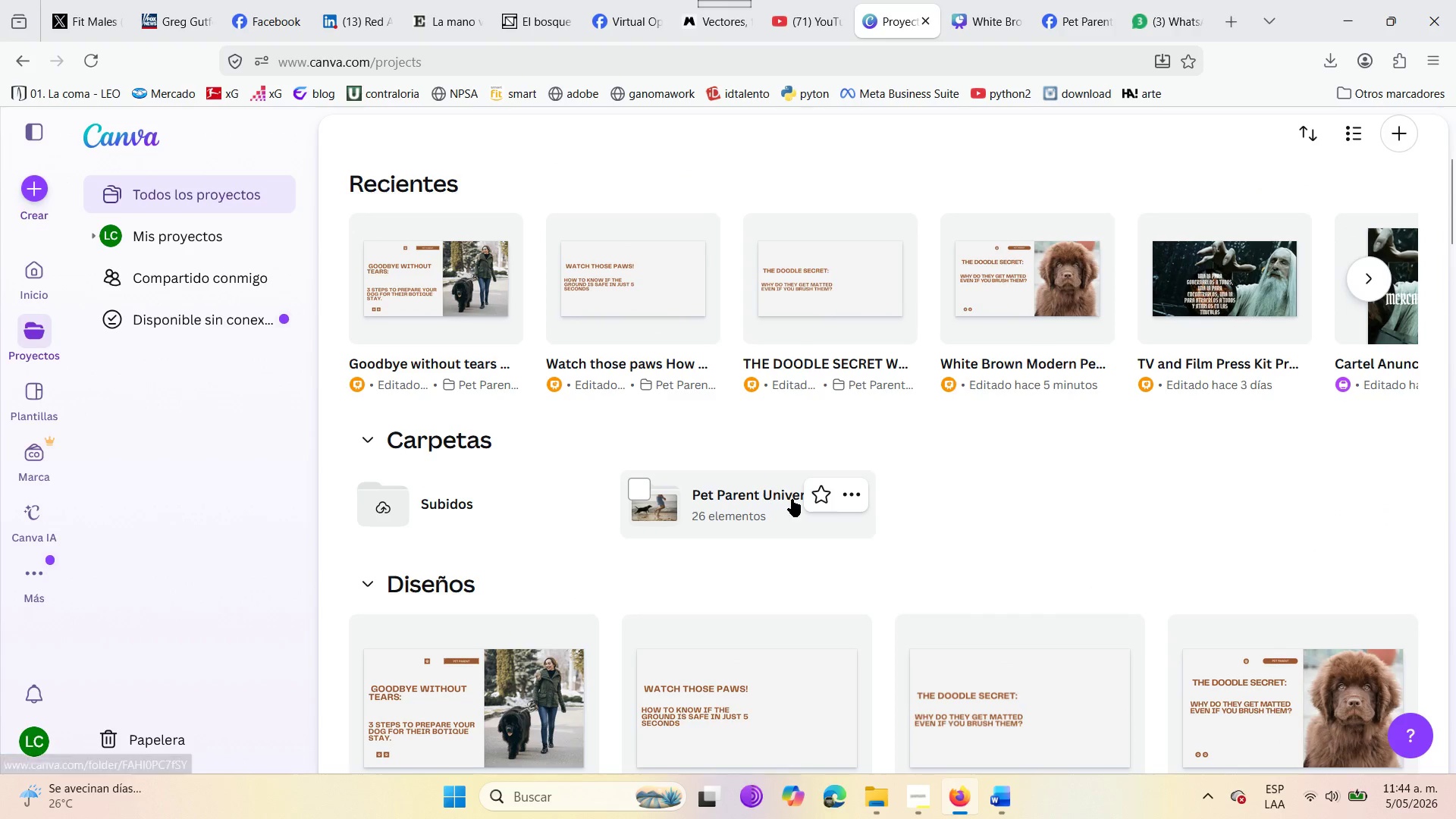 
left_click([854, 503])
 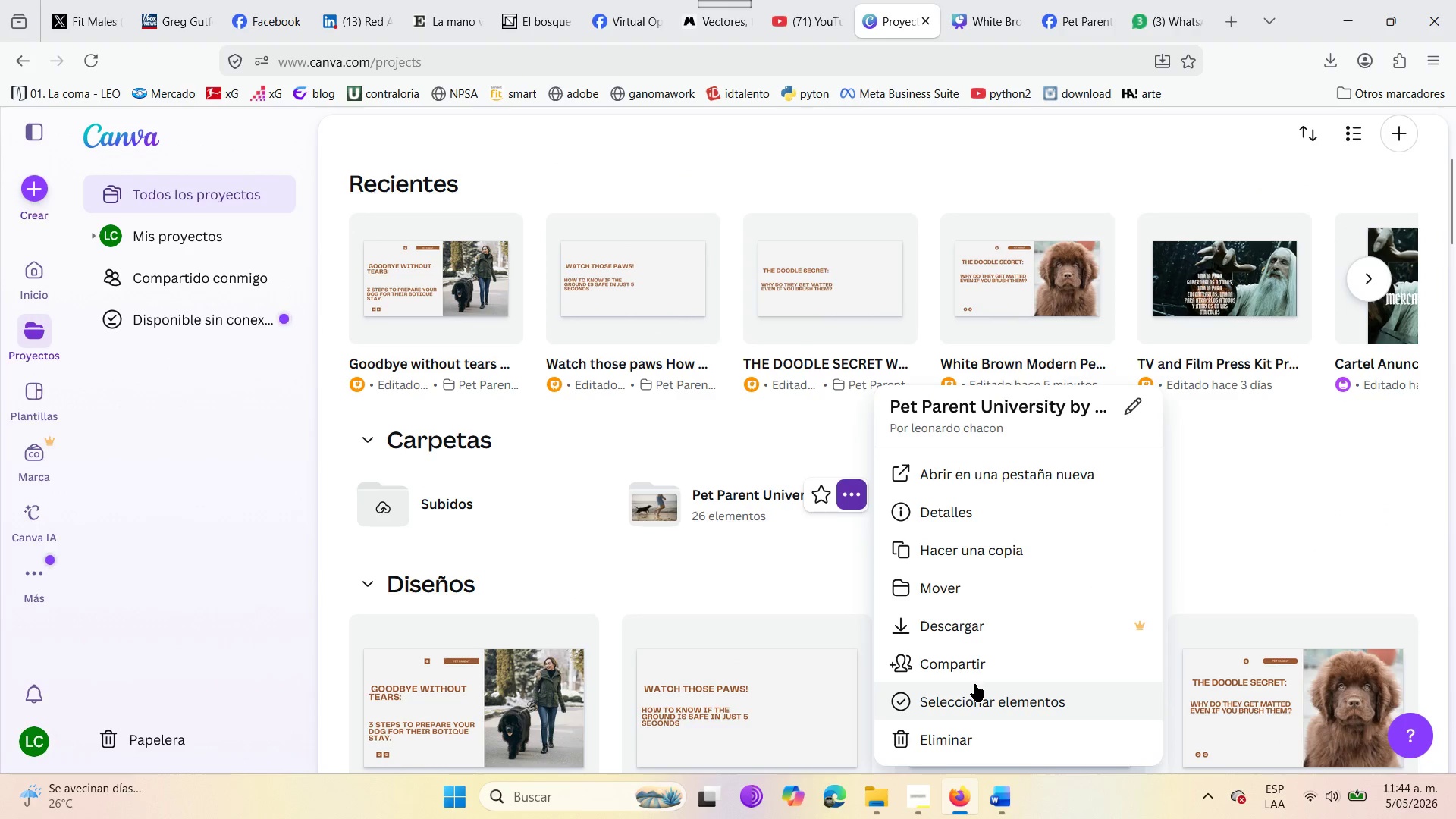 
wait(10.16)
 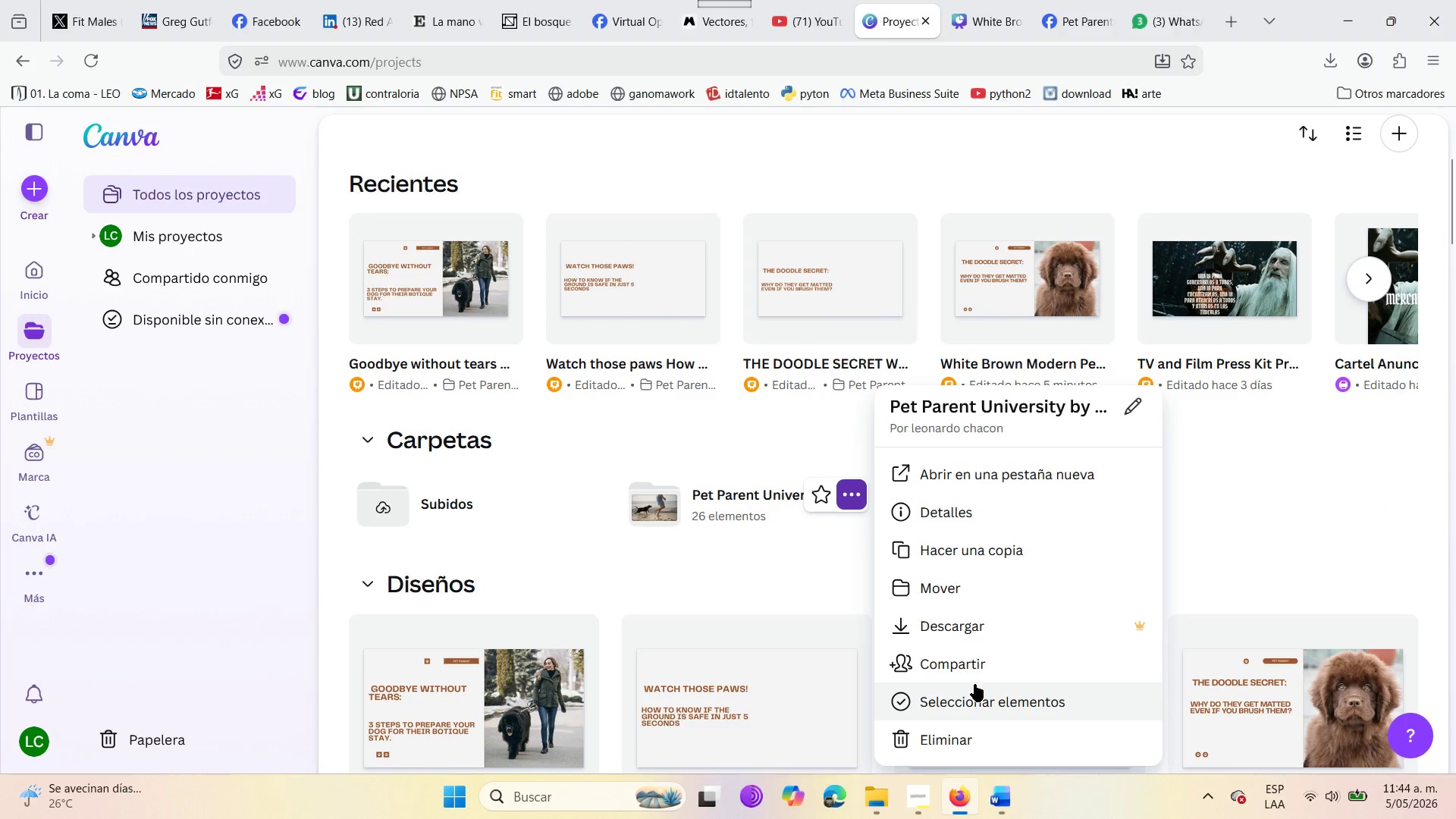 
left_click([969, 665])
 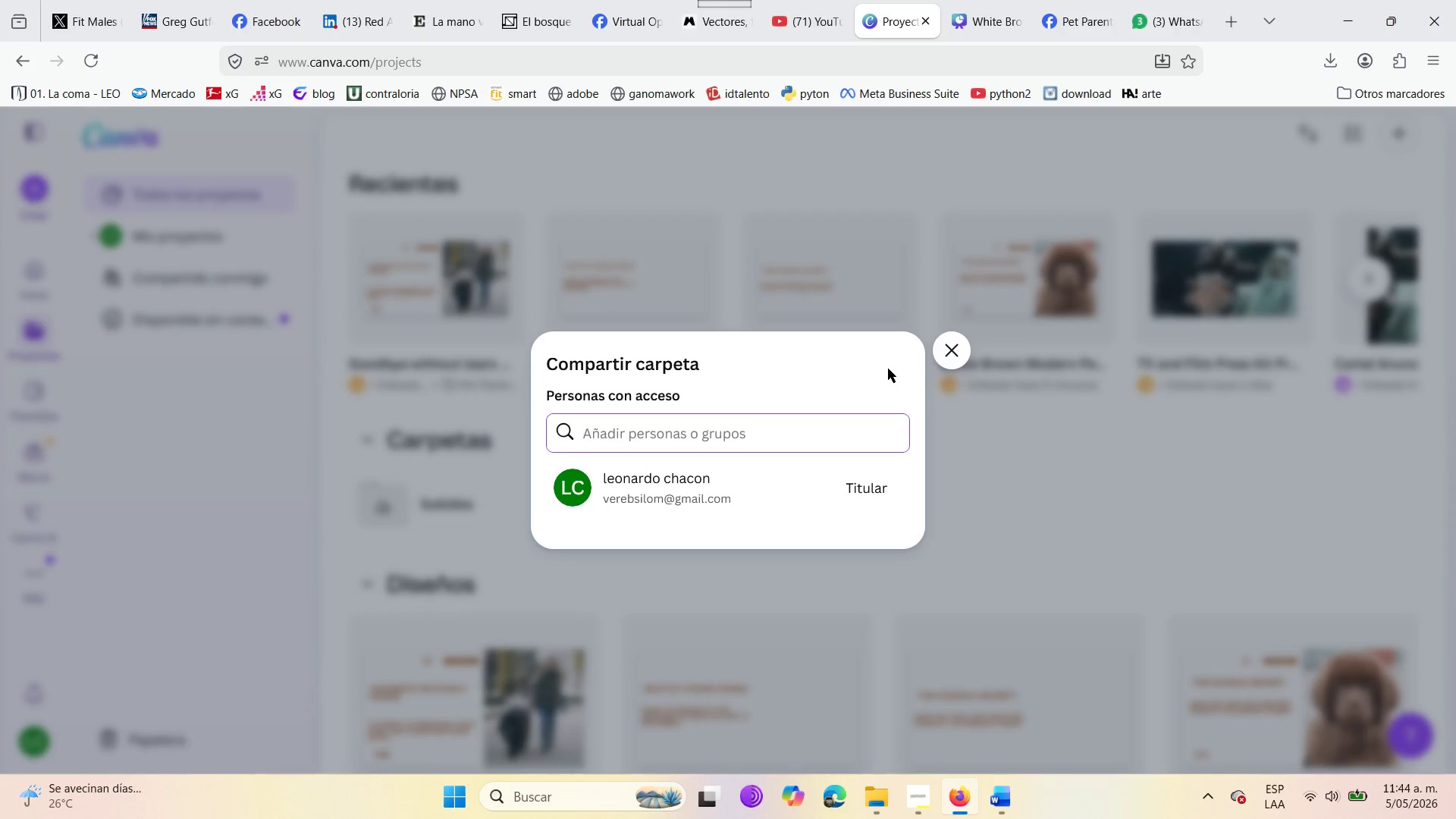 
left_click([946, 355])
 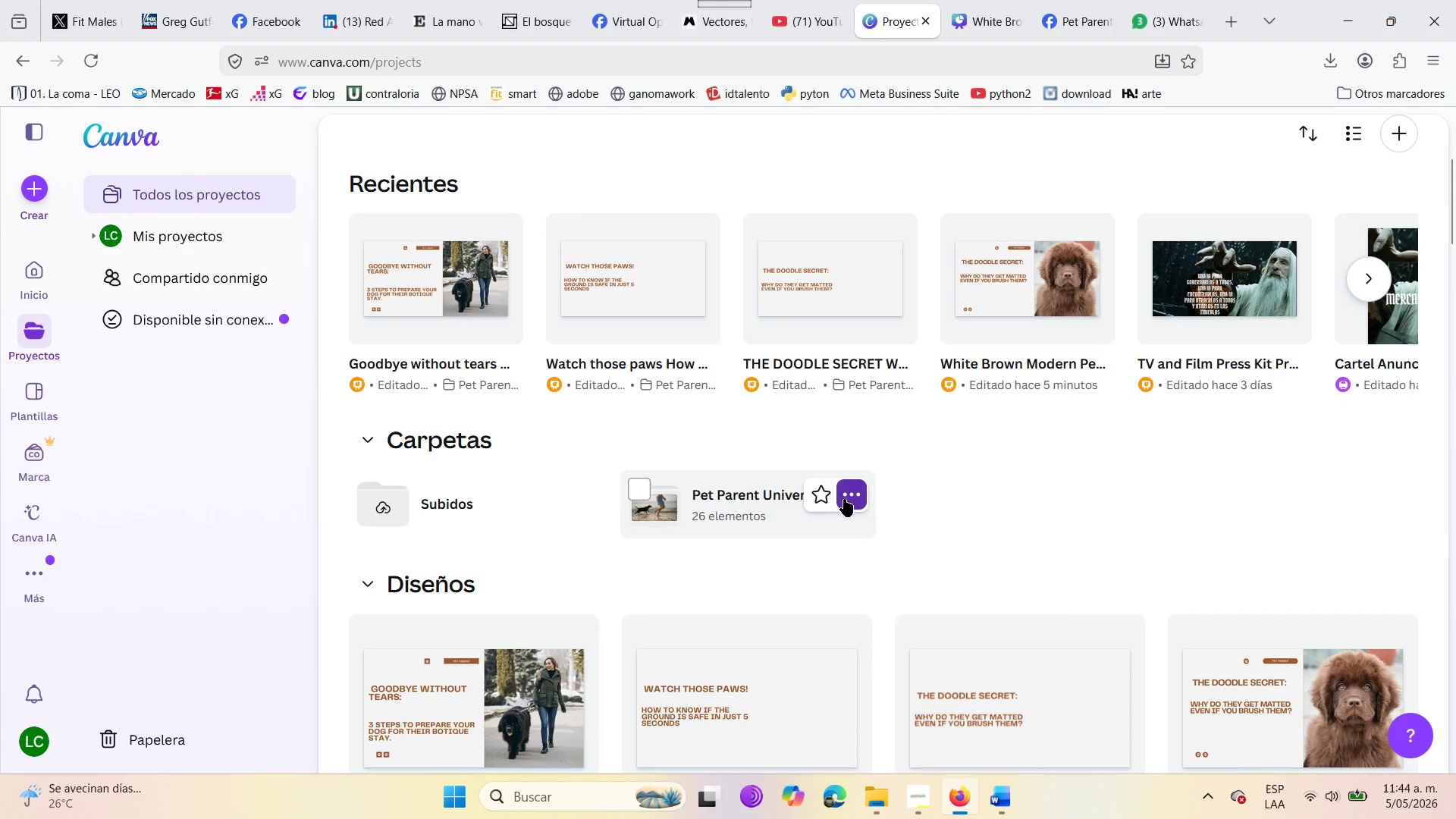 
left_click([844, 499])
 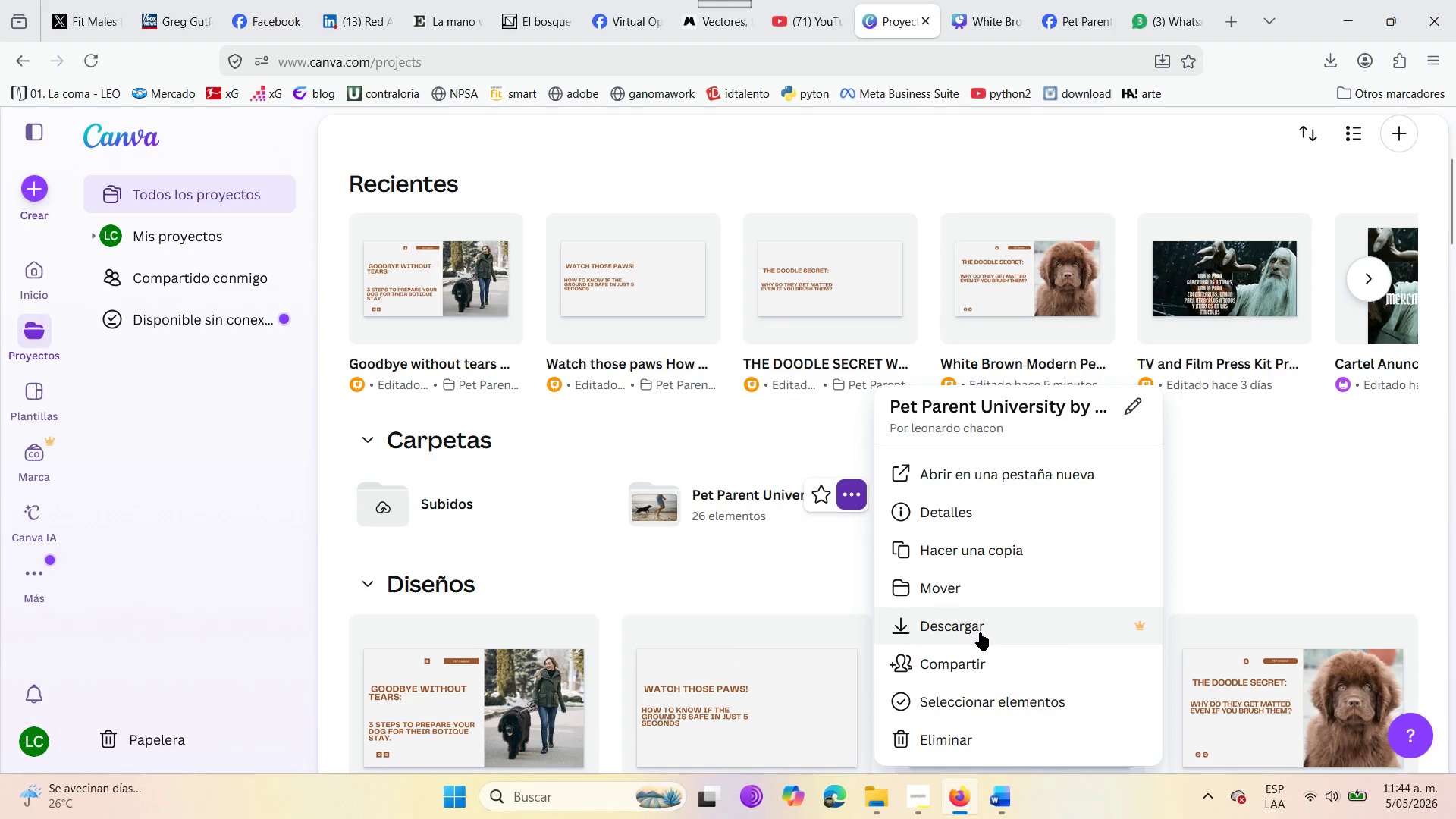 
left_click([980, 632])
 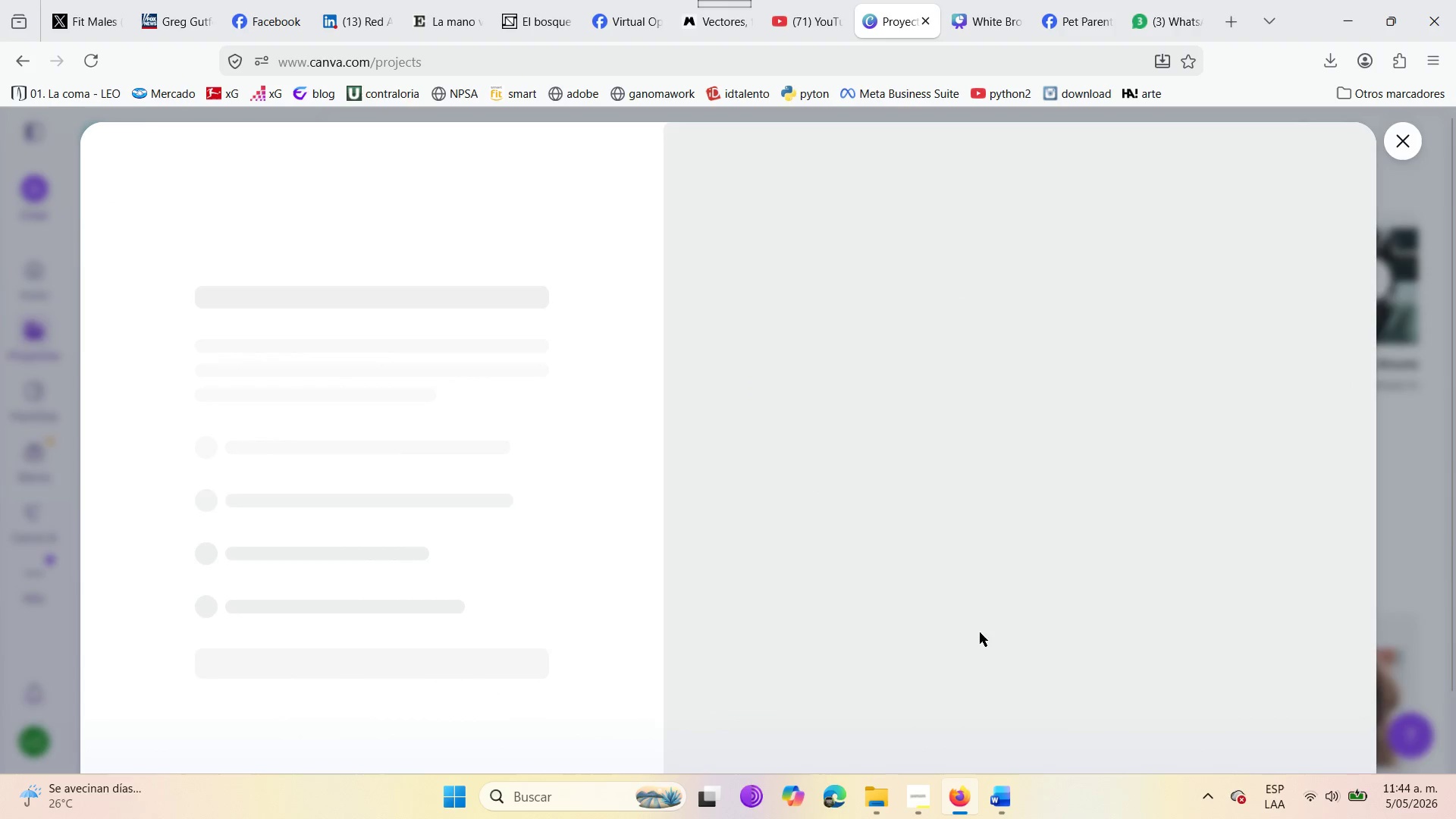 
left_click([1392, 143])
 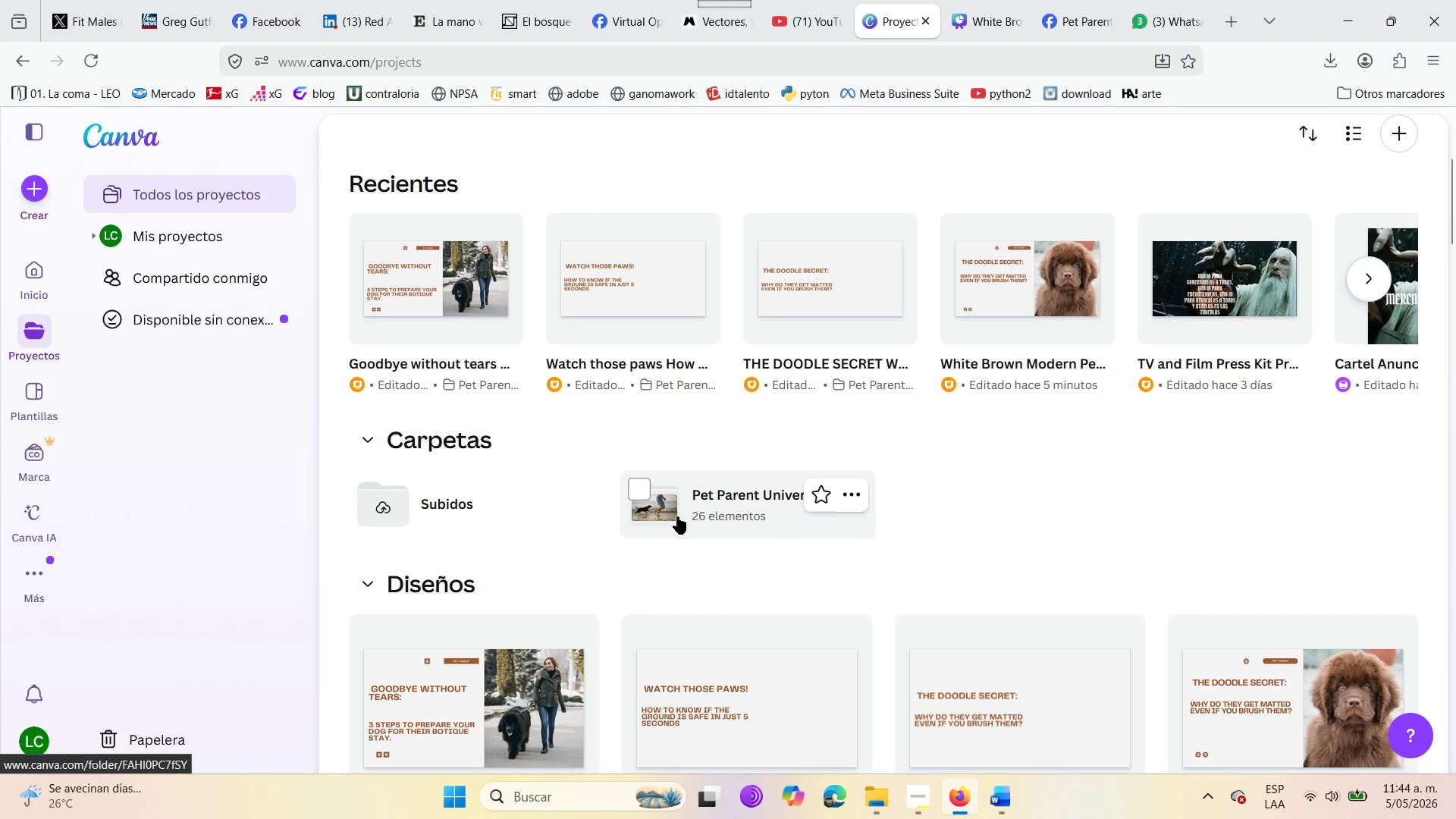 
double_click([677, 516])
 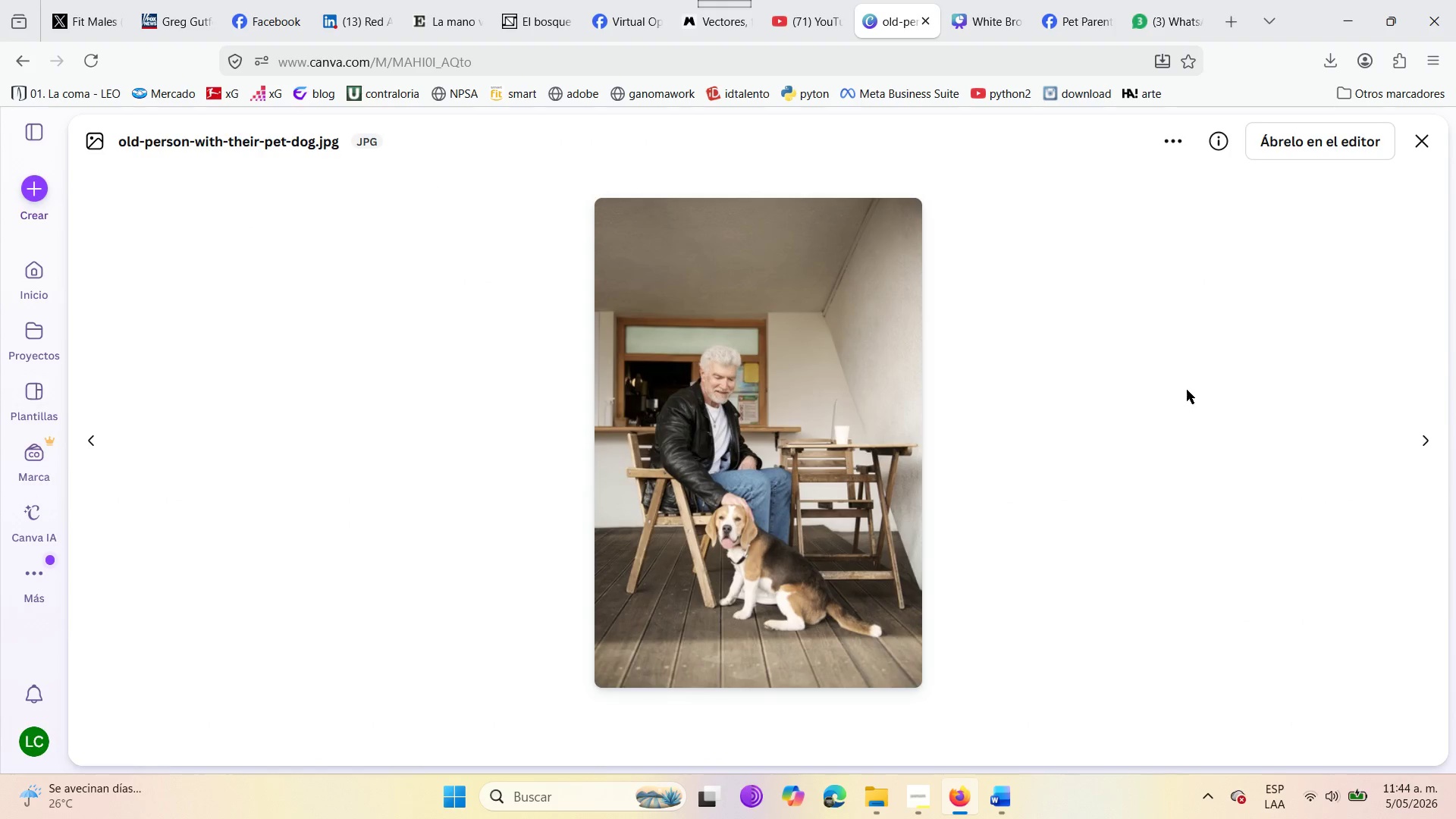 
wait(5.28)
 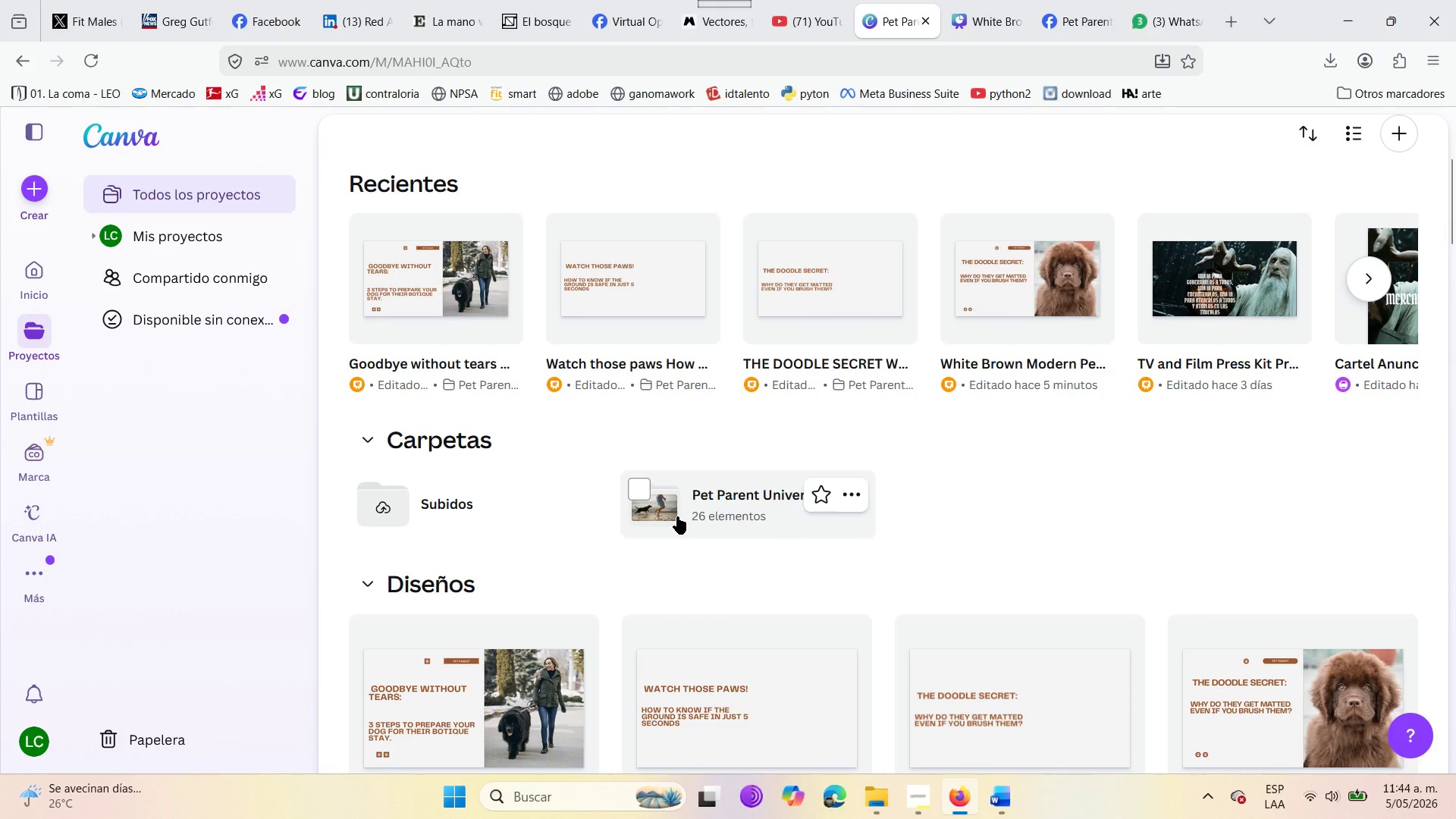 
left_click([1414, 134])
 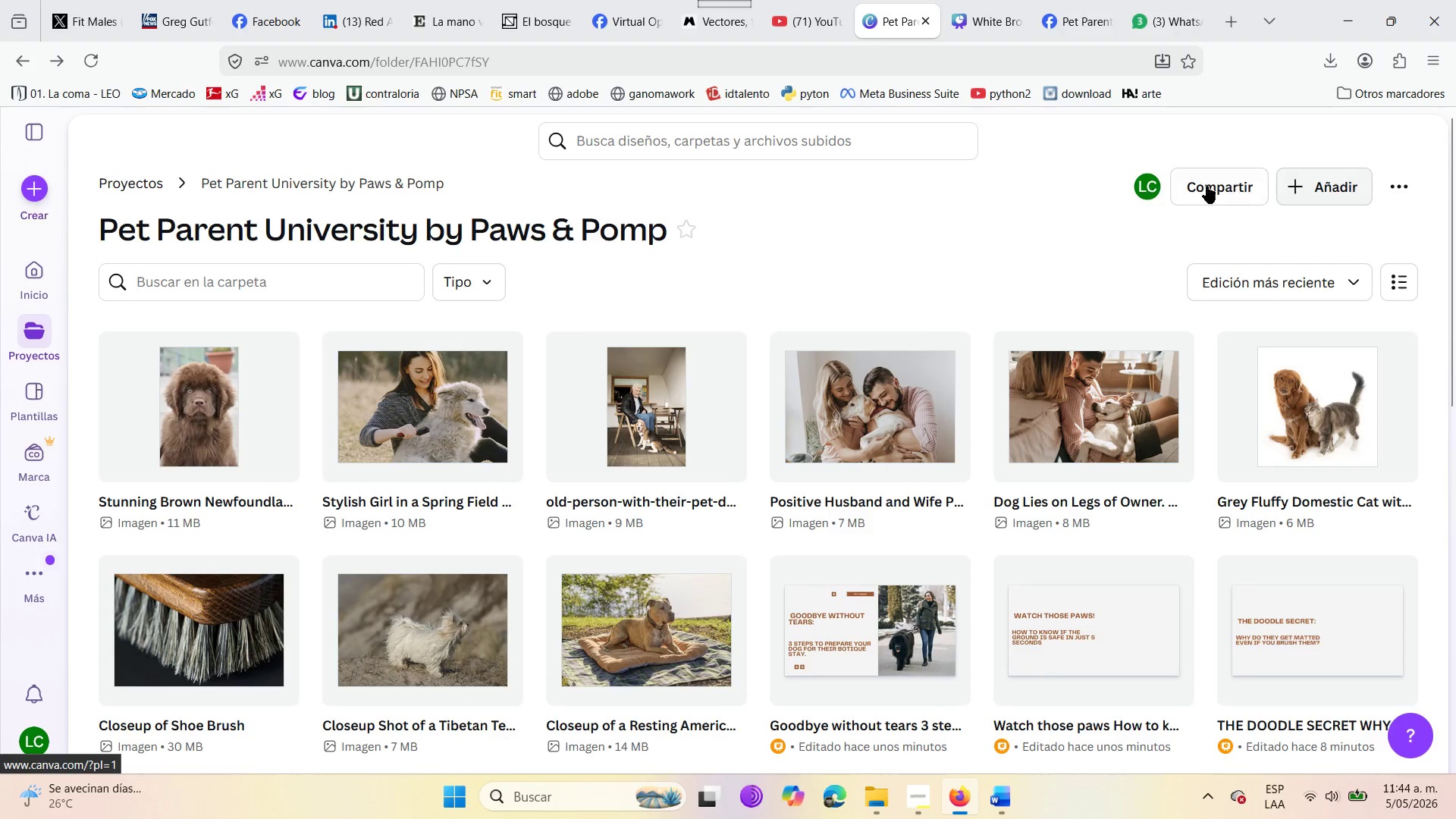 
wait(5.64)
 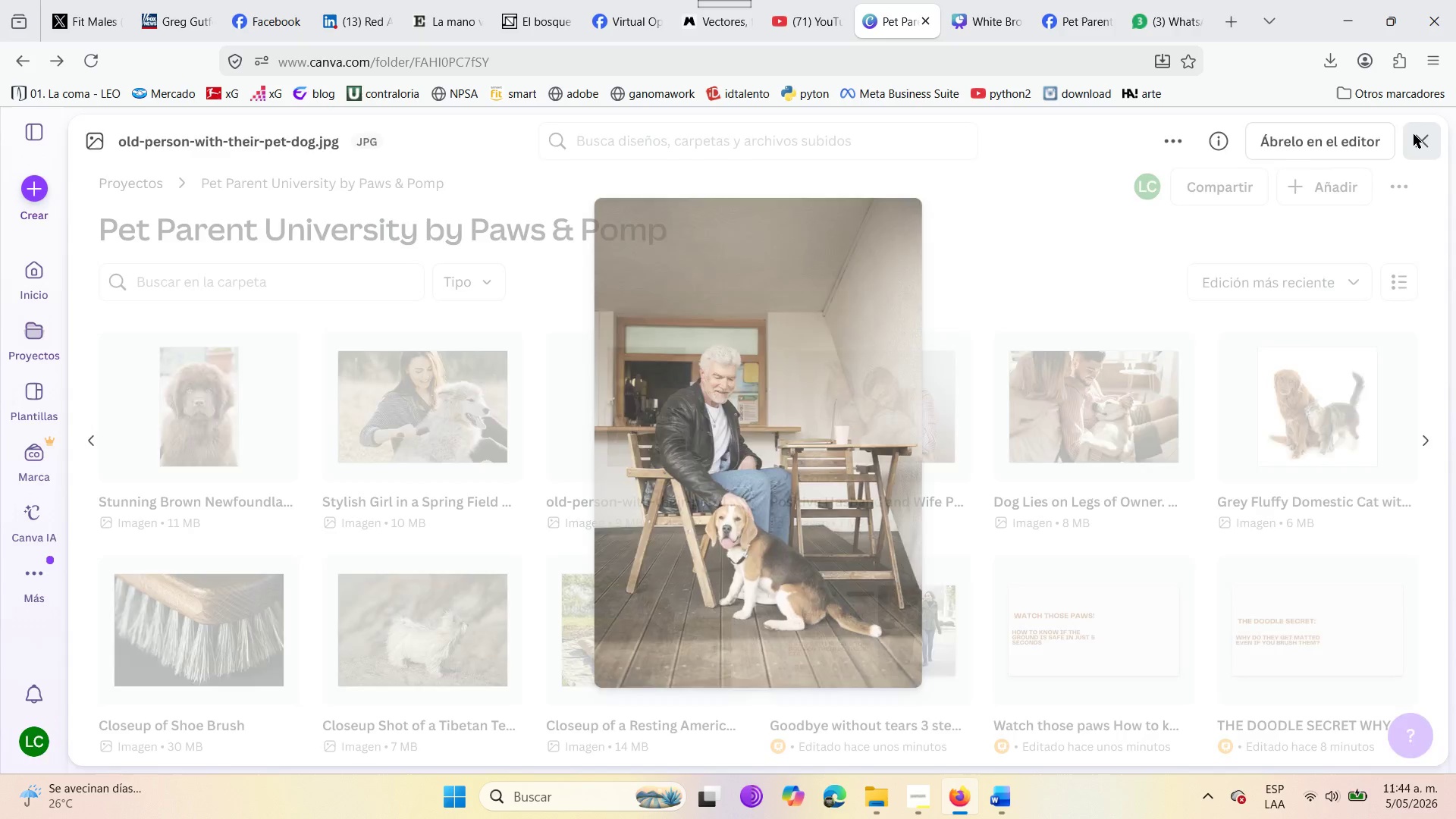 
left_click([1149, 186])
 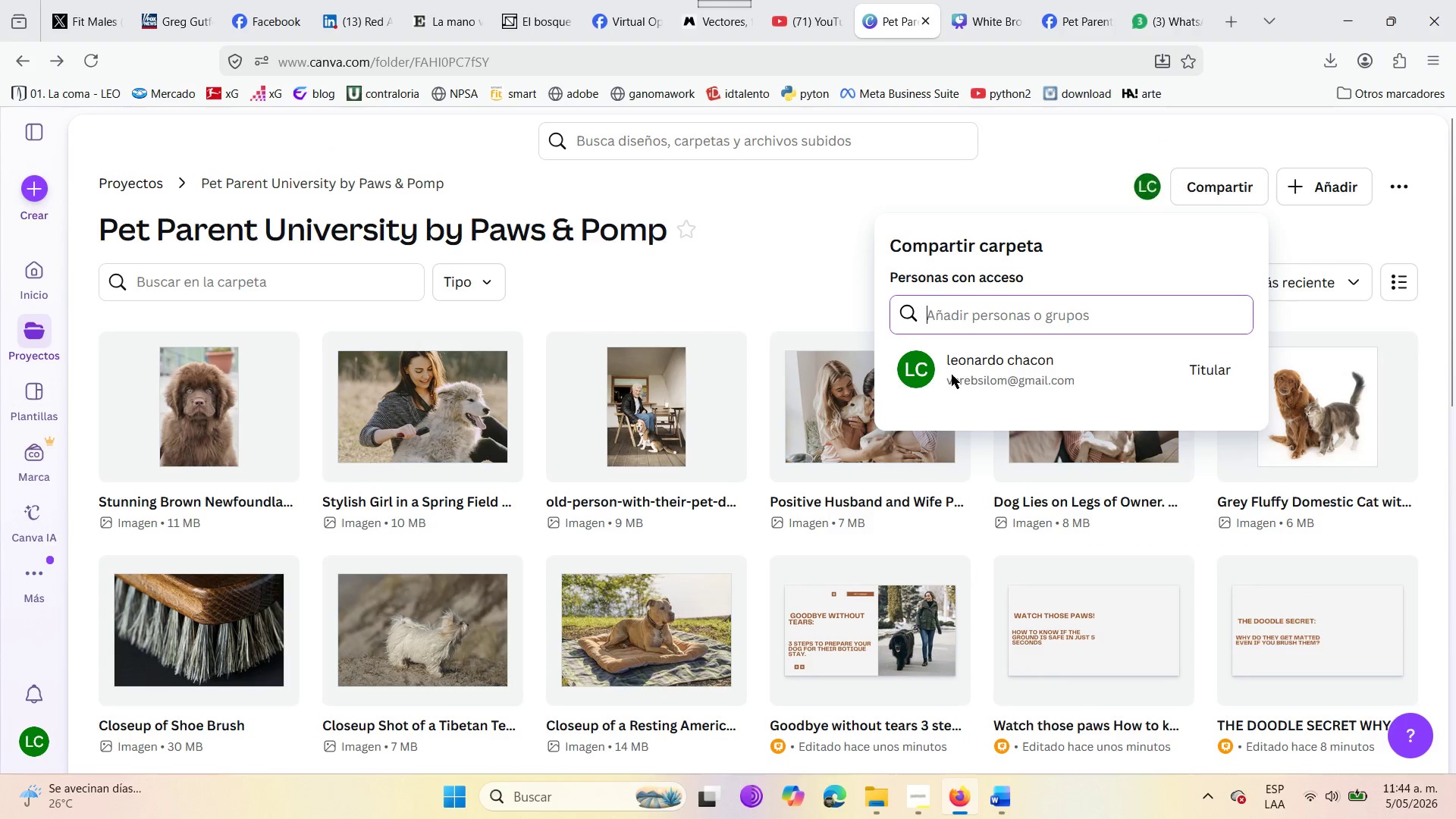 
left_click([975, 317])
 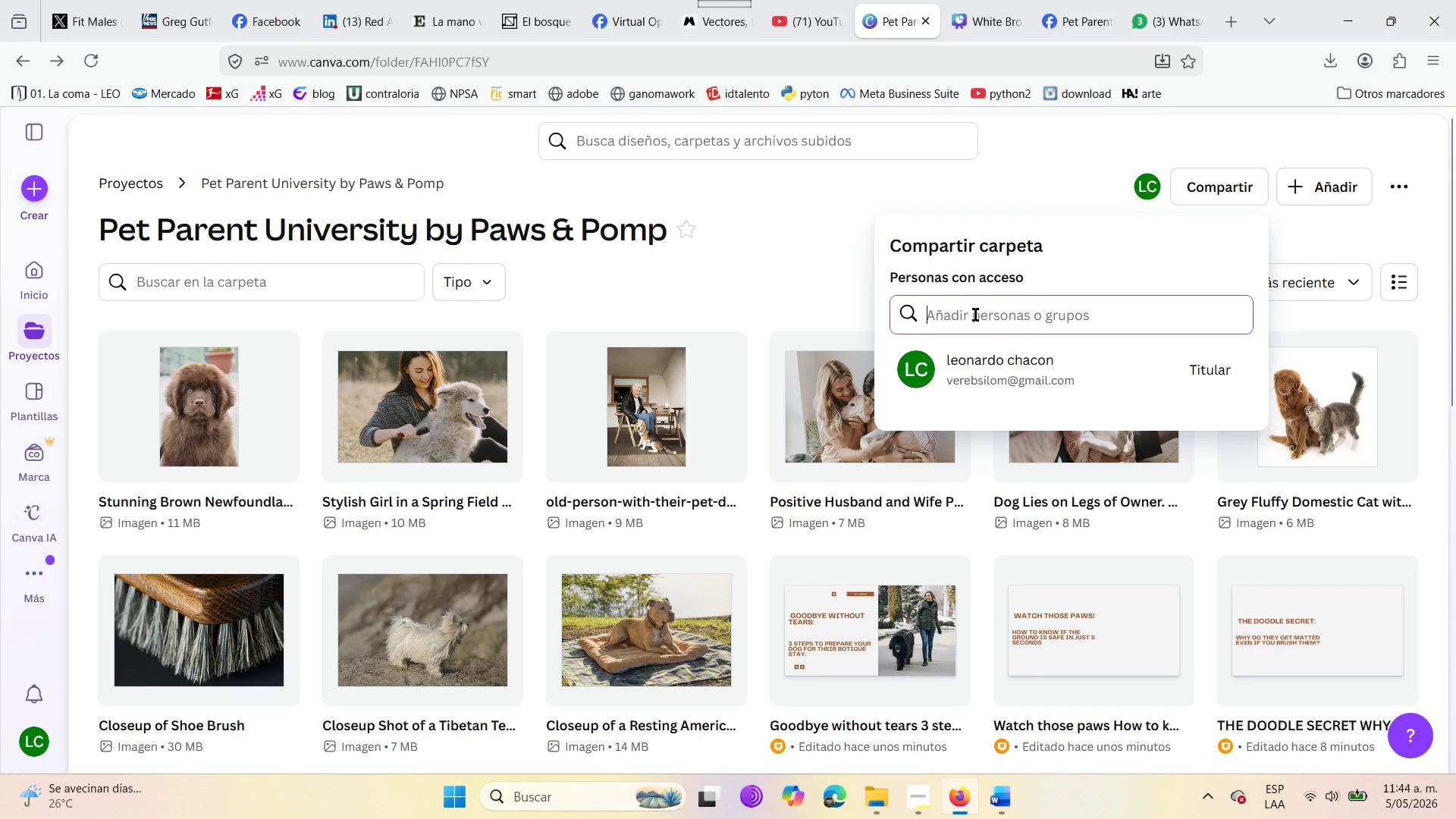 
wait(6.36)
 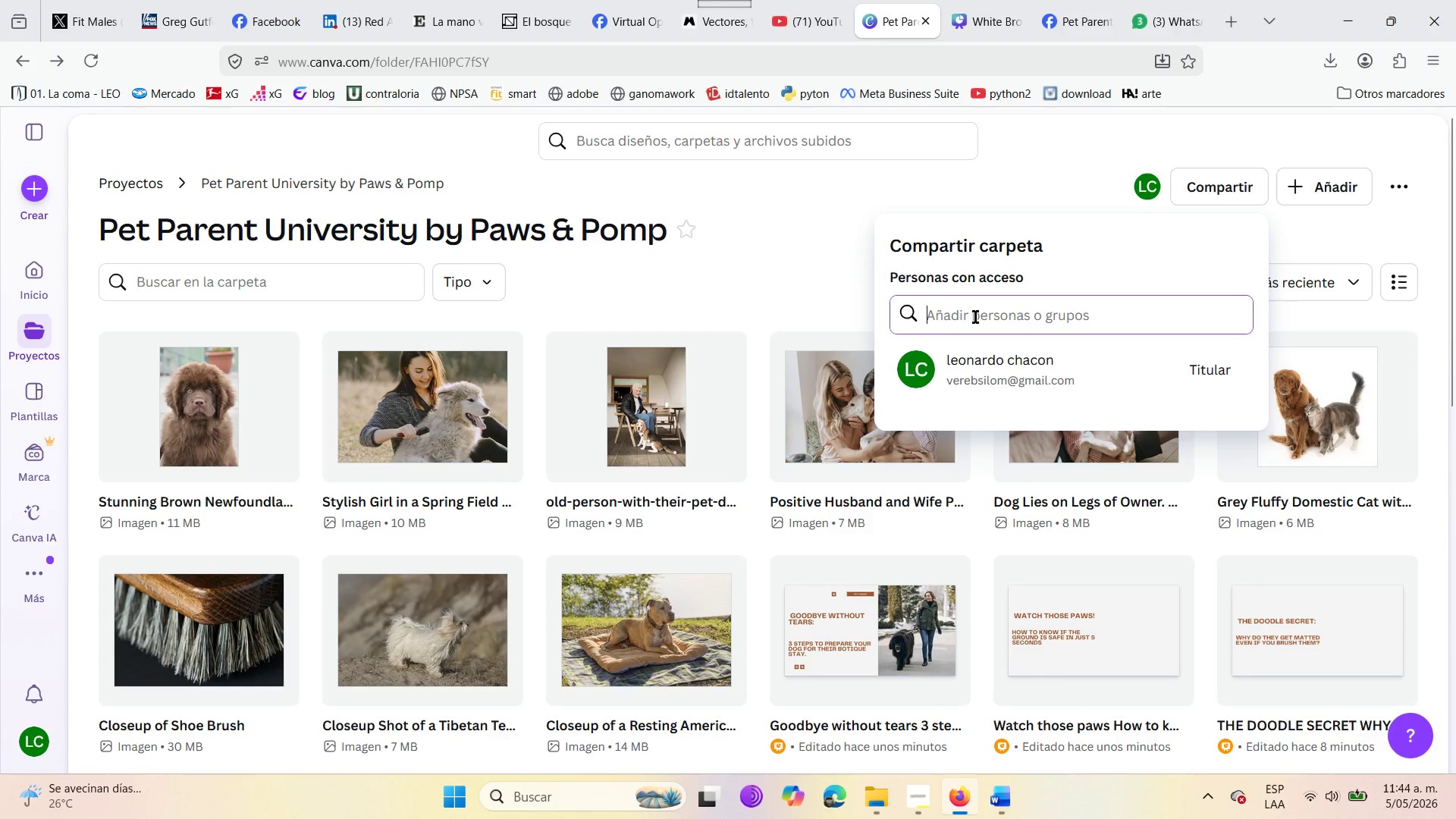 
type(PER)
key(Backspace)
type(et)
key(Backspace)
key(Backspace)
key(Backspace)
 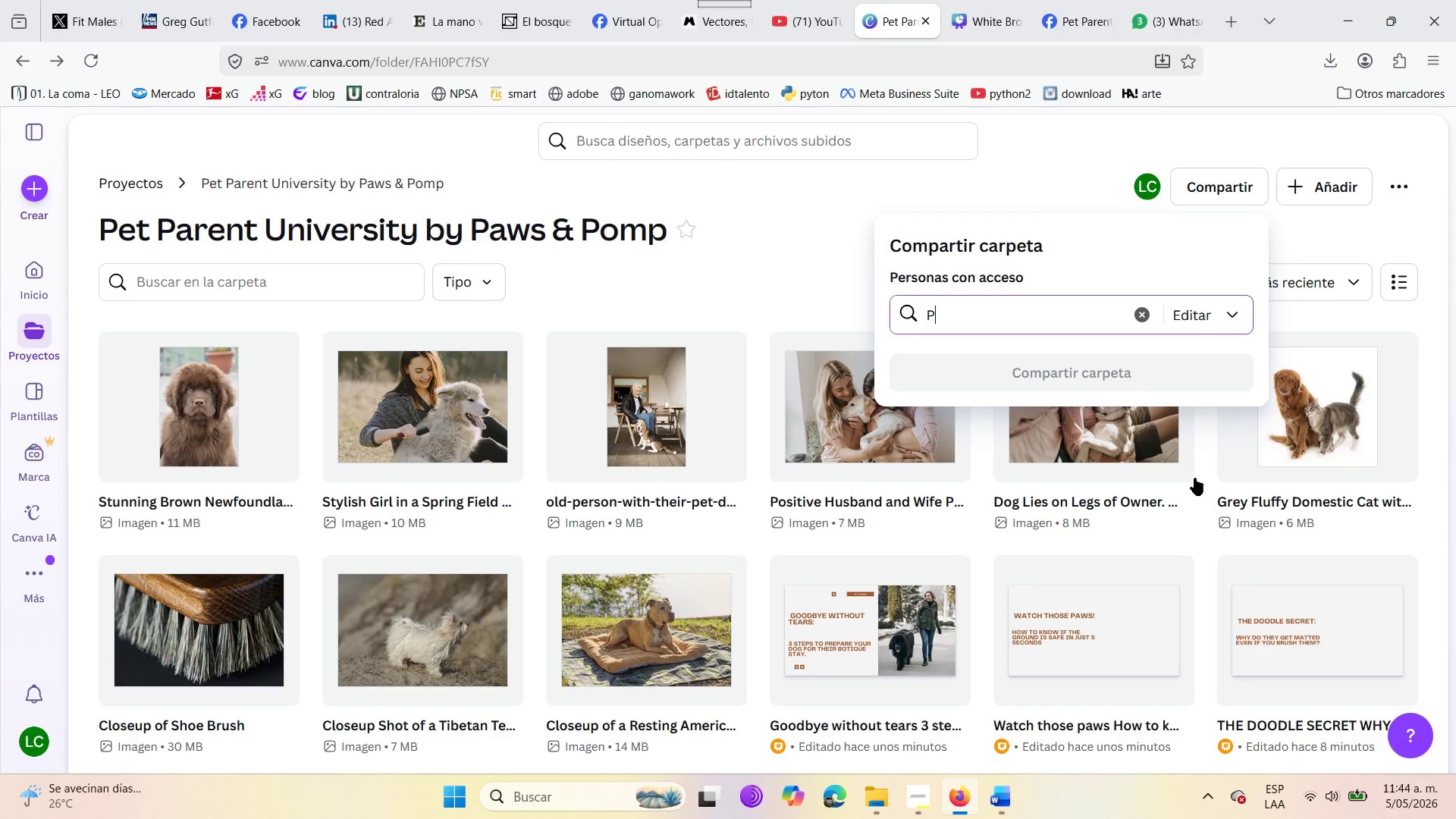 
left_click([1217, 329])
 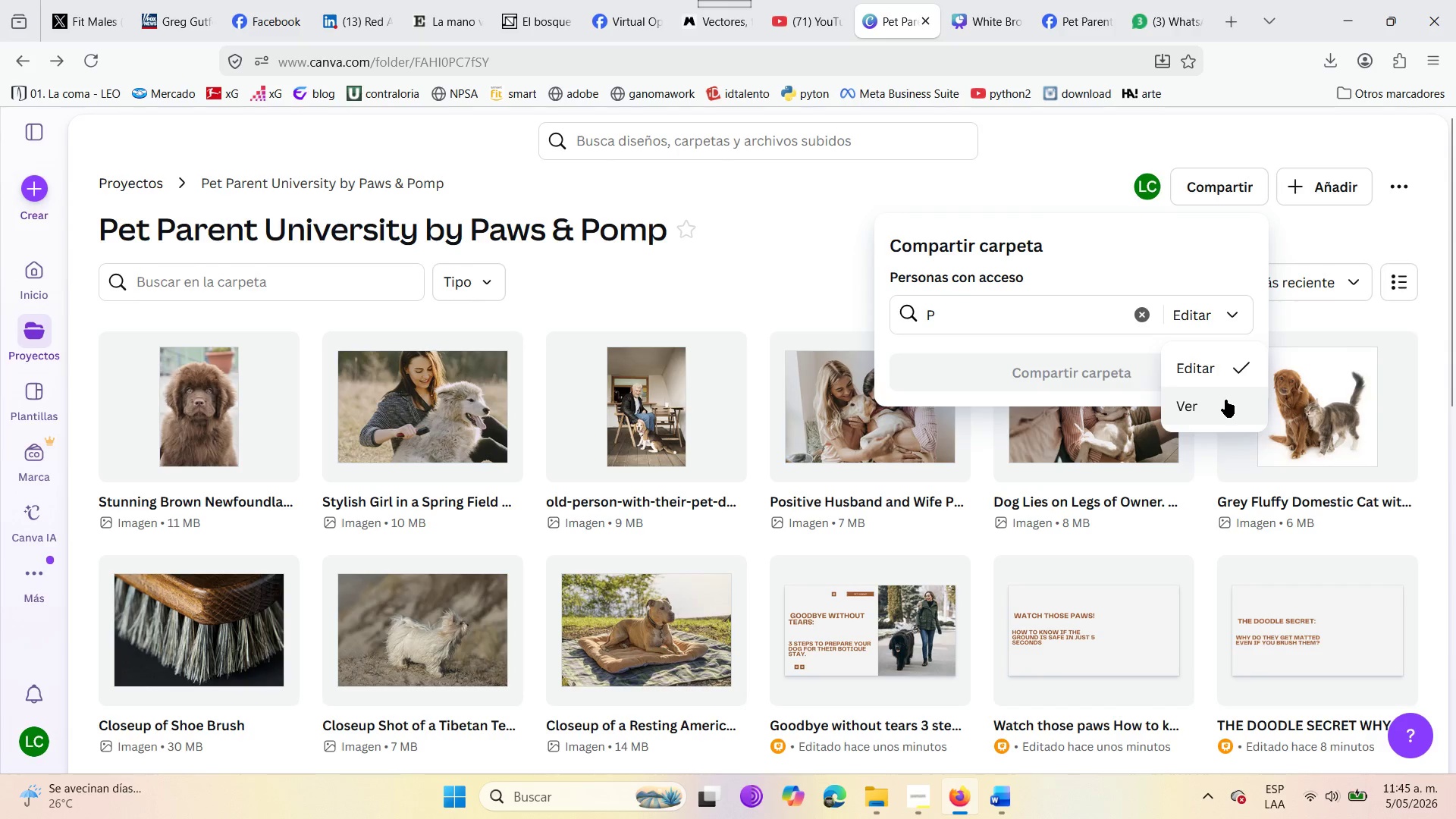 
mouse_move([1209, 360])
 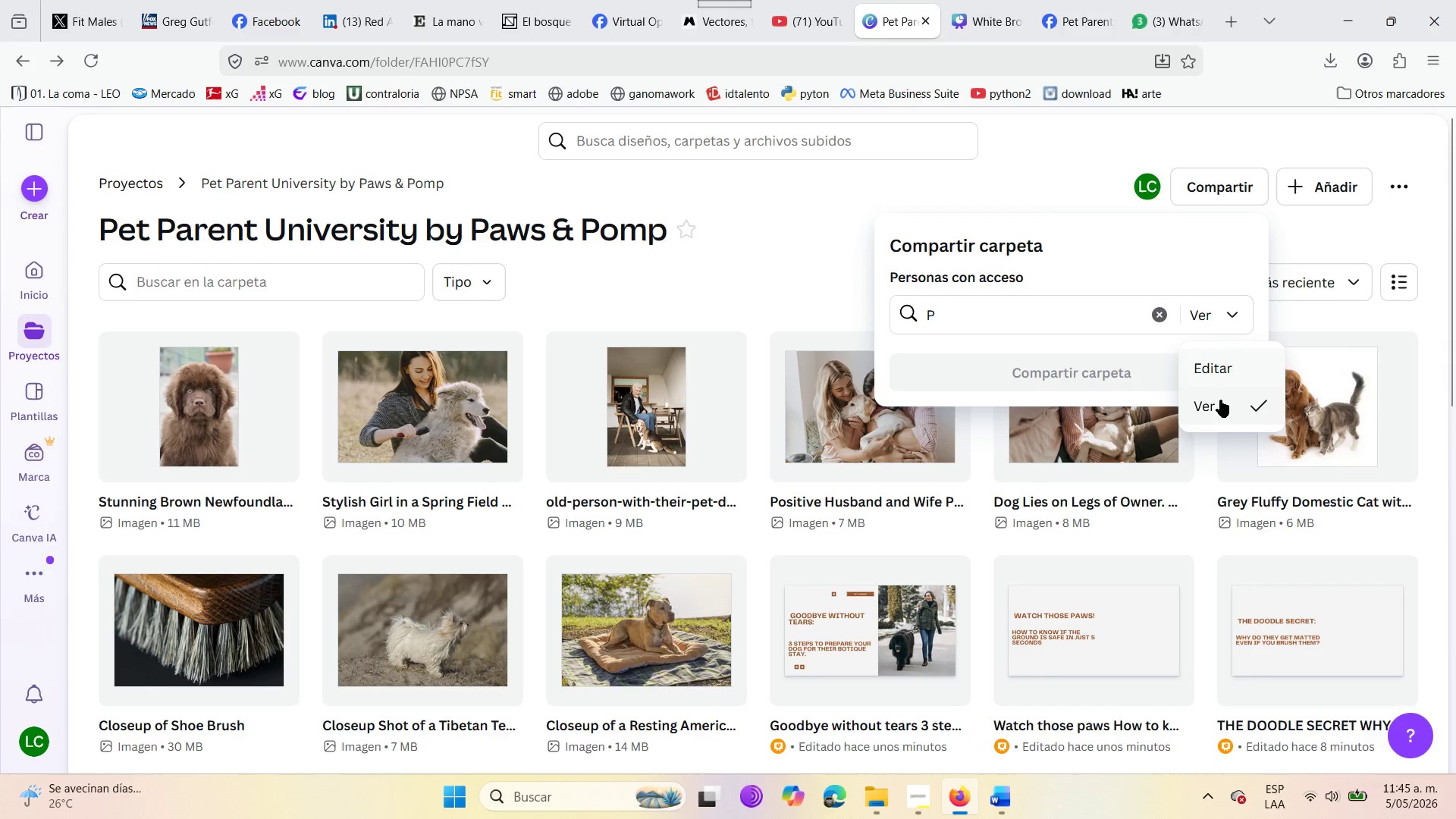 
left_click([1220, 400])
 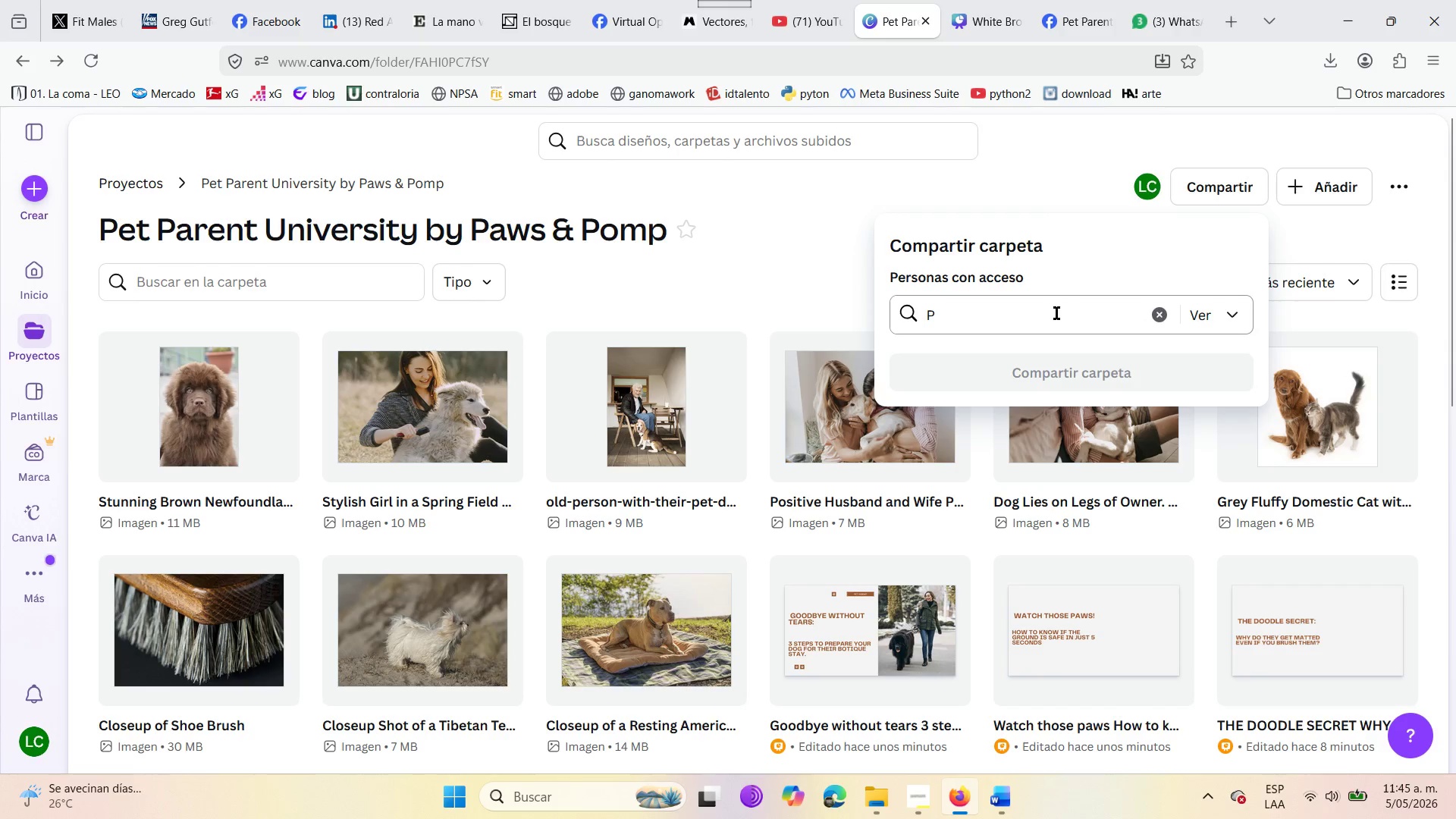 
left_click([1044, 311])
 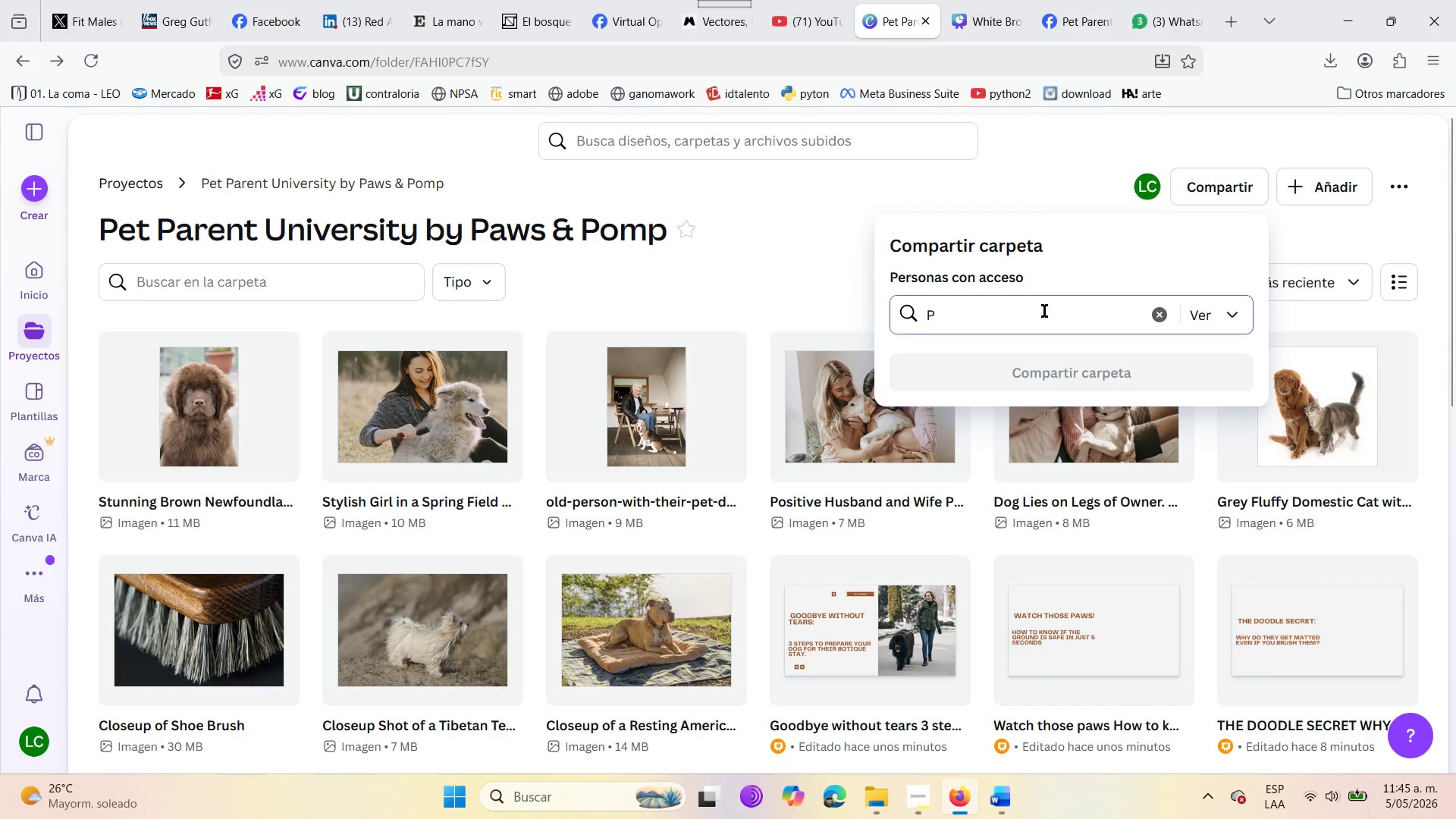 
type(et )
key(Backspace)
key(Backspace)
key(Backspace)
key(Backspace)
 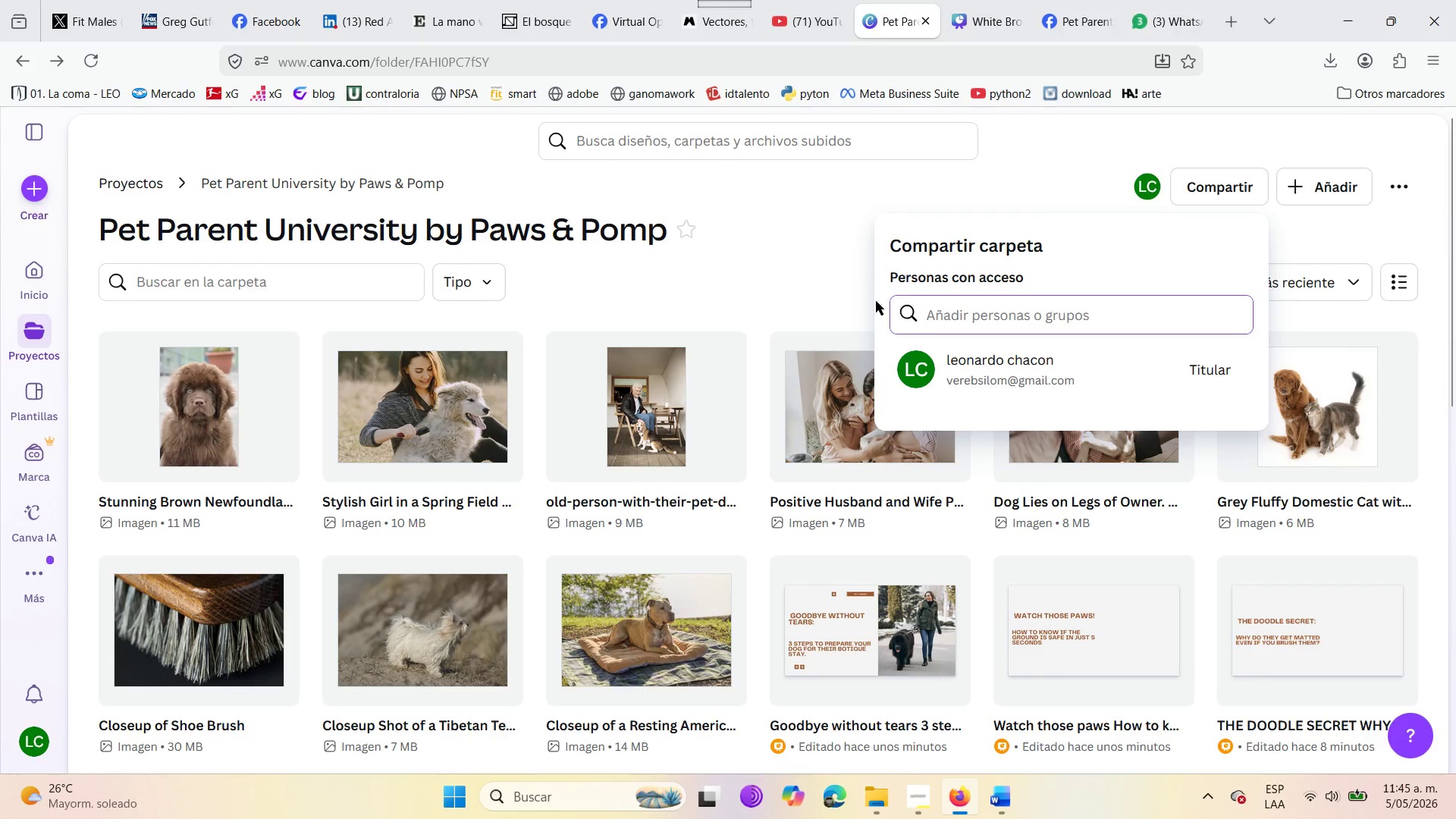 
left_click([836, 275])
 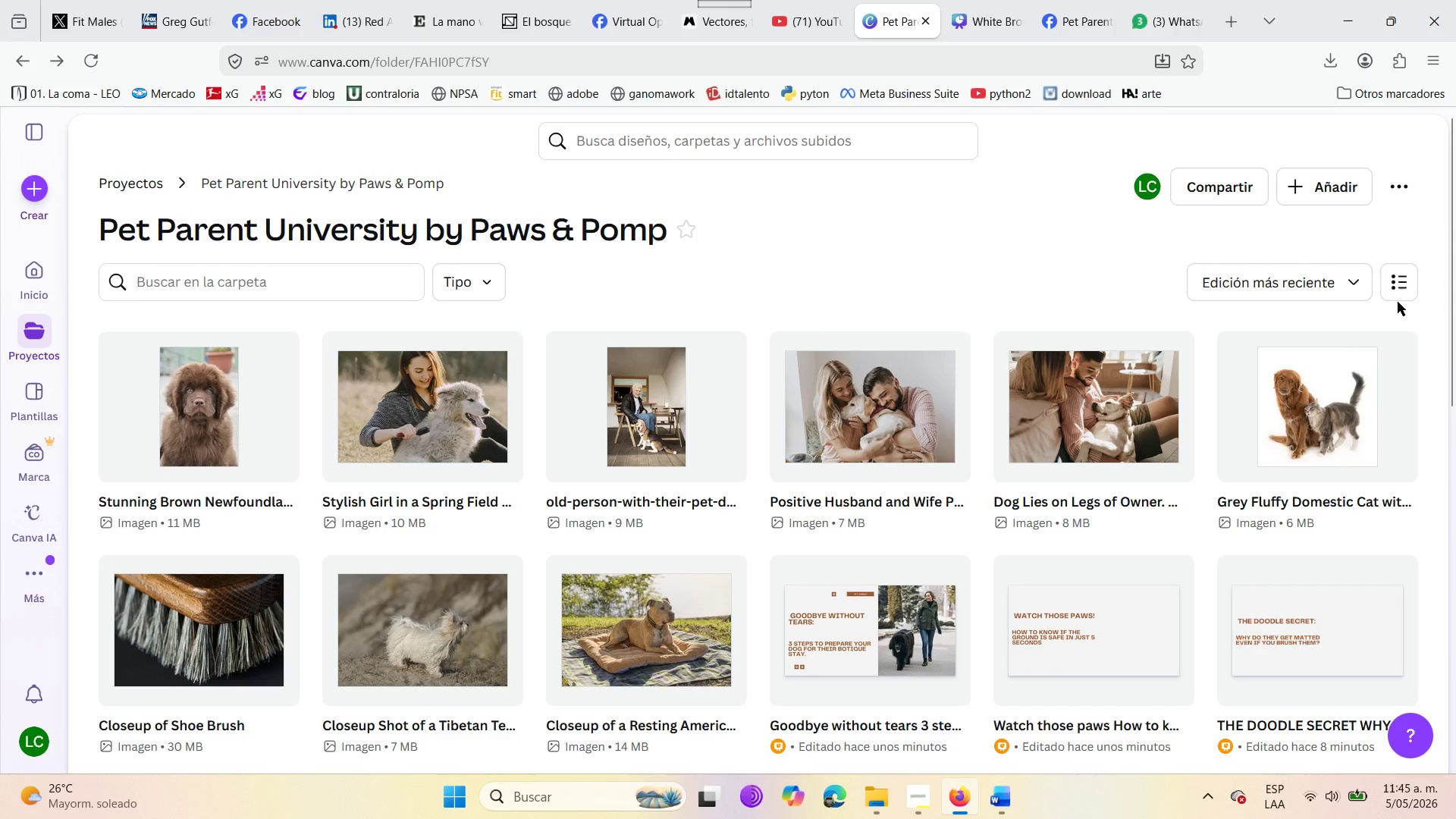 
left_click([1395, 296])
 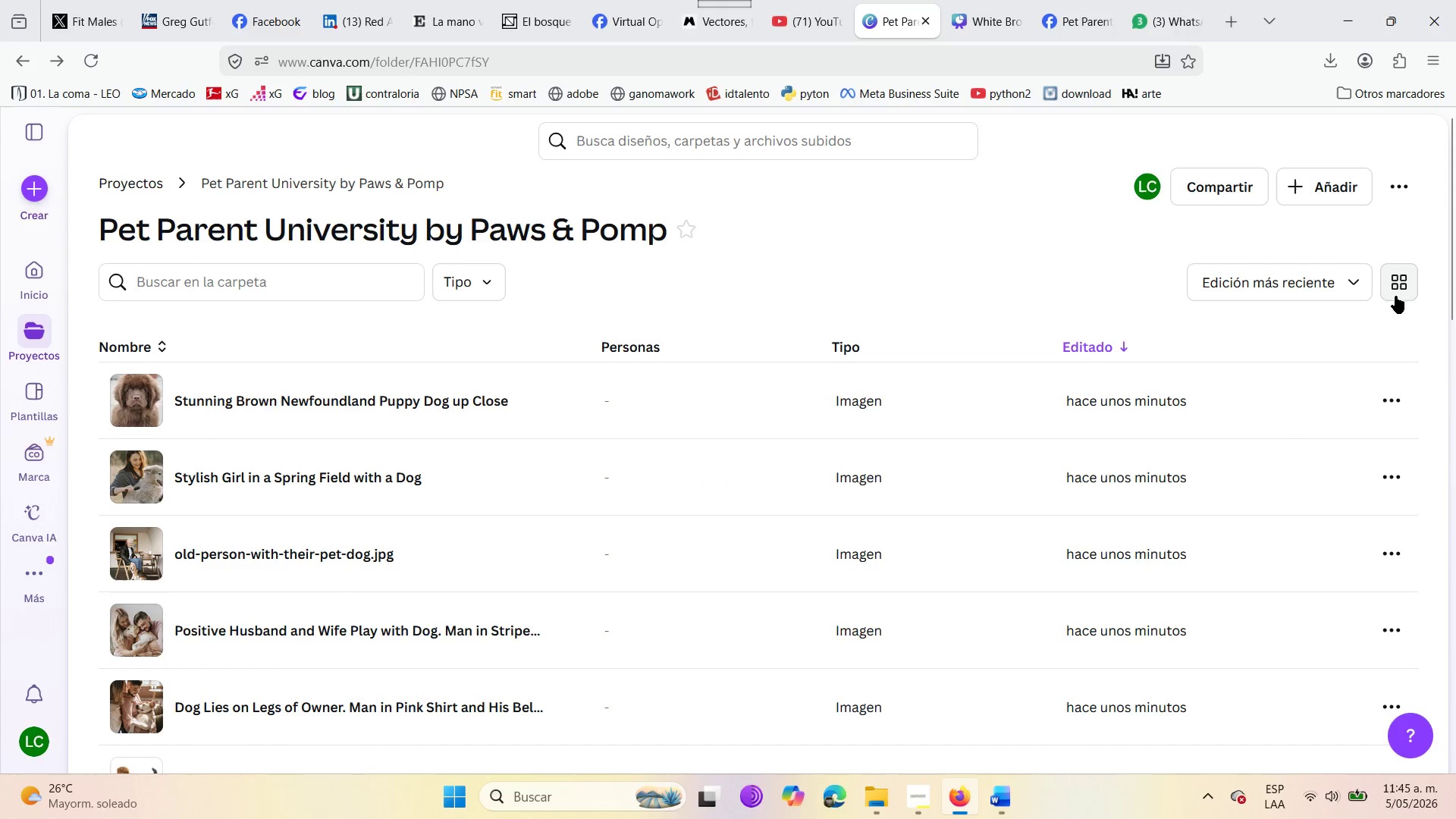 
scroll: coordinate [786, 551], scroll_direction: down, amount: 6.0
 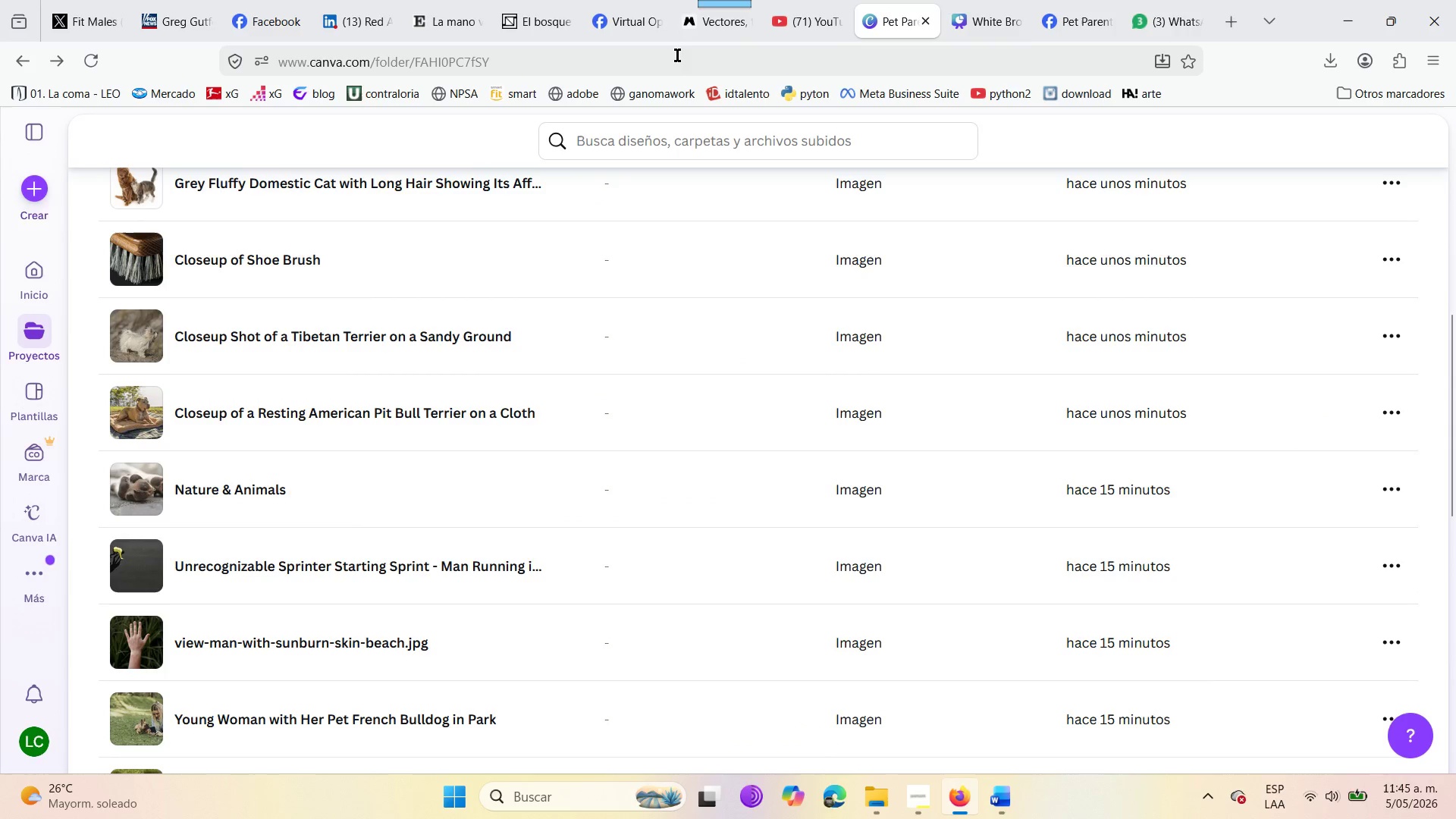 
left_click([976, 0])
 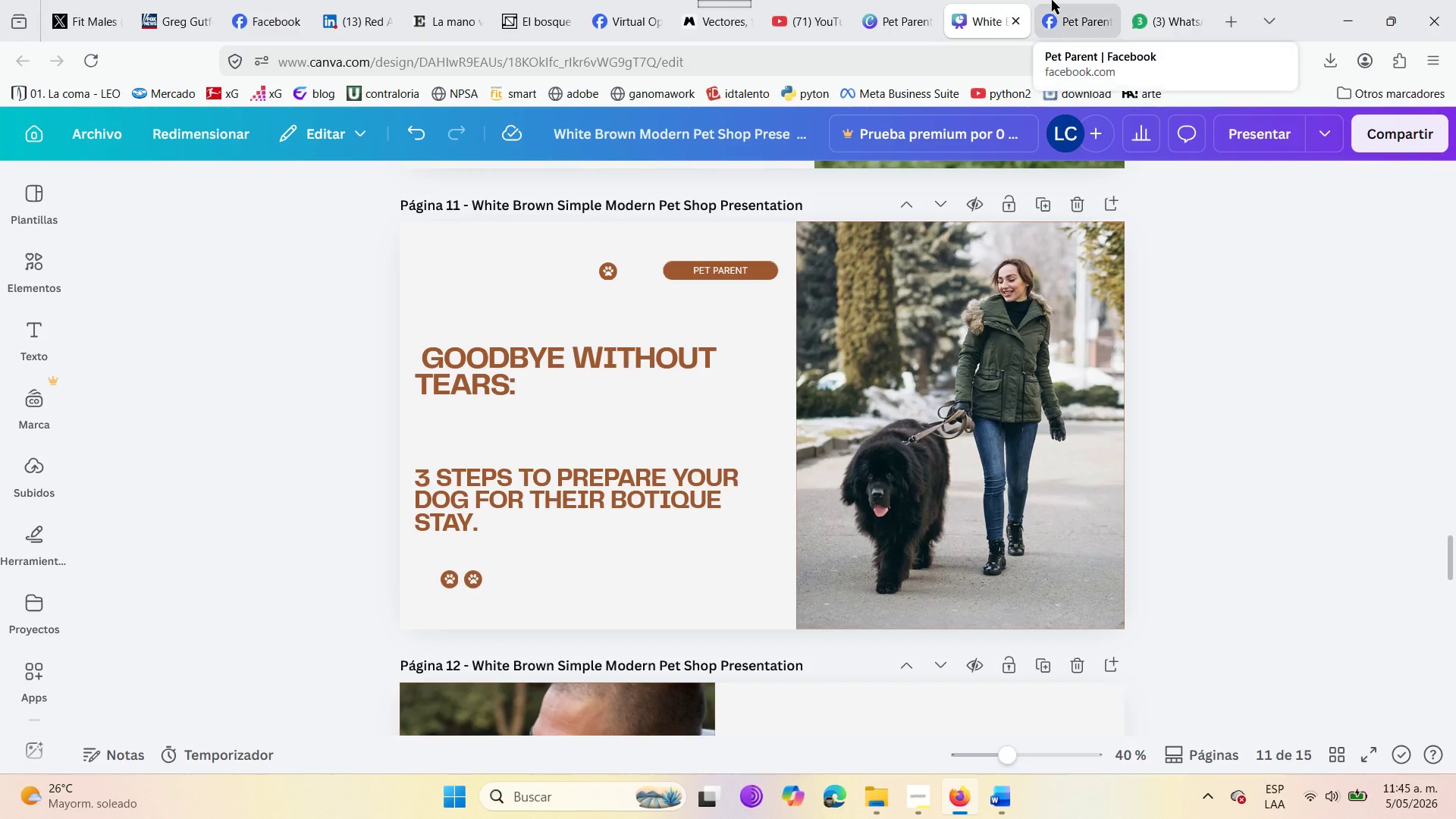 
left_click([1052, 0])
 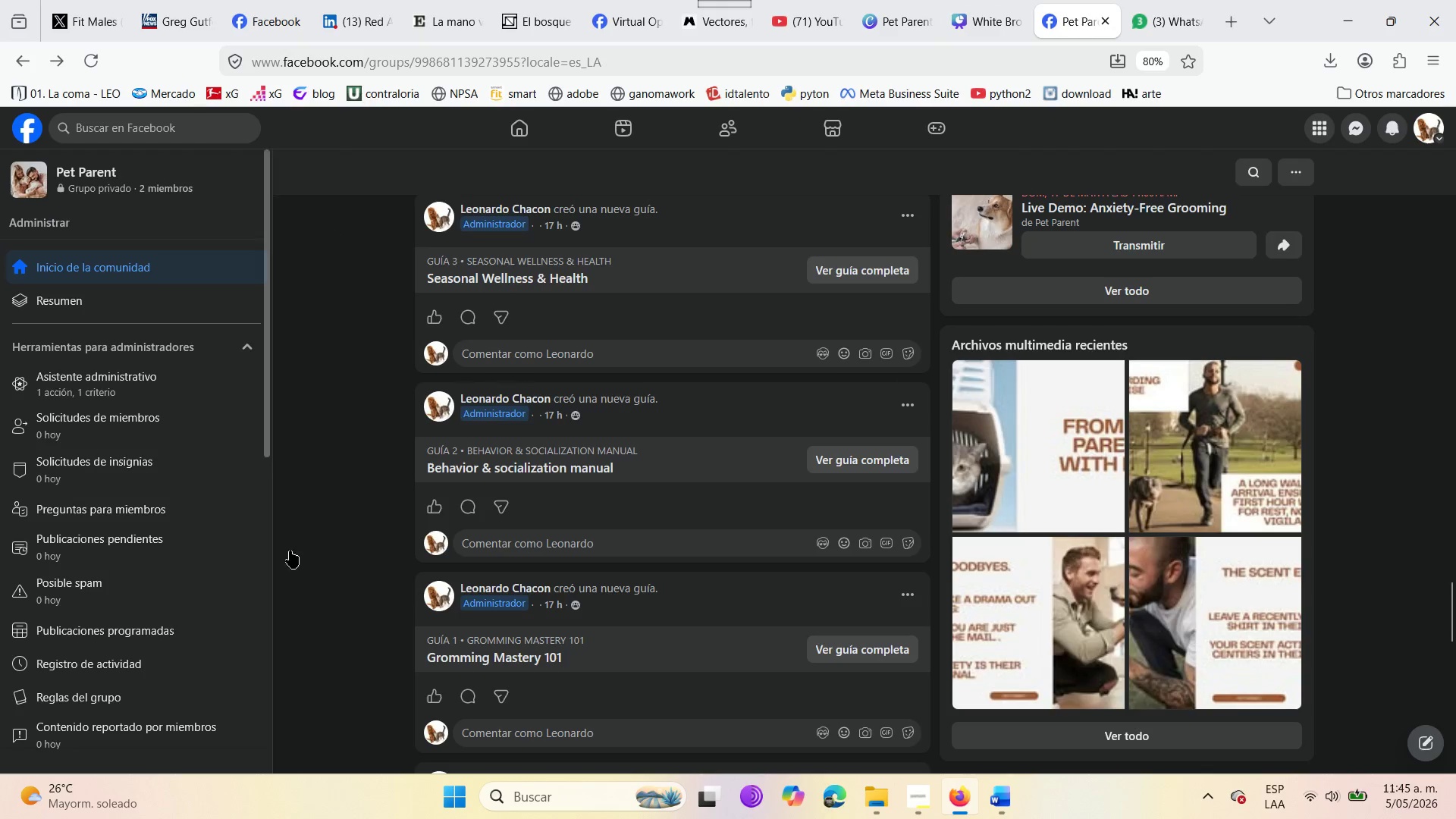 
scroll: coordinate [520, 619], scroll_direction: up, amount: 4.0
 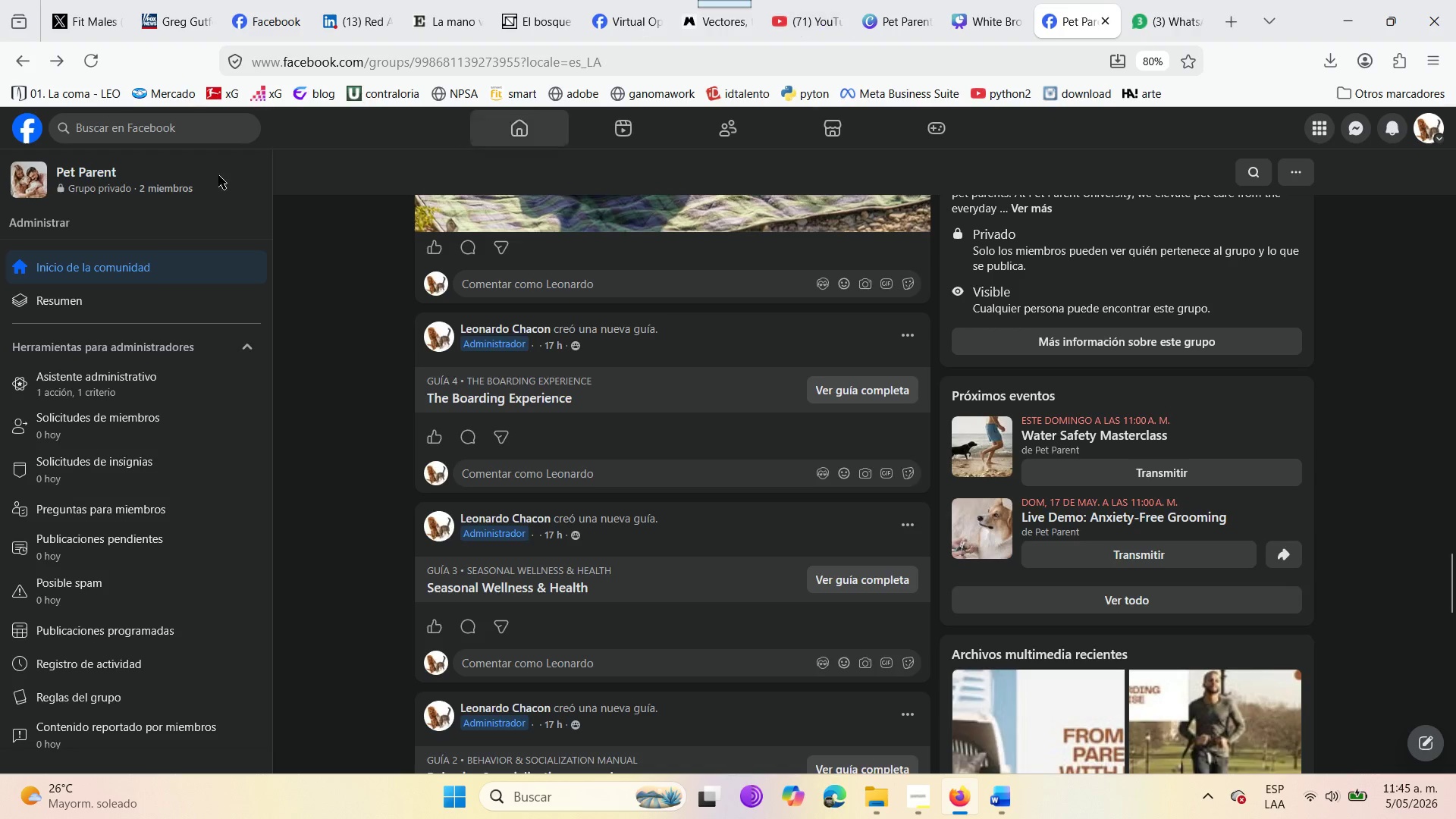 
left_click([617, 0])
 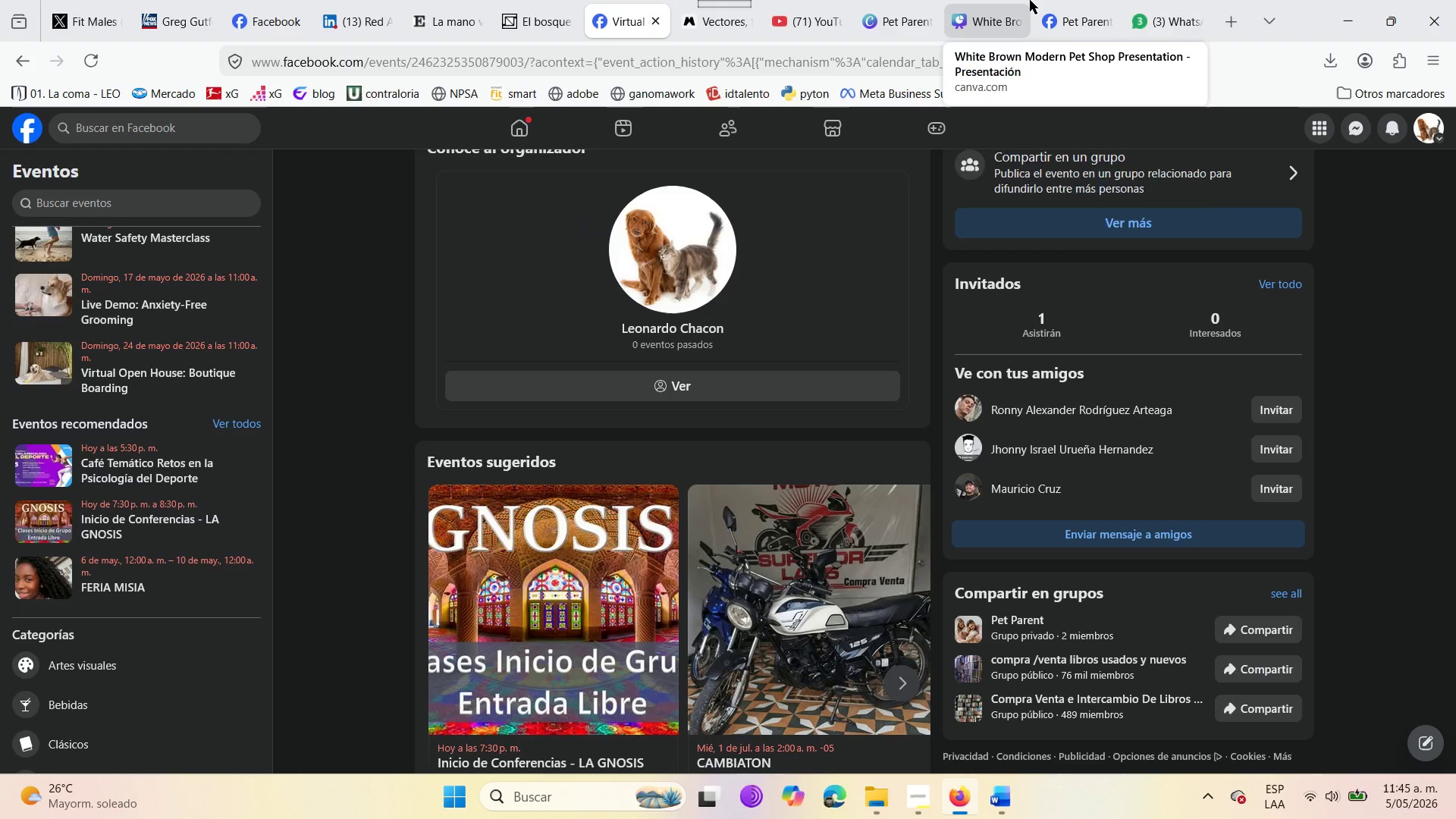 
left_click([1062, 0])
 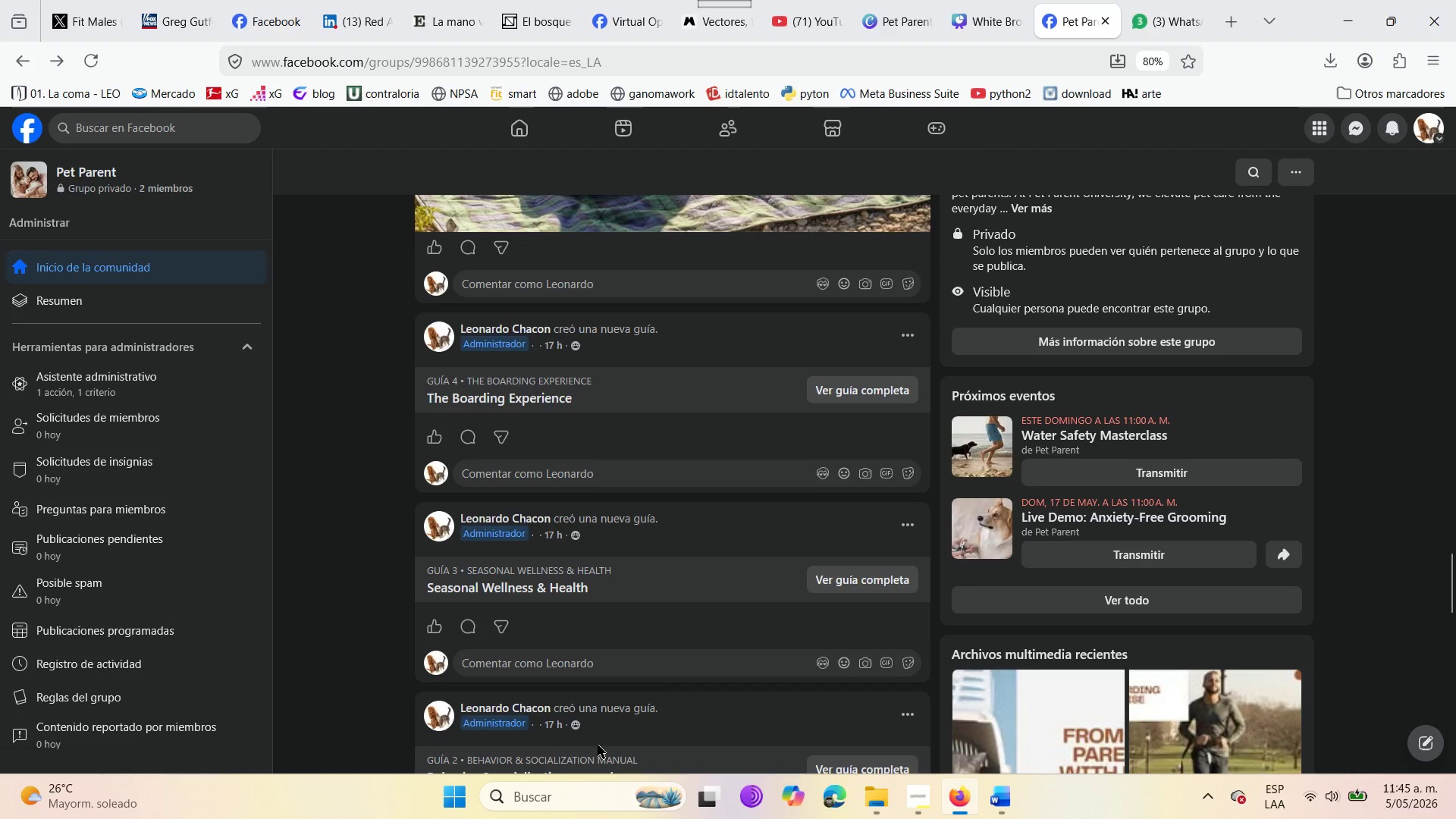 
scroll: coordinate [574, 565], scroll_direction: up, amount: 33.0
 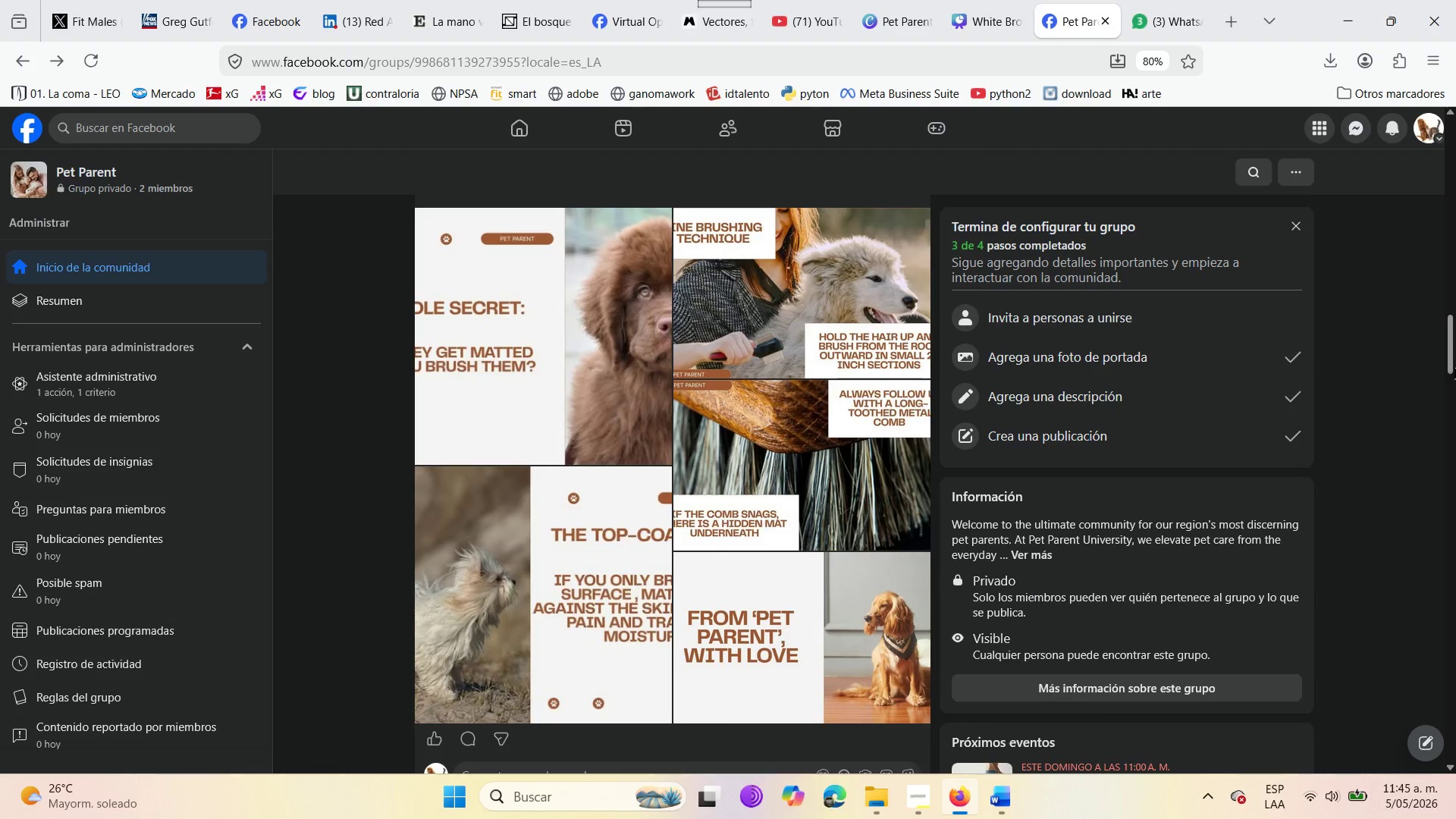 
left_click_drag(start_coordinate=[1448, 366], to_coordinate=[1454, 217])
 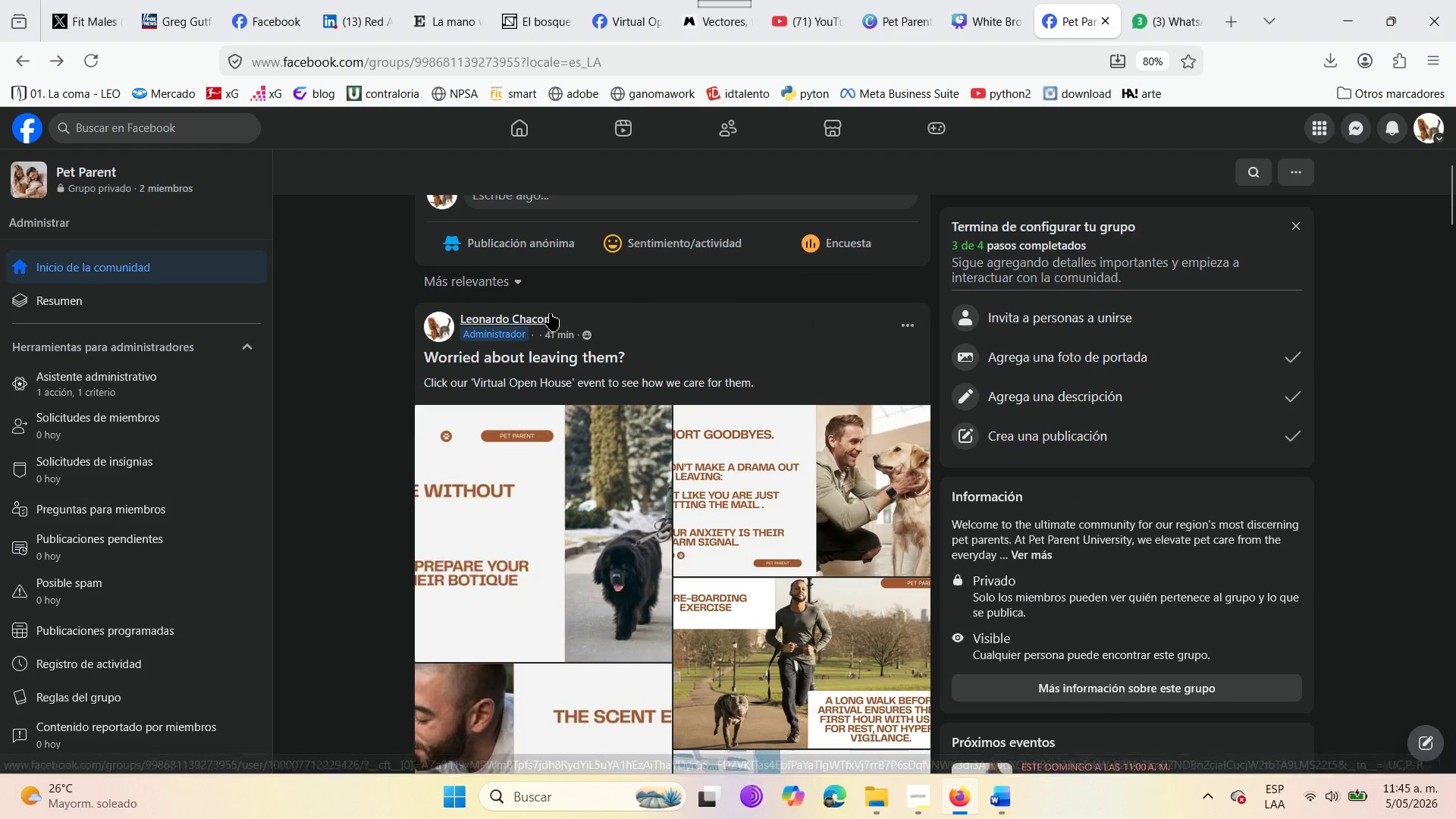 
scroll: coordinate [540, 337], scroll_direction: up, amount: 4.0
 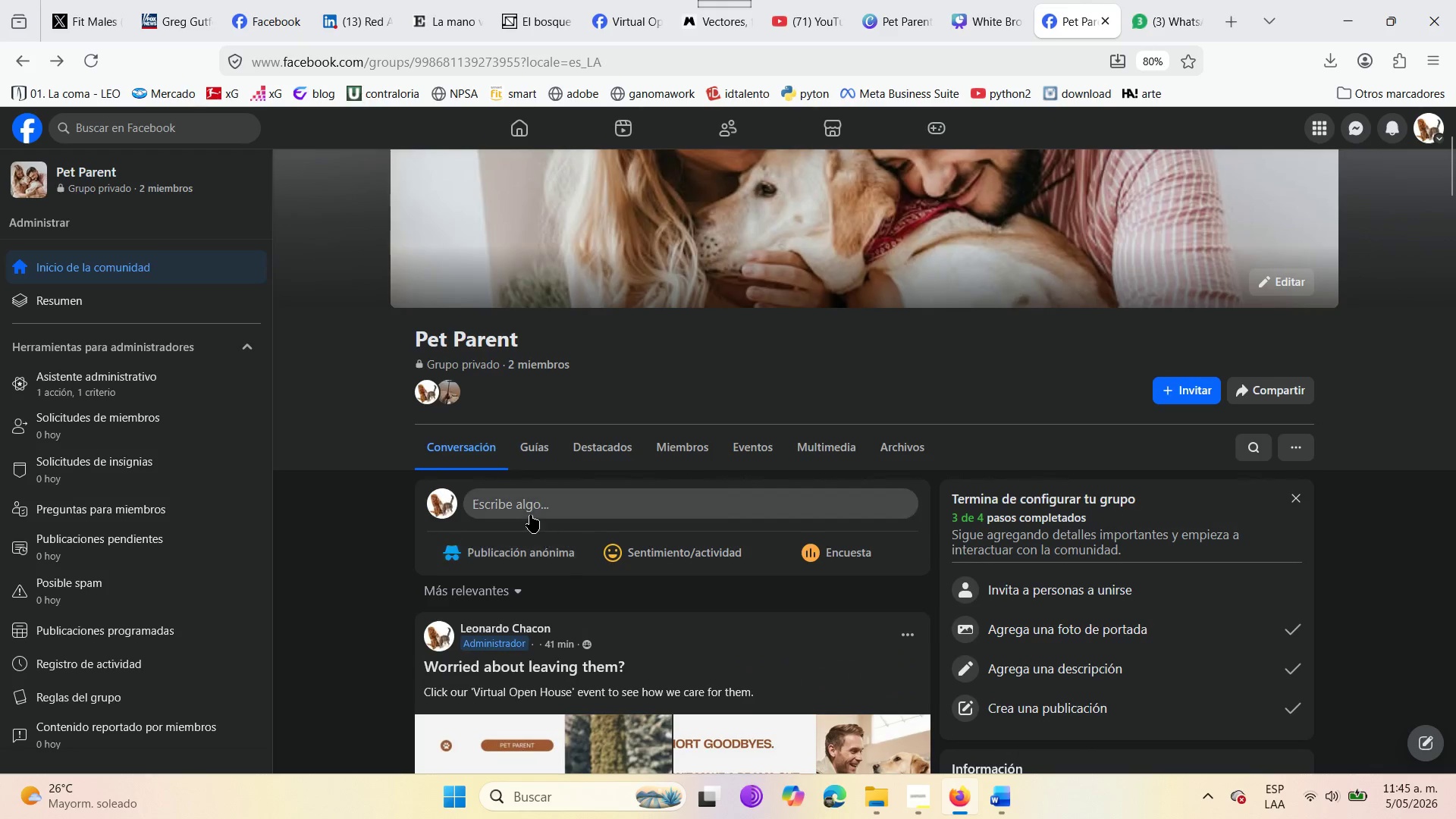 
left_click([529, 510])
 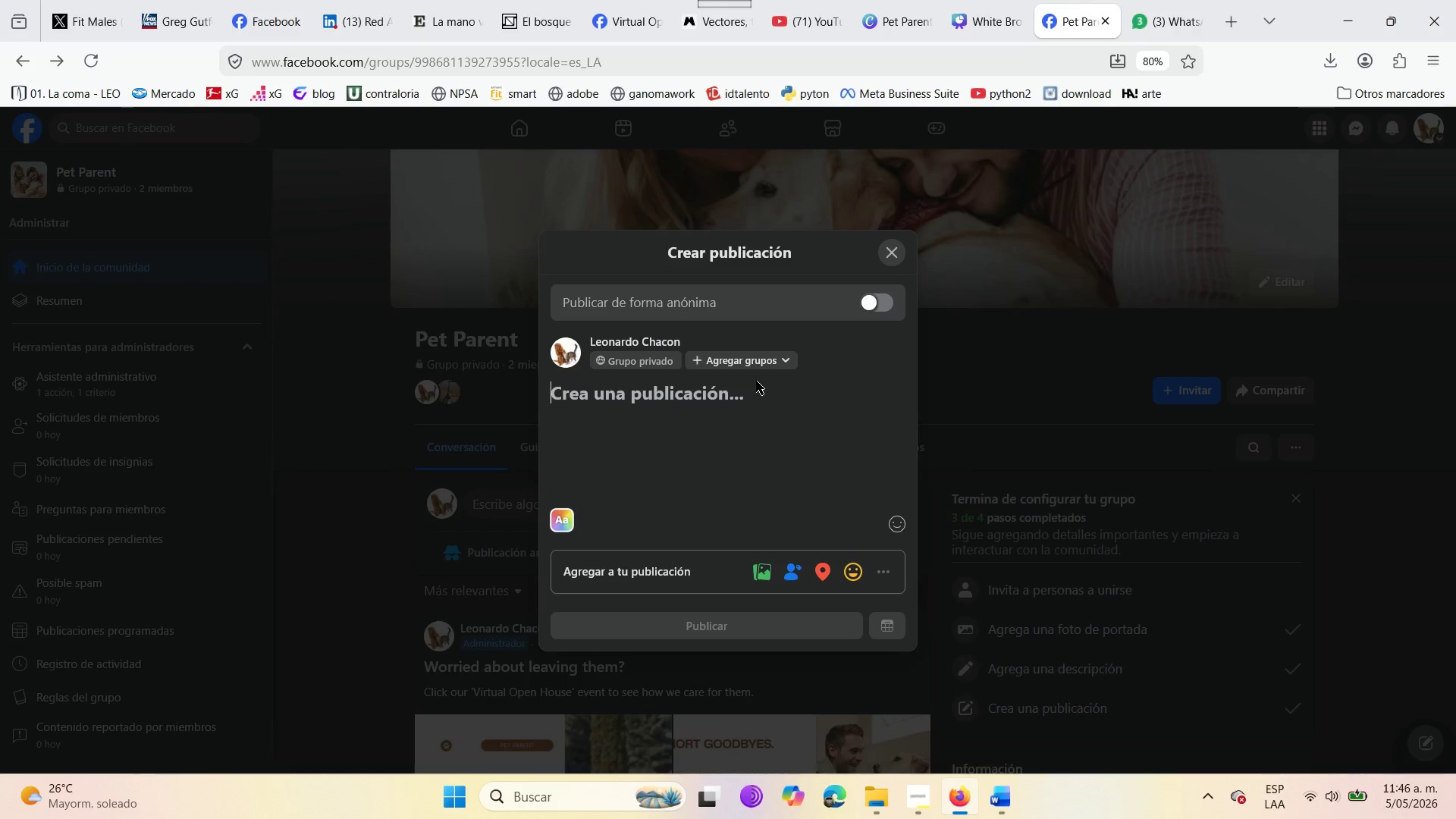 
wait(44.06)
 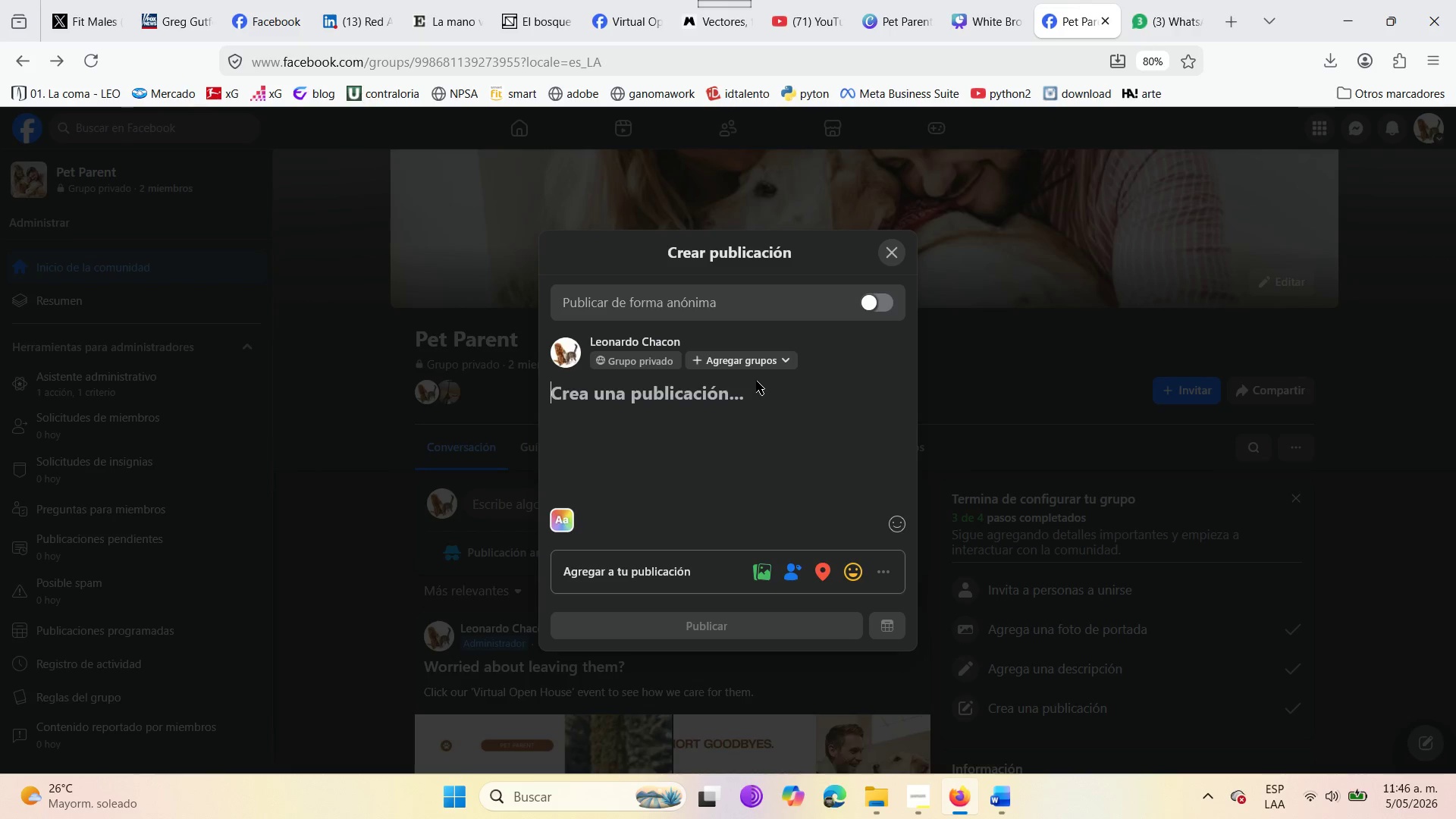 
left_click([609, 408])
 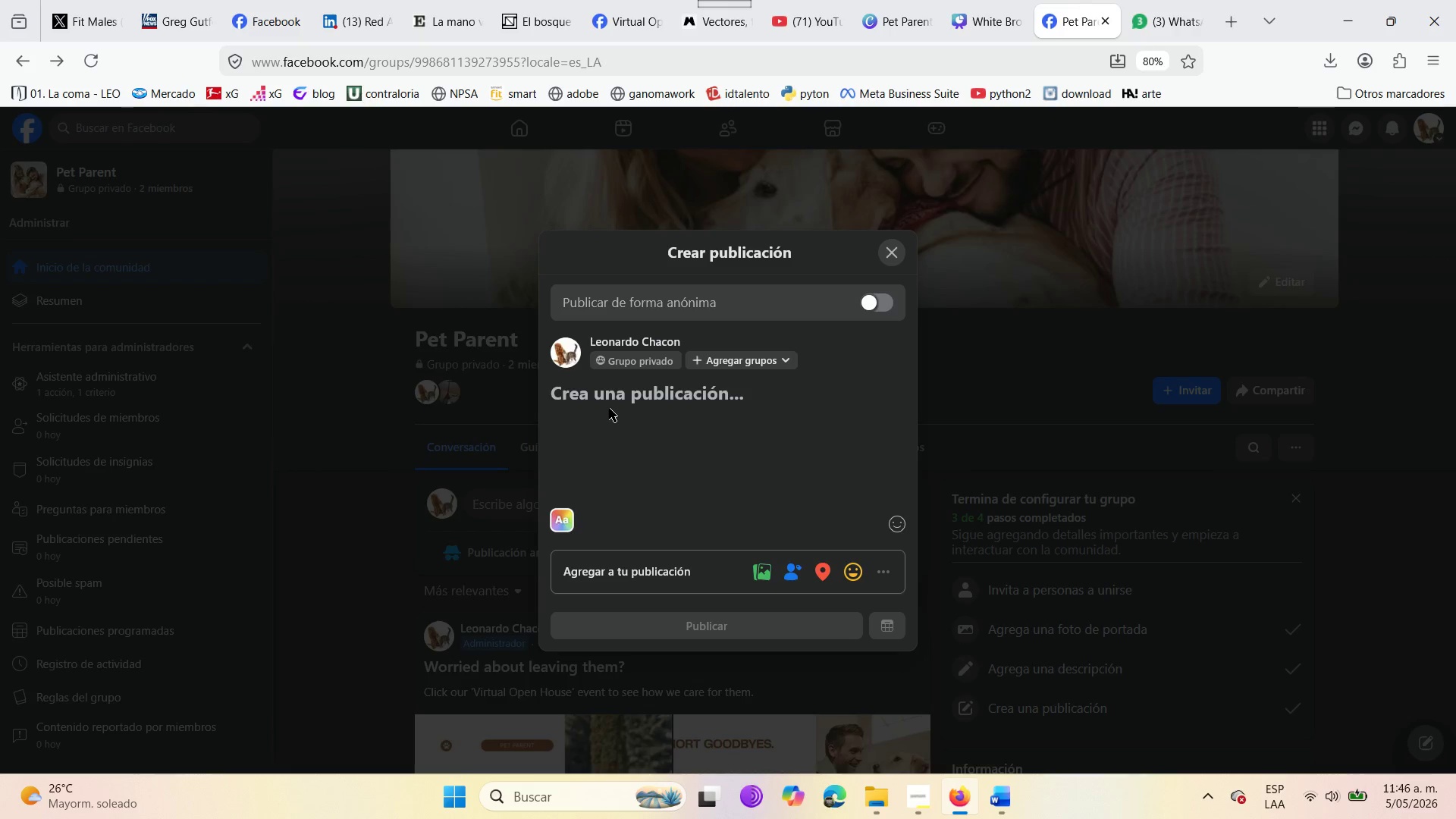 
wait(28.78)
 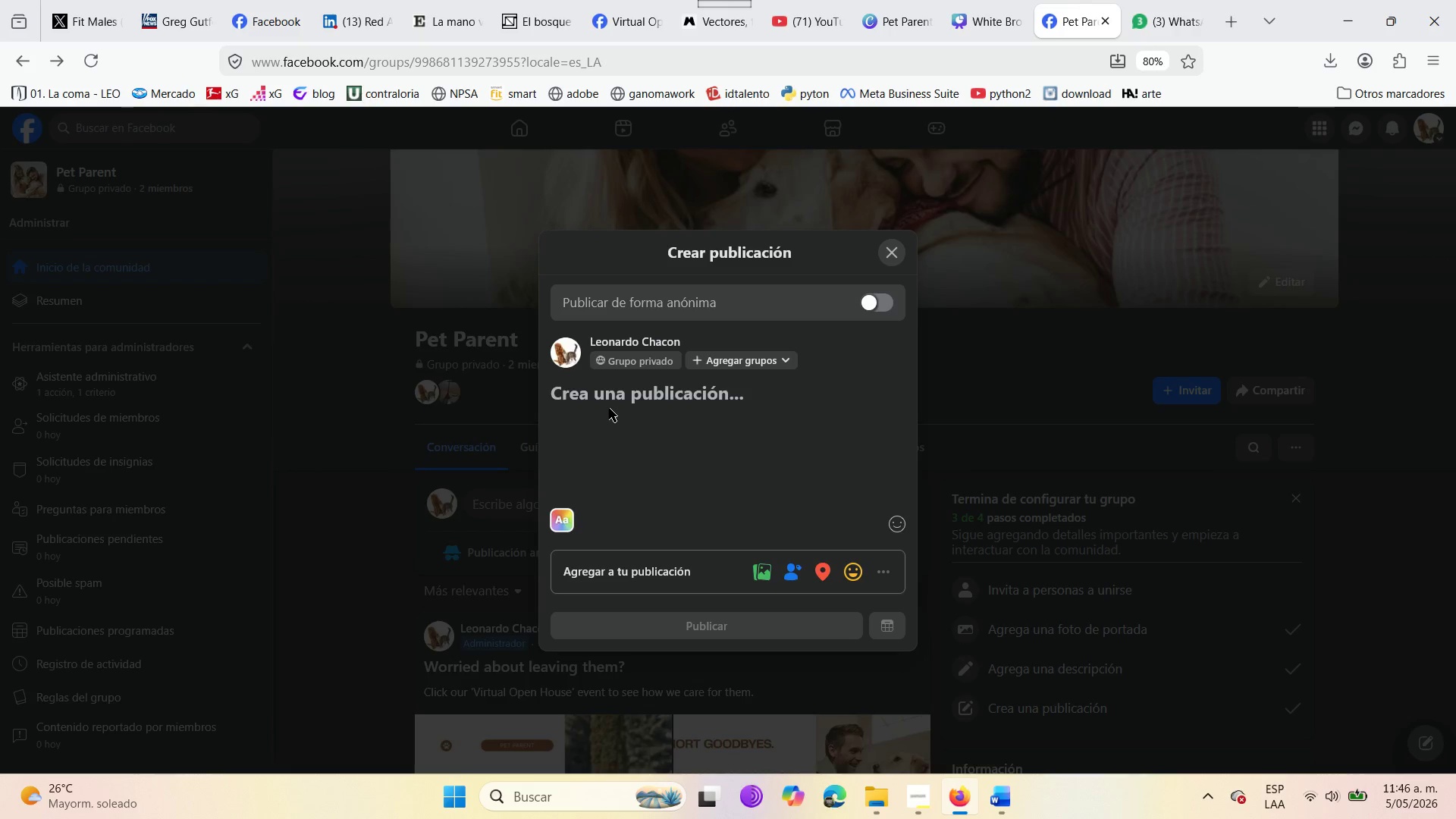 
left_click([619, 400])
 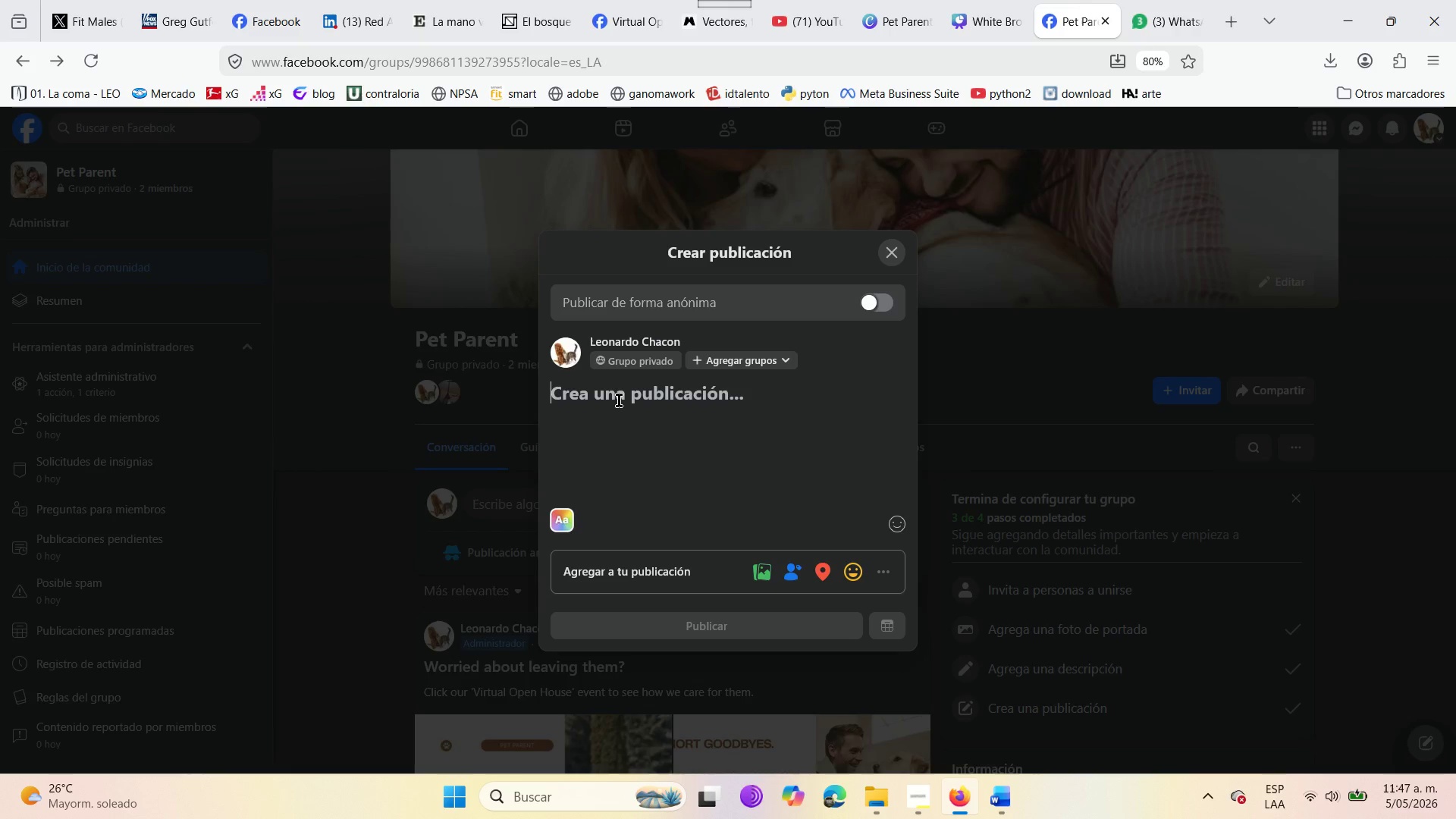 
wait(76.77)
 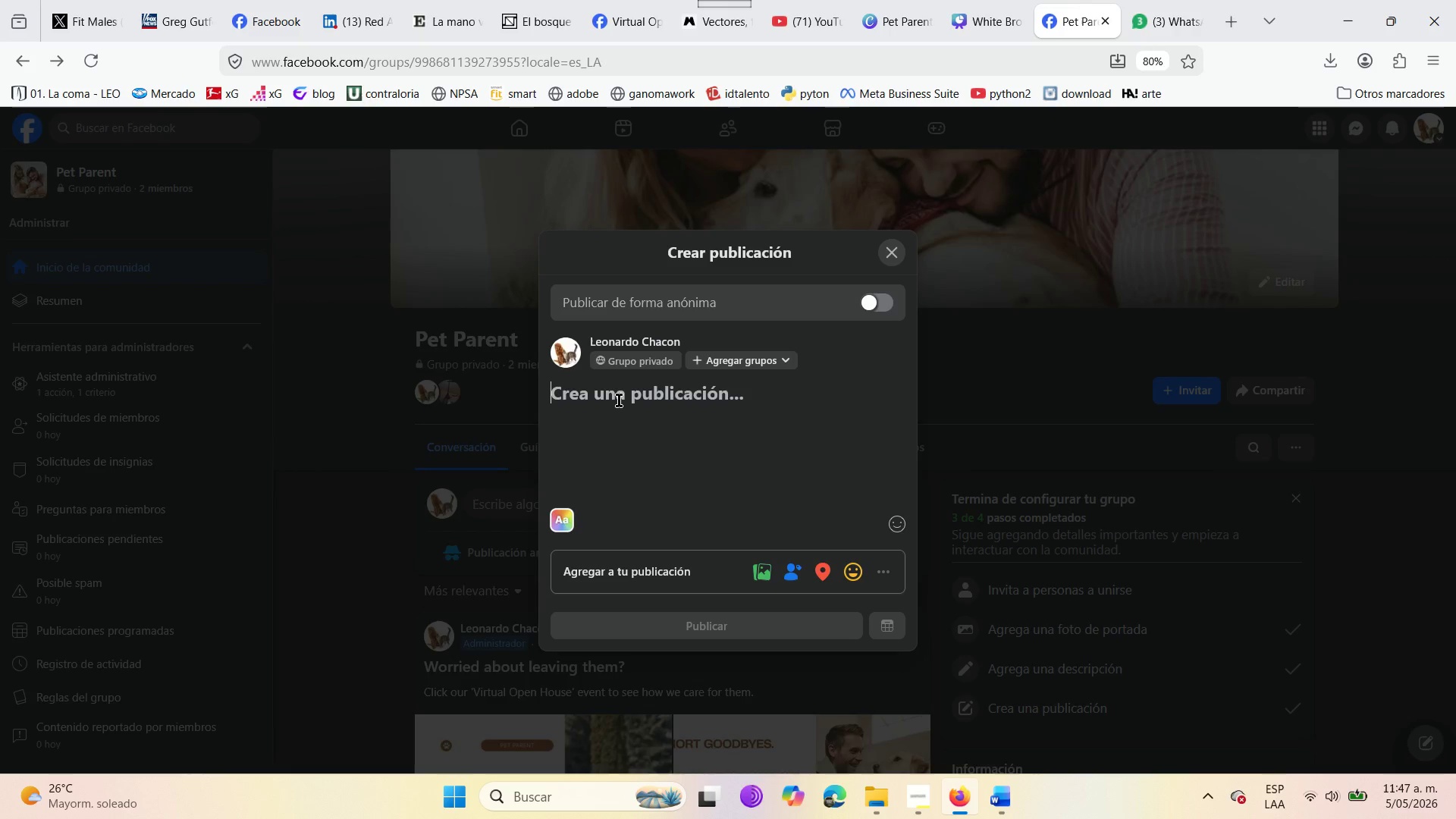 
left_click([722, 30])
 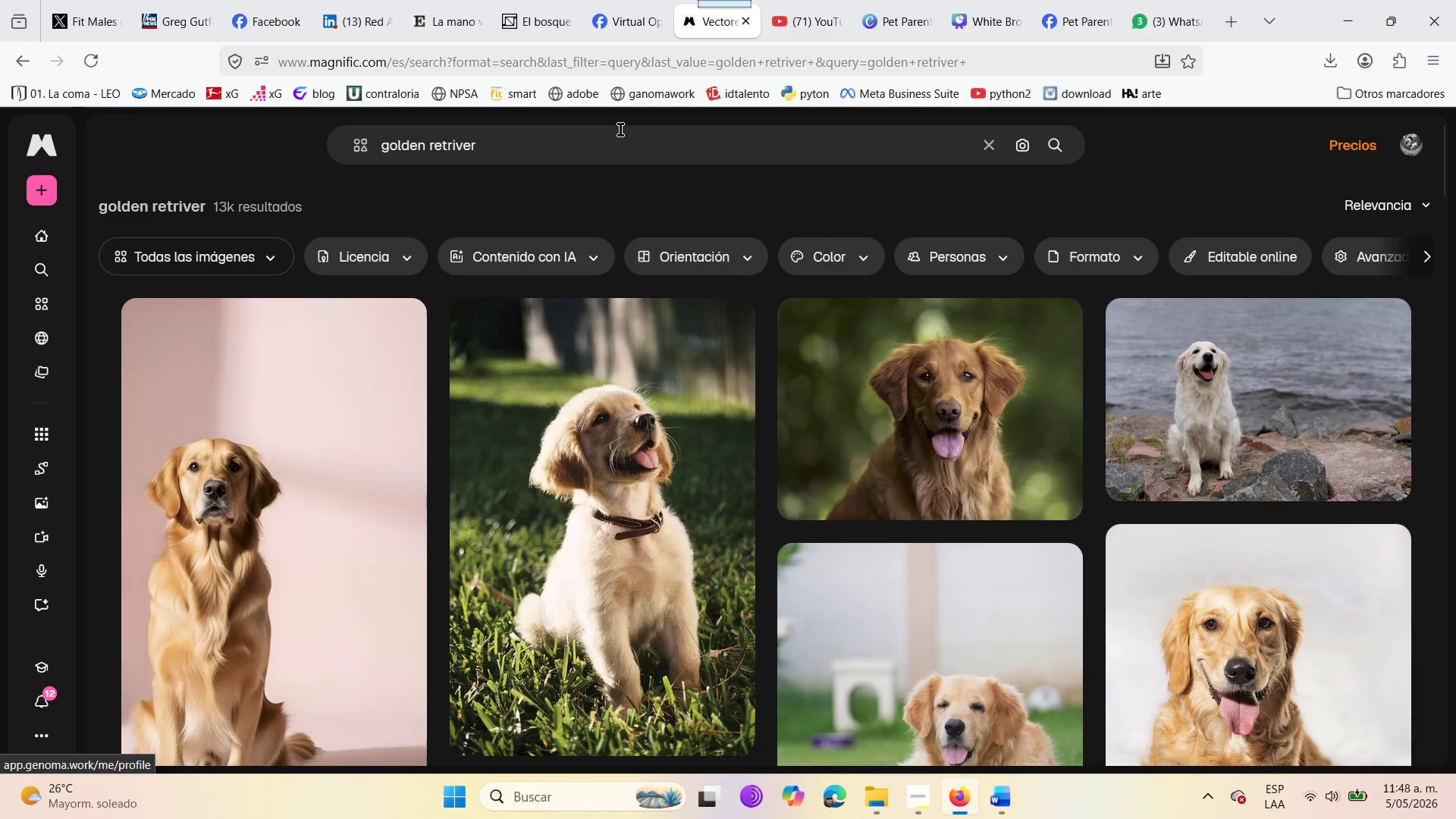 
left_click_drag(start_coordinate=[620, 130], to_coordinate=[617, 133])
 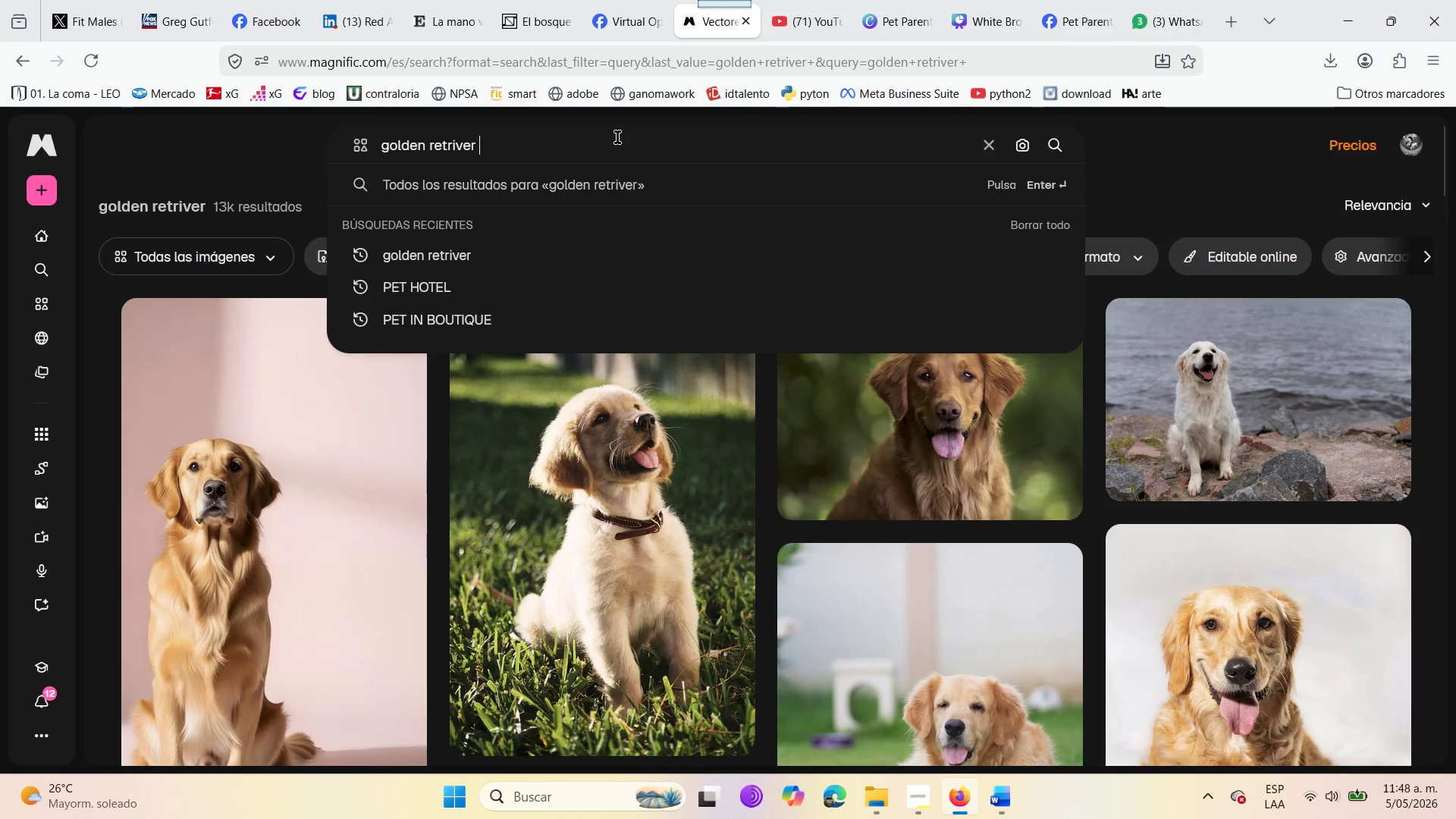 
hold_key(key=Backspace, duration=1.5)
 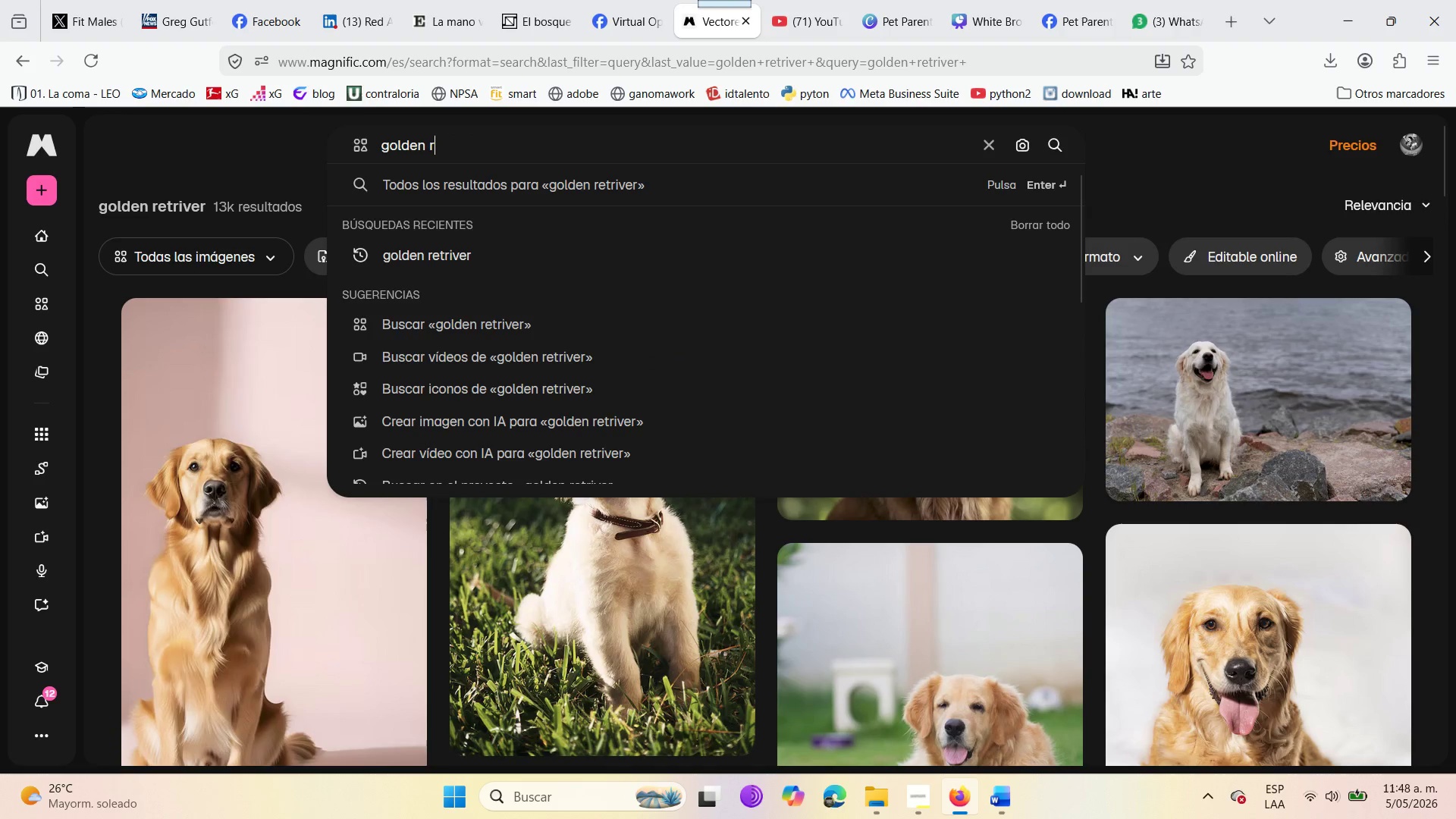 
hold_key(key=Backspace, duration=0.84)
 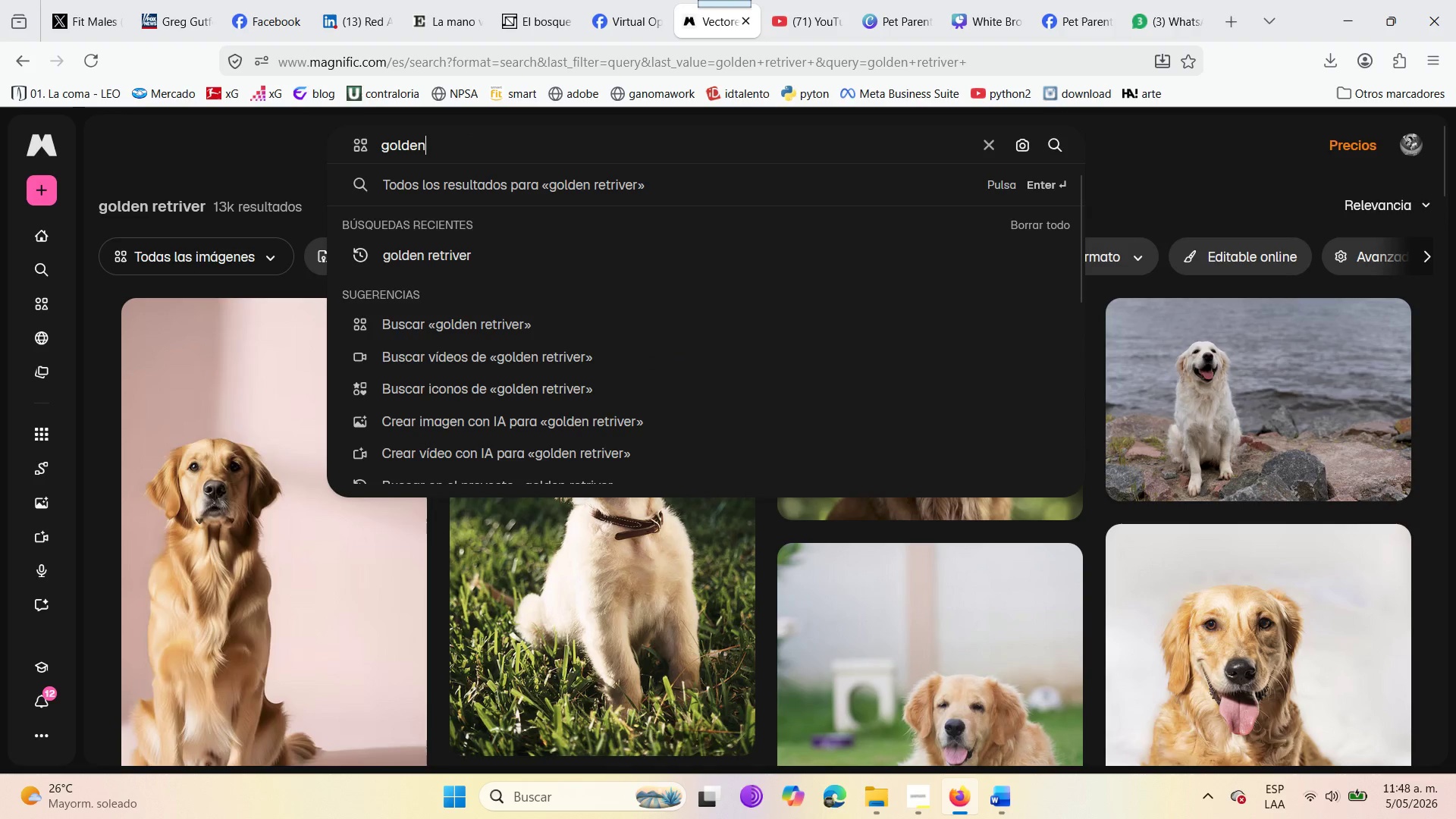 
key(Backspace)
 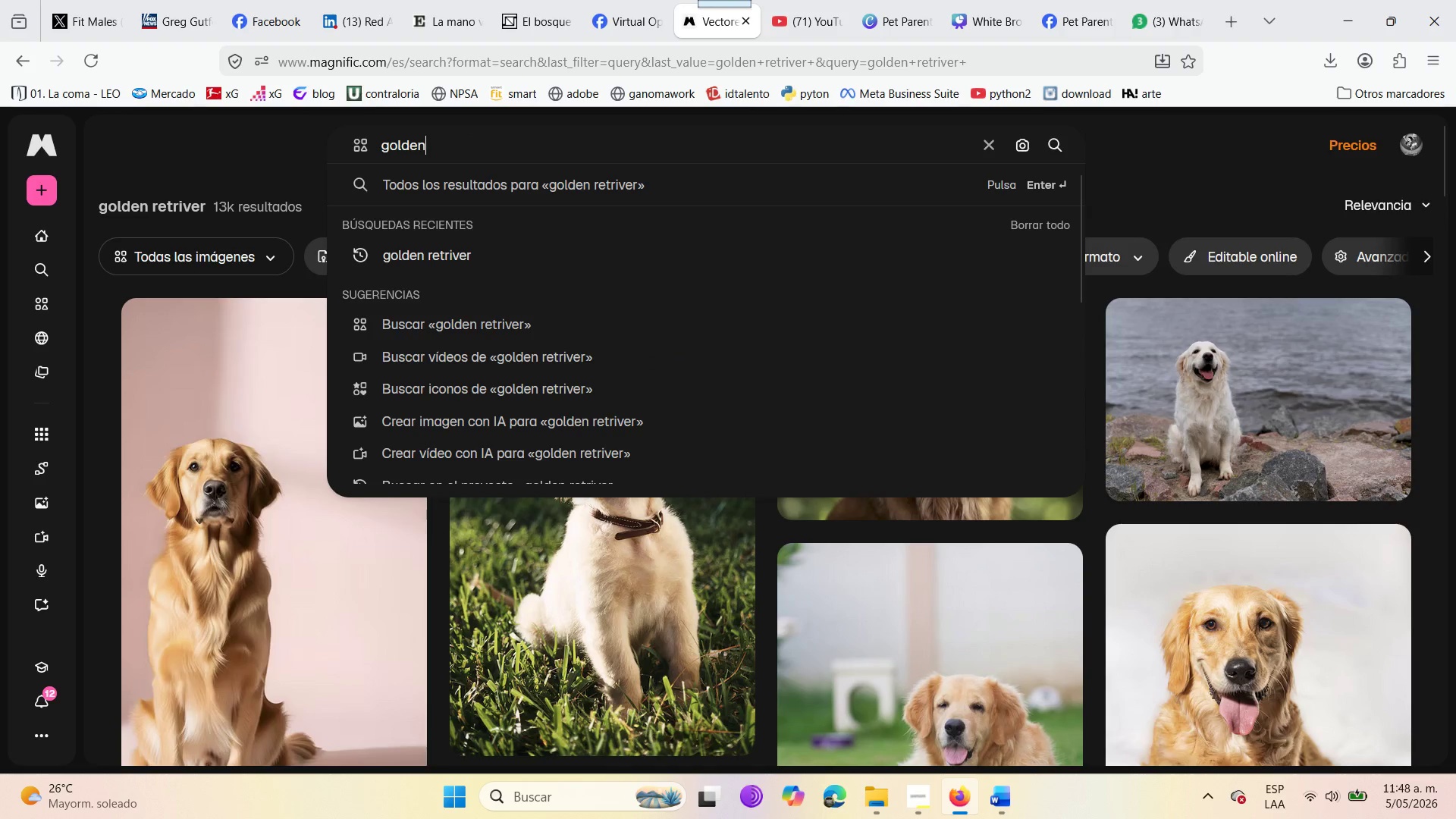 
key(Backspace)
 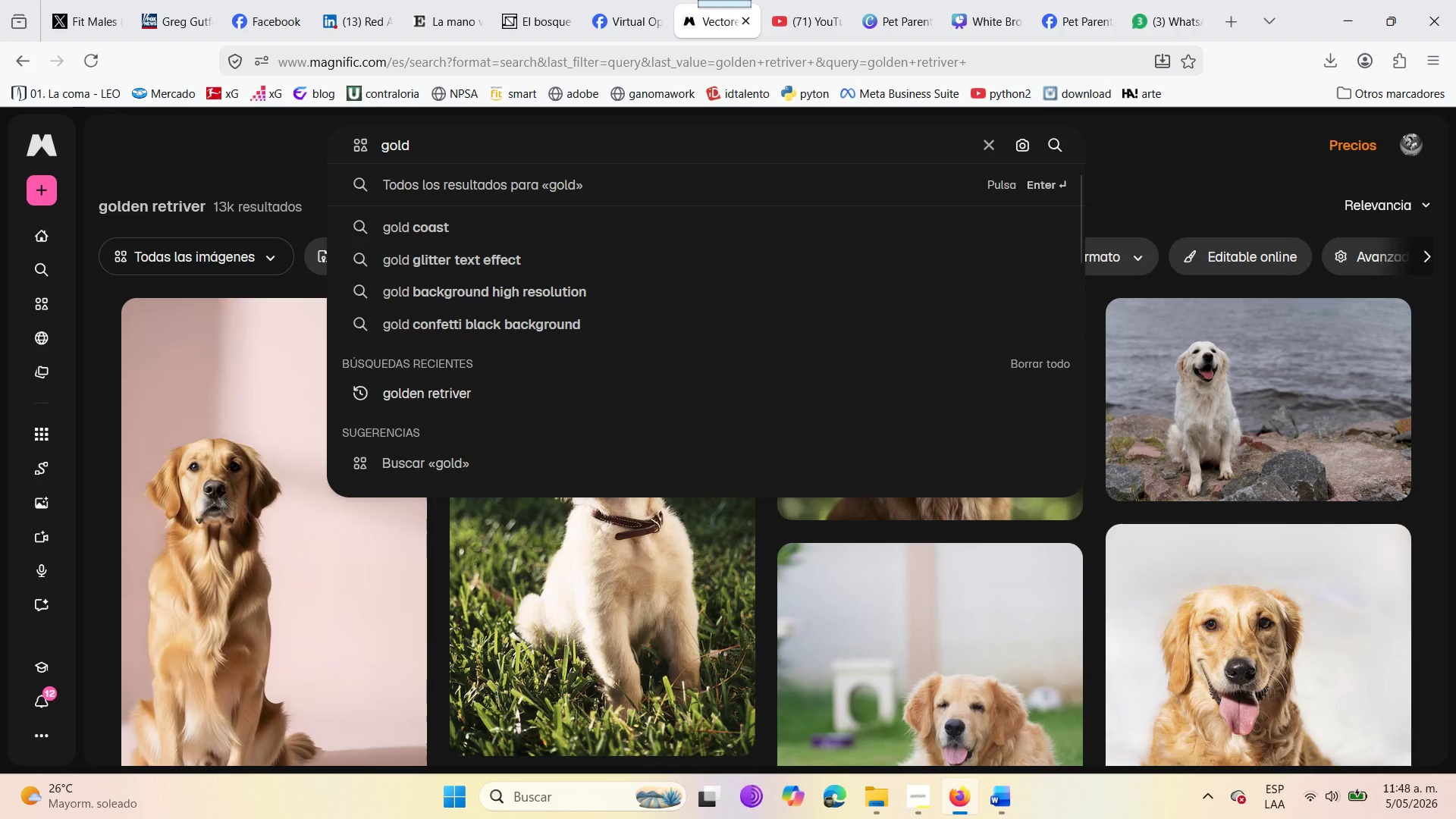 
key(Backspace)
key(Backspace)
key(Backspace)
key(Backspace)
key(Backspace)
type(pet parent )
 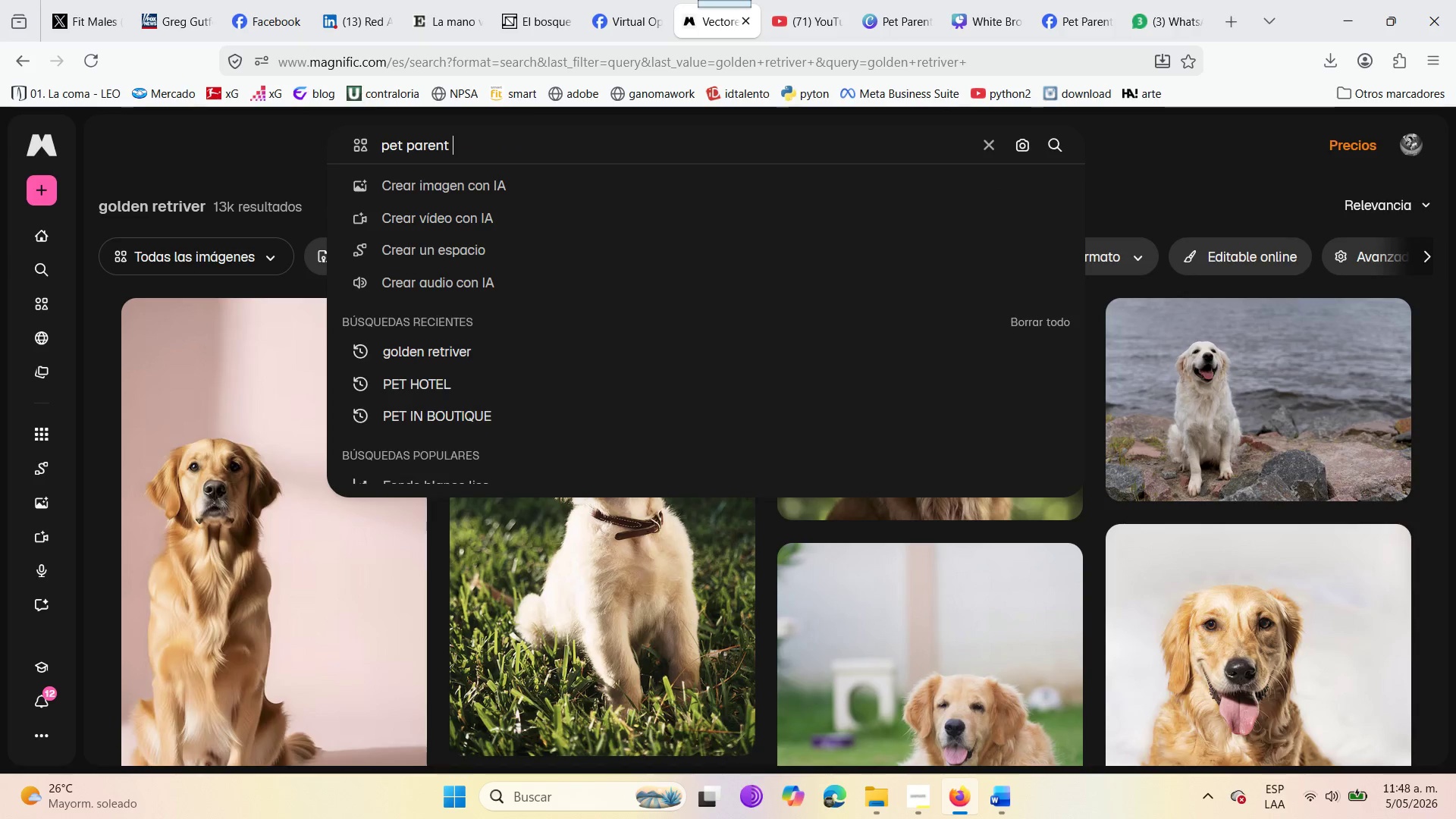 
key(Enter)
 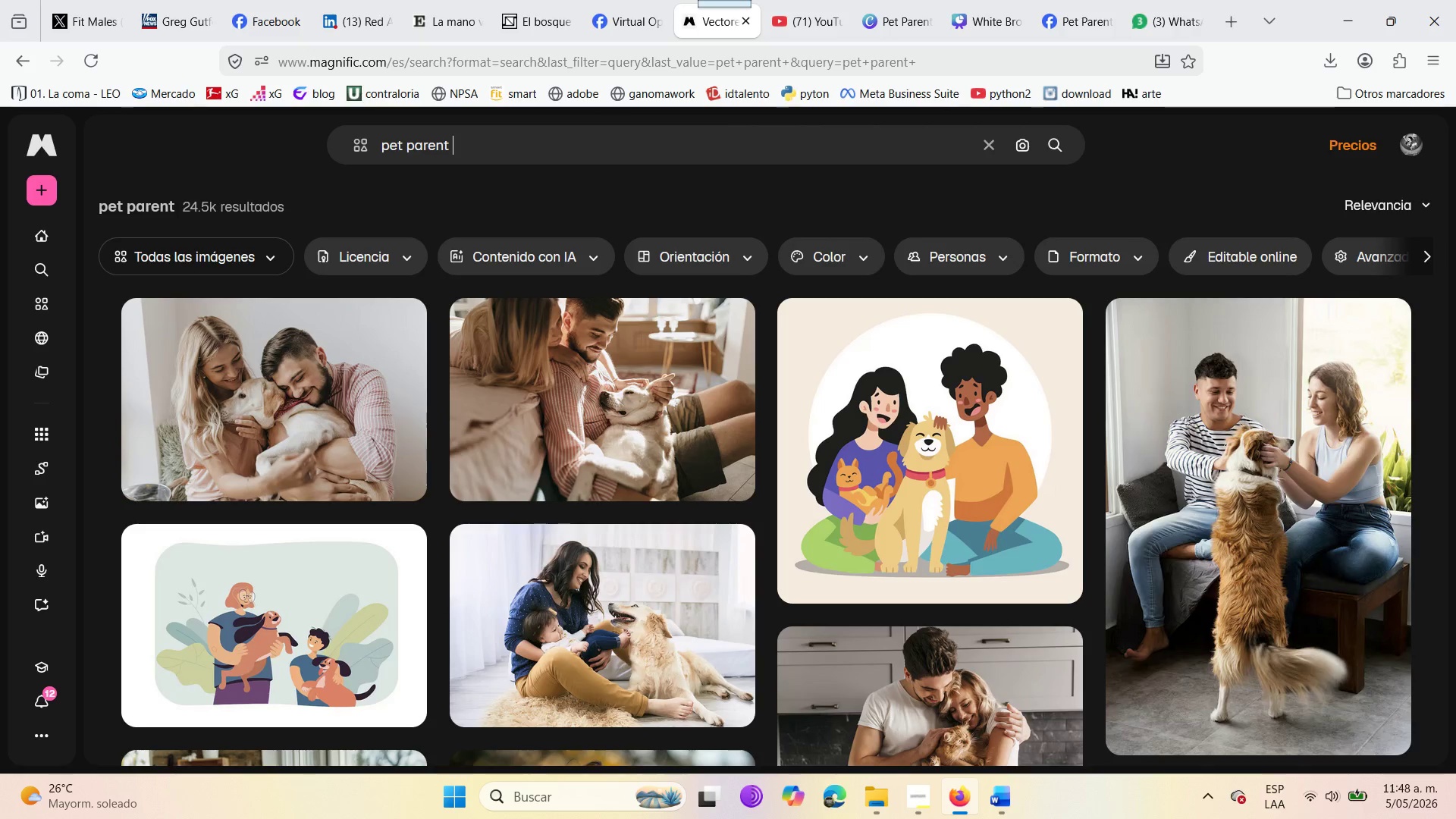 
wait(13.64)
 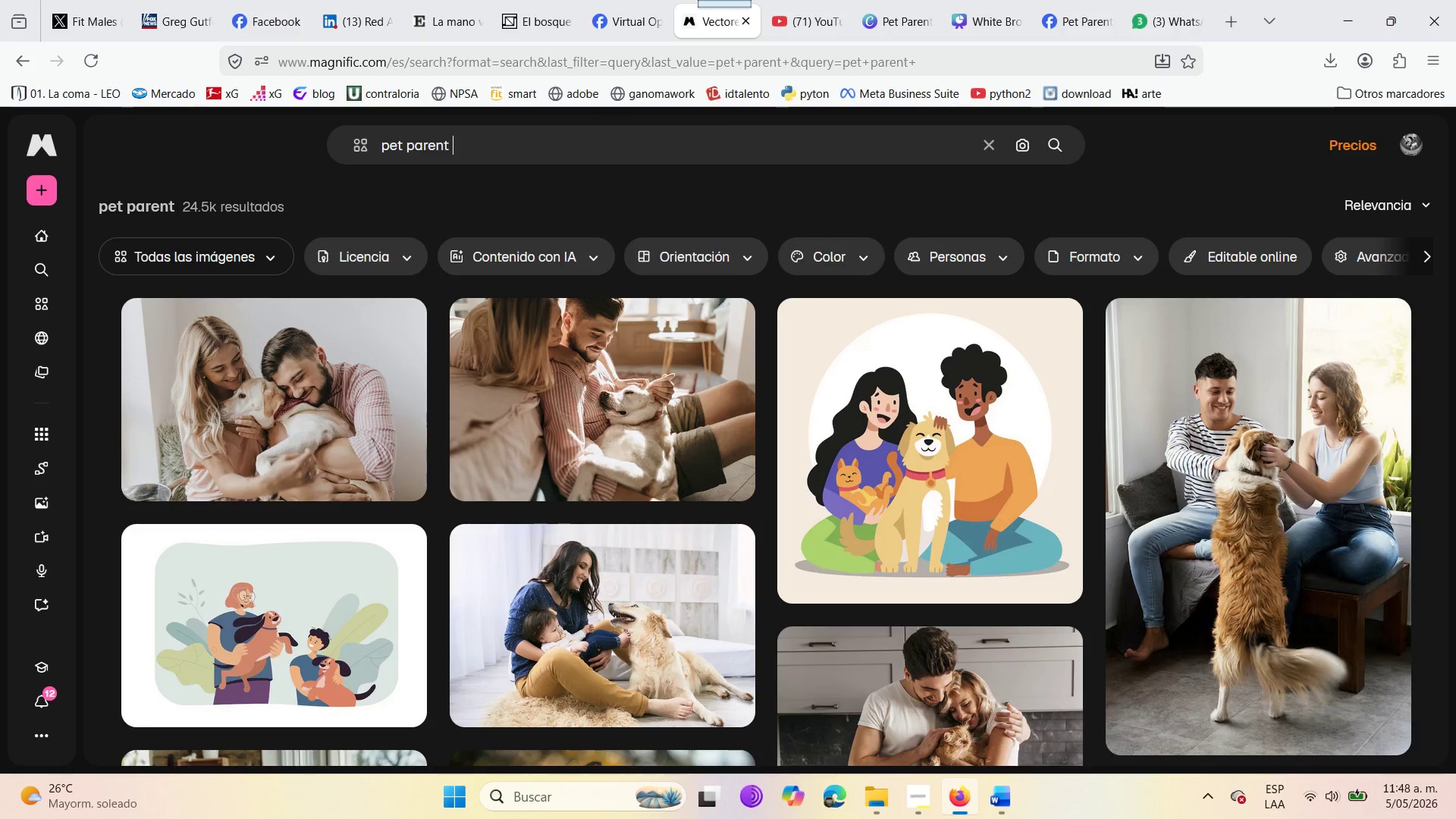 
scroll: coordinate [1103, 607], scroll_direction: down, amount: 4.0
 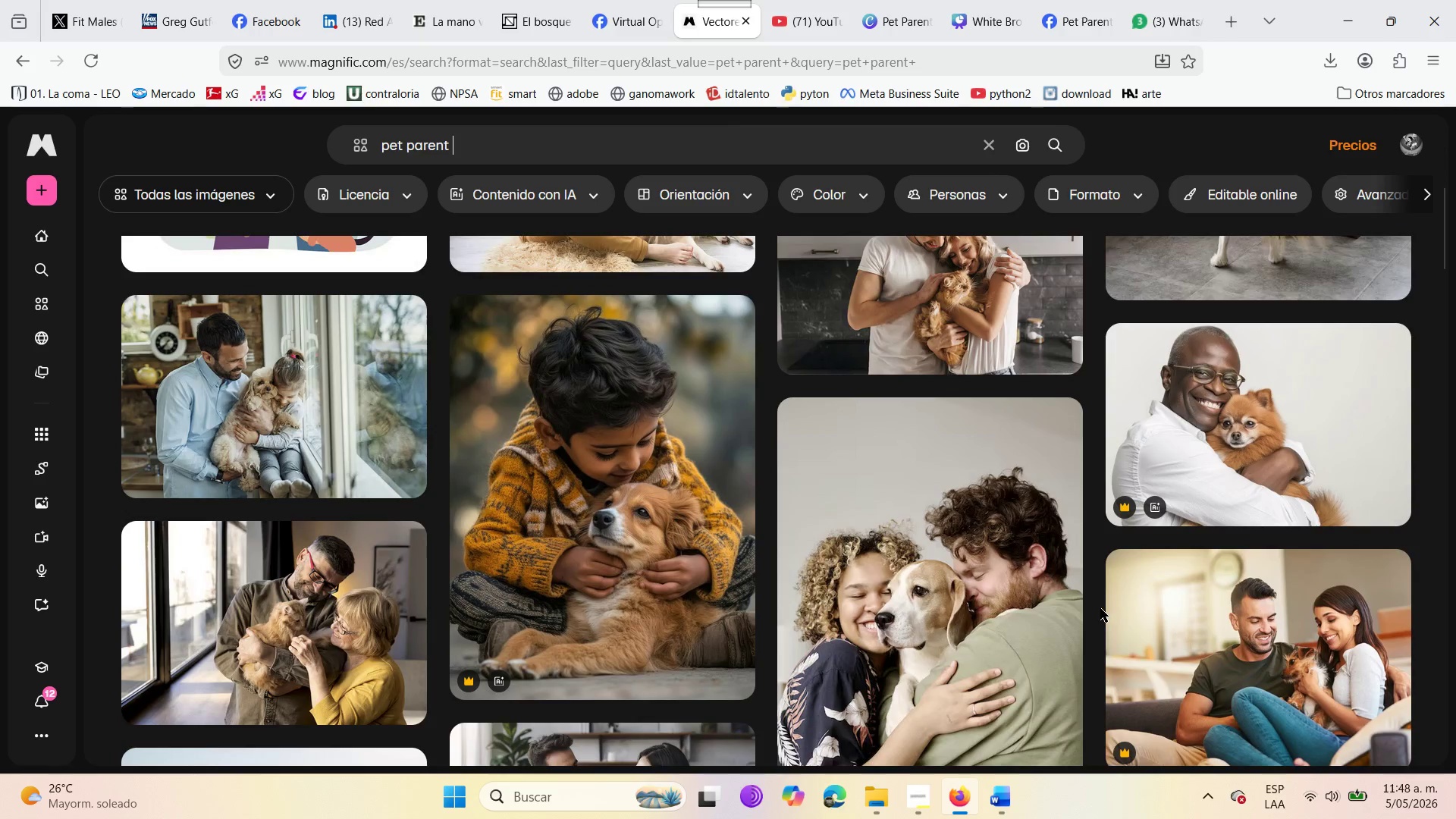 
scroll: coordinate [1100, 608], scroll_direction: up, amount: 1.0
 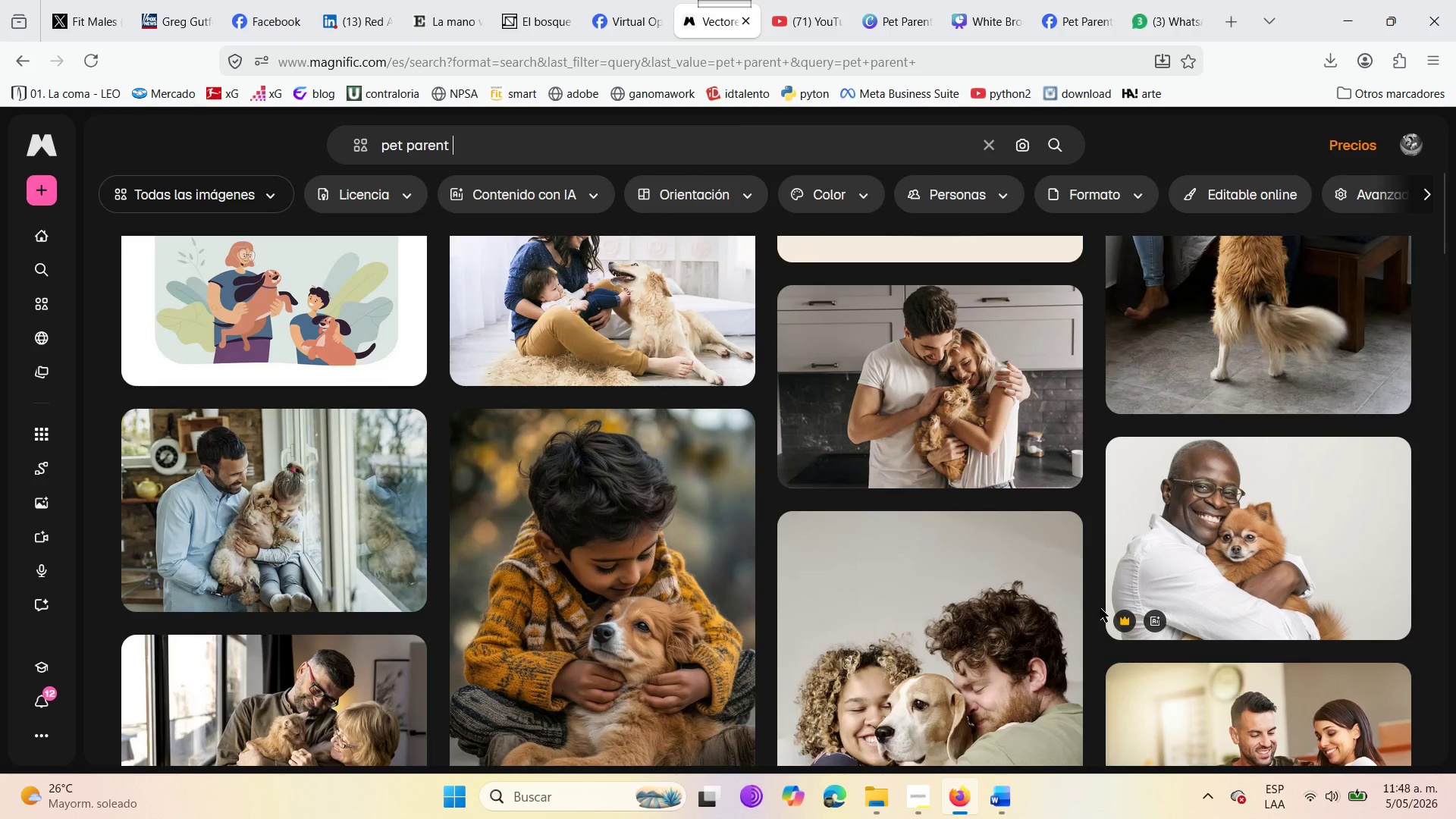 
scroll: coordinate [532, 638], scroll_direction: down, amount: 8.0
 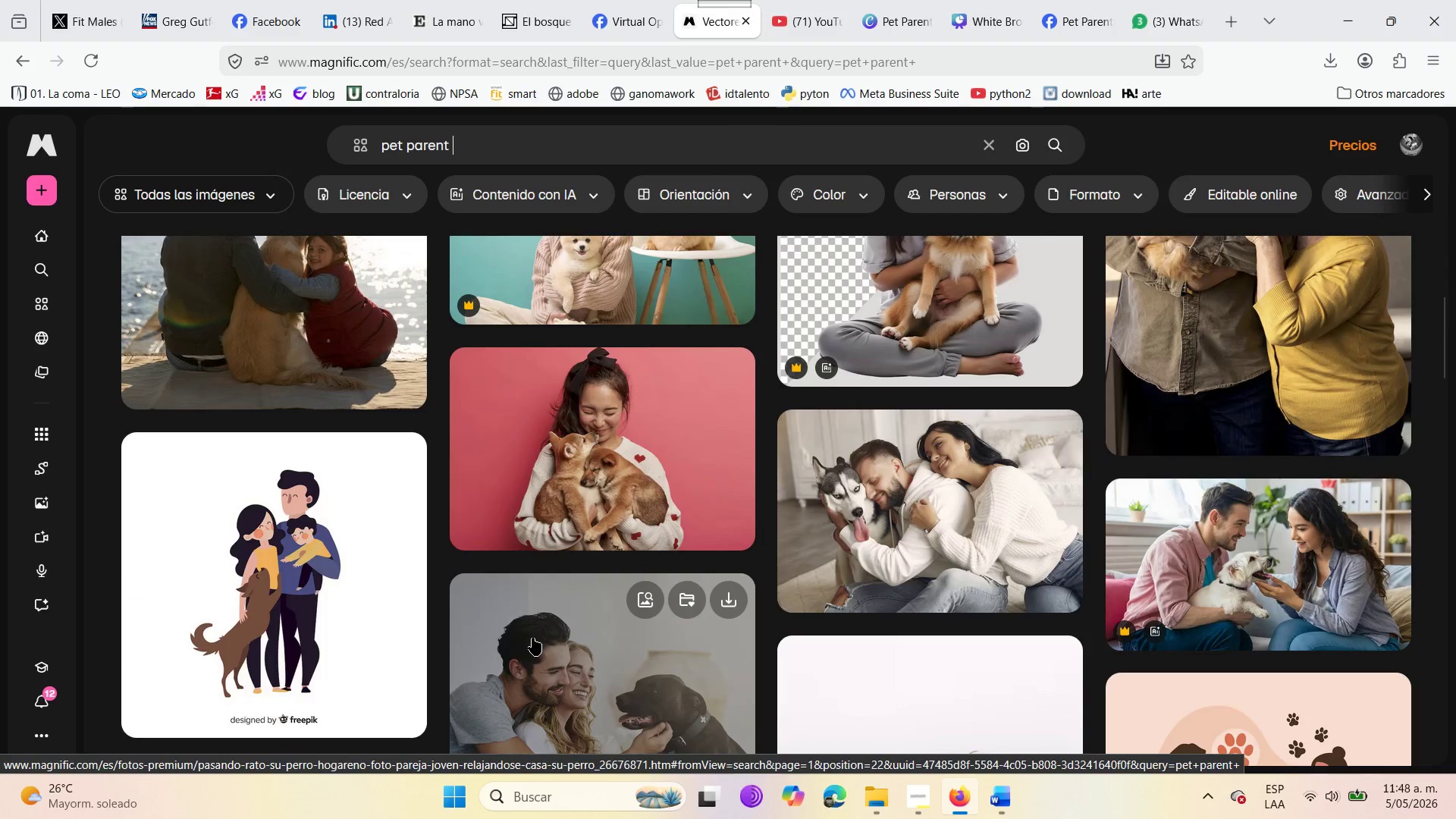 
scroll: coordinate [532, 638], scroll_direction: up, amount: 12.0
 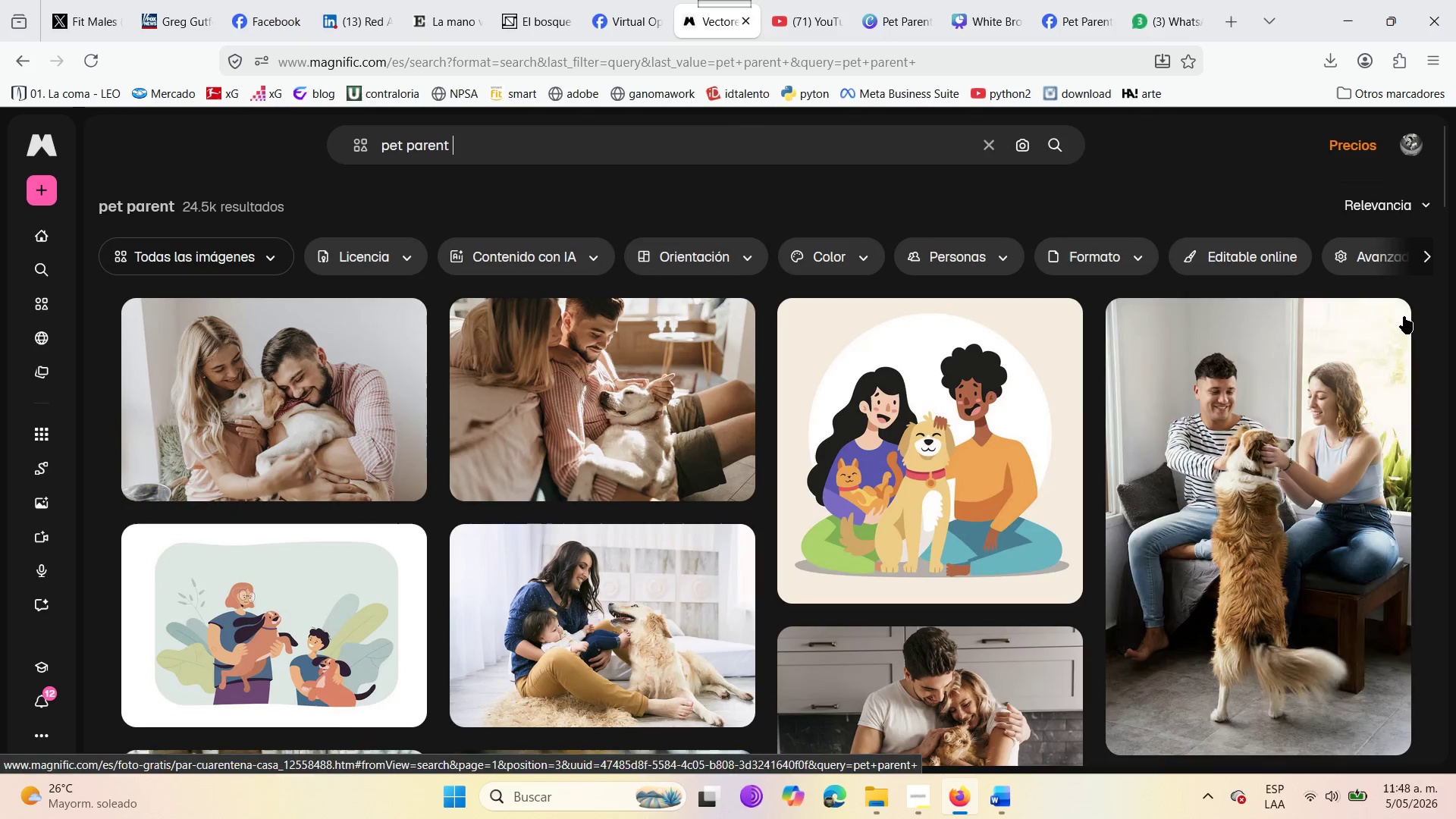 
left_click([1389, 316])
 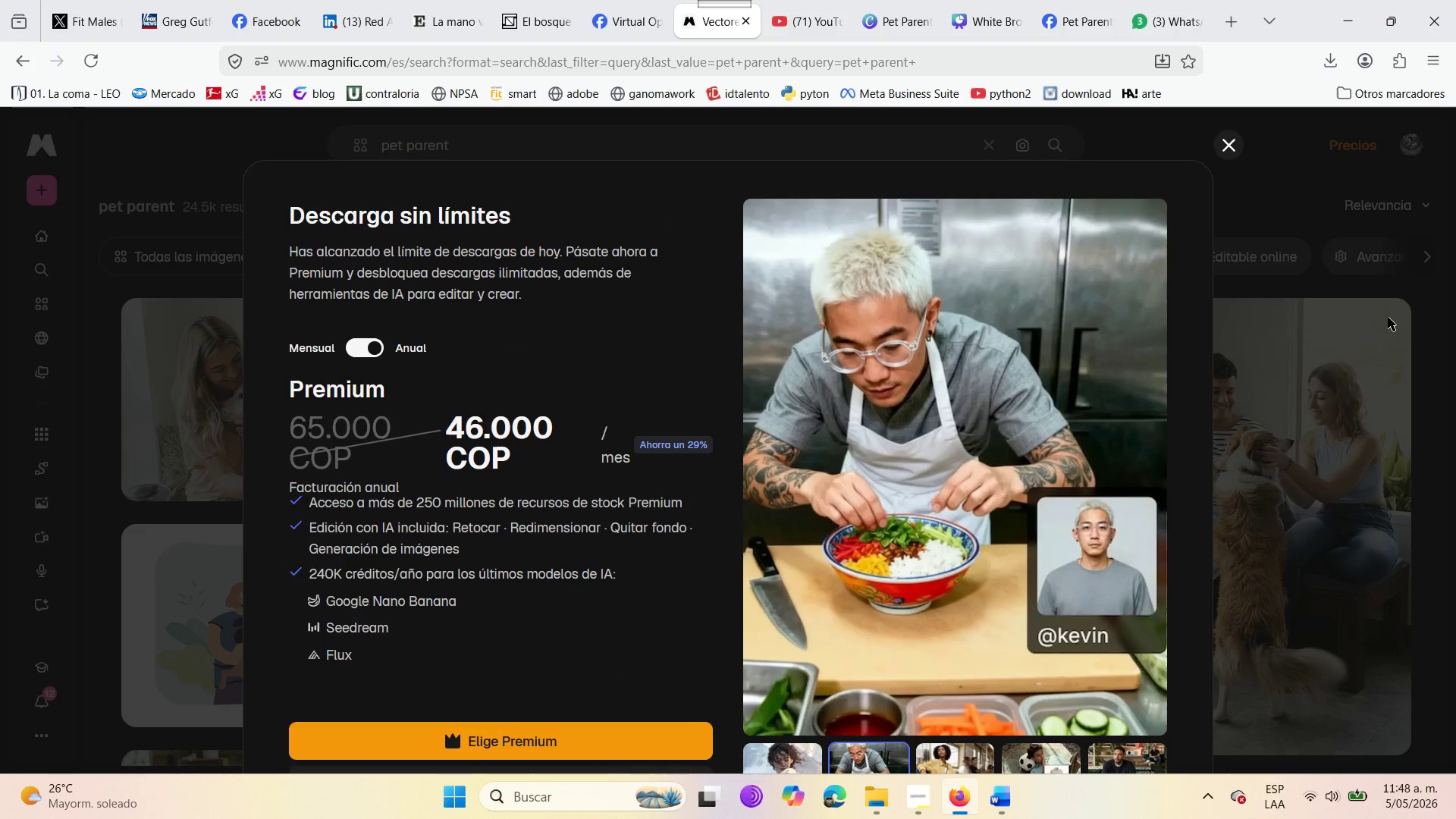 
wait(7.03)
 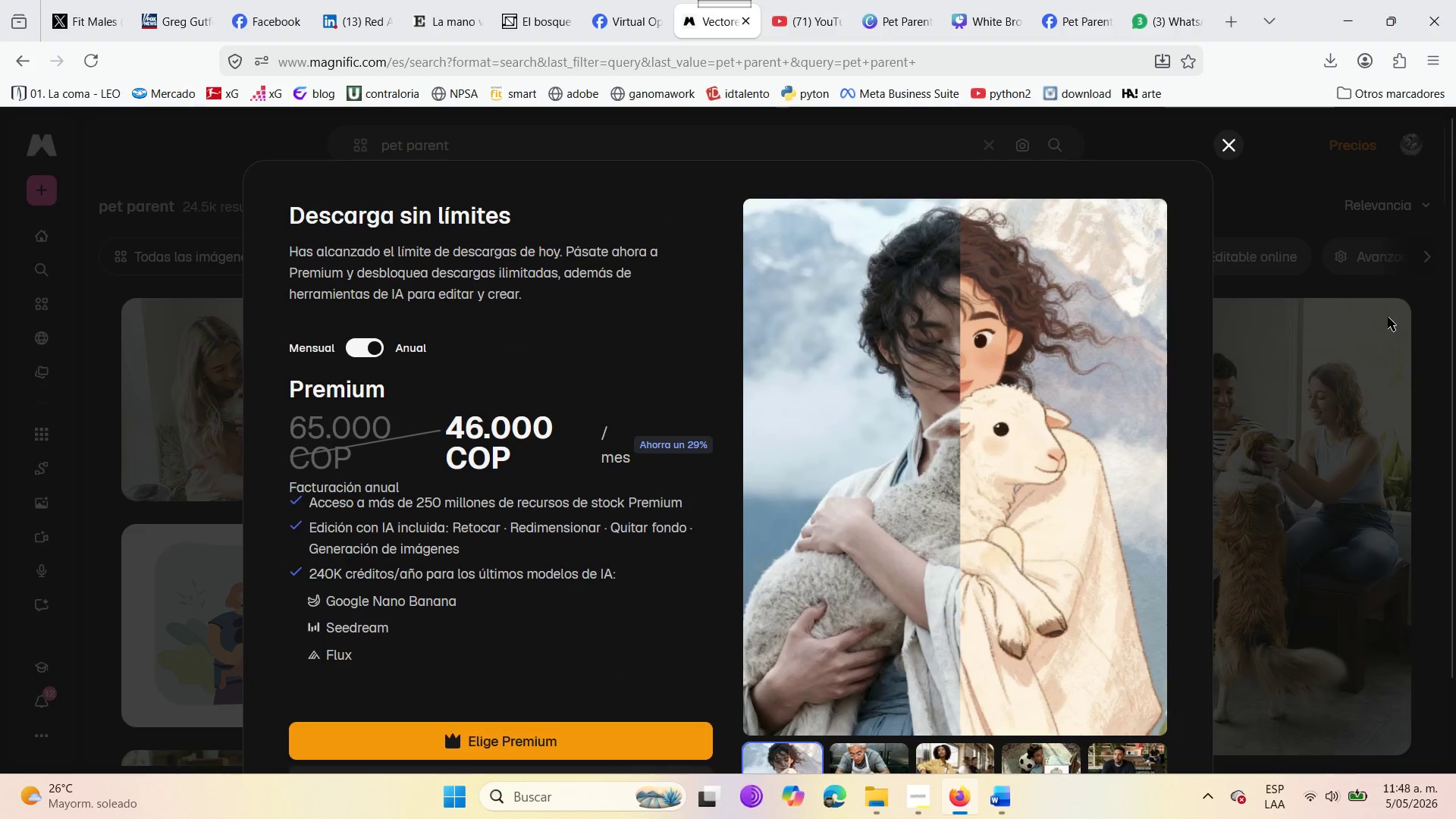 
left_click([1218, 155])
 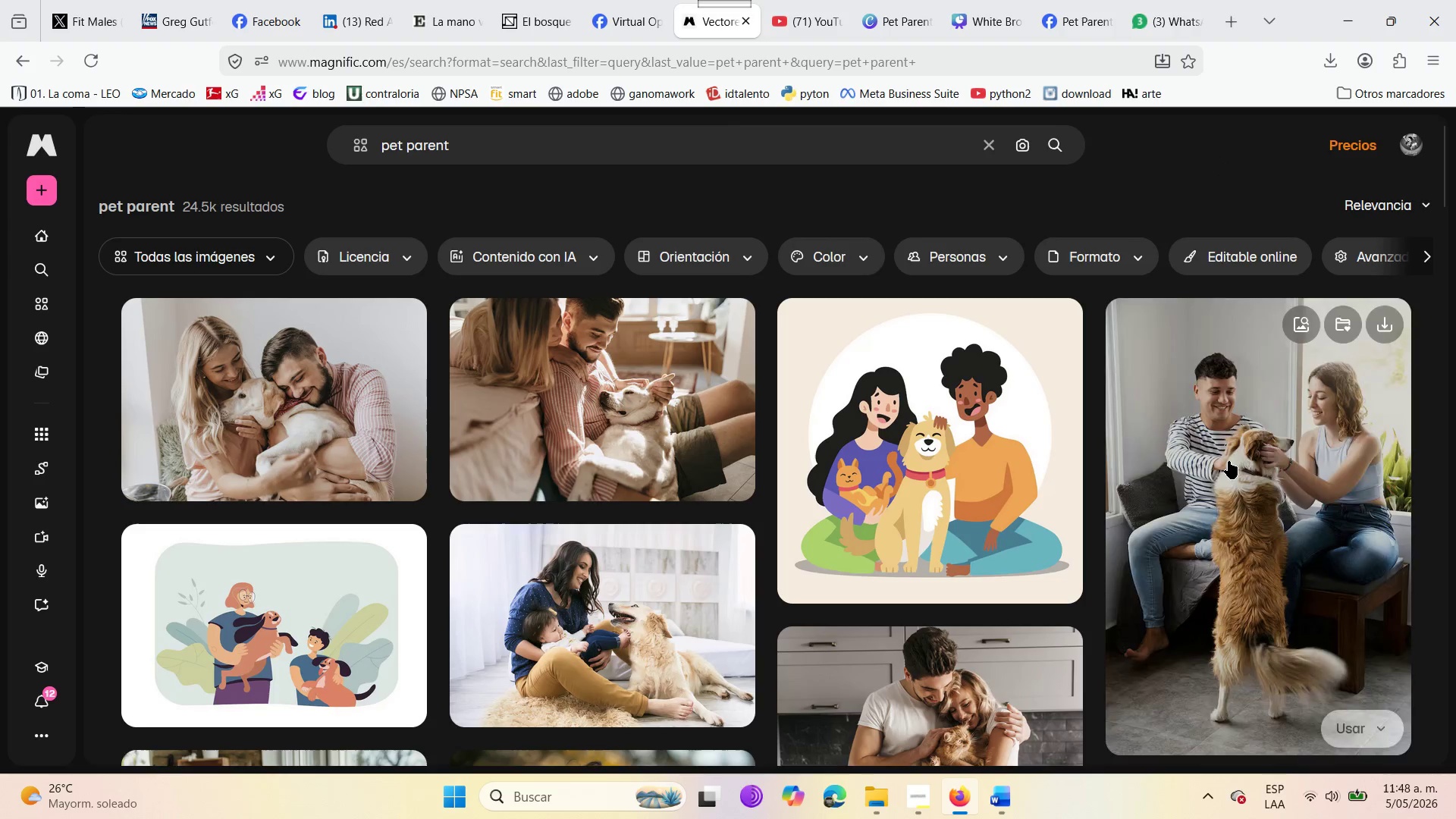 
left_click([1228, 461])
 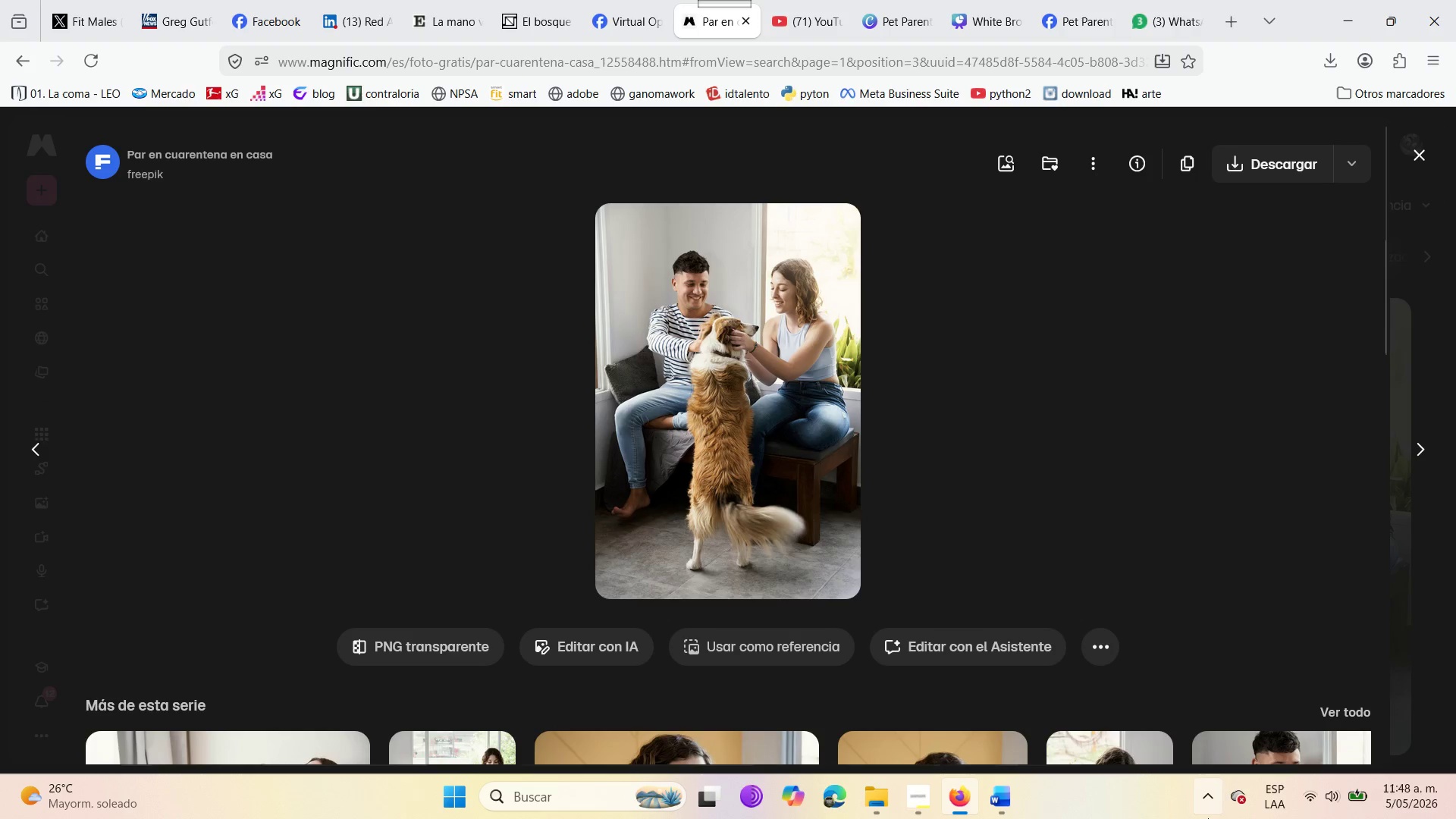 
wait(9.03)
 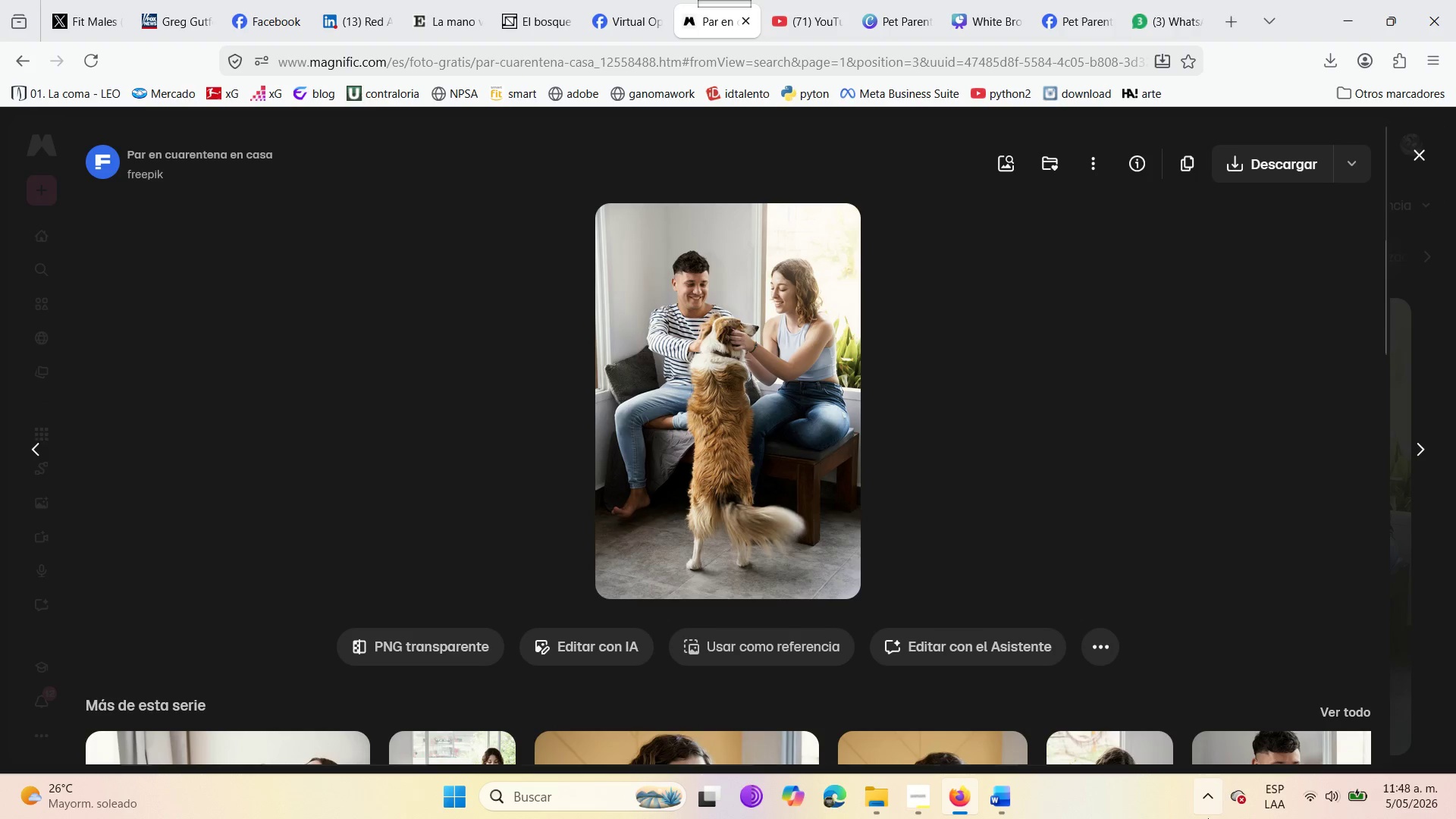 
key(PrintScreen)
 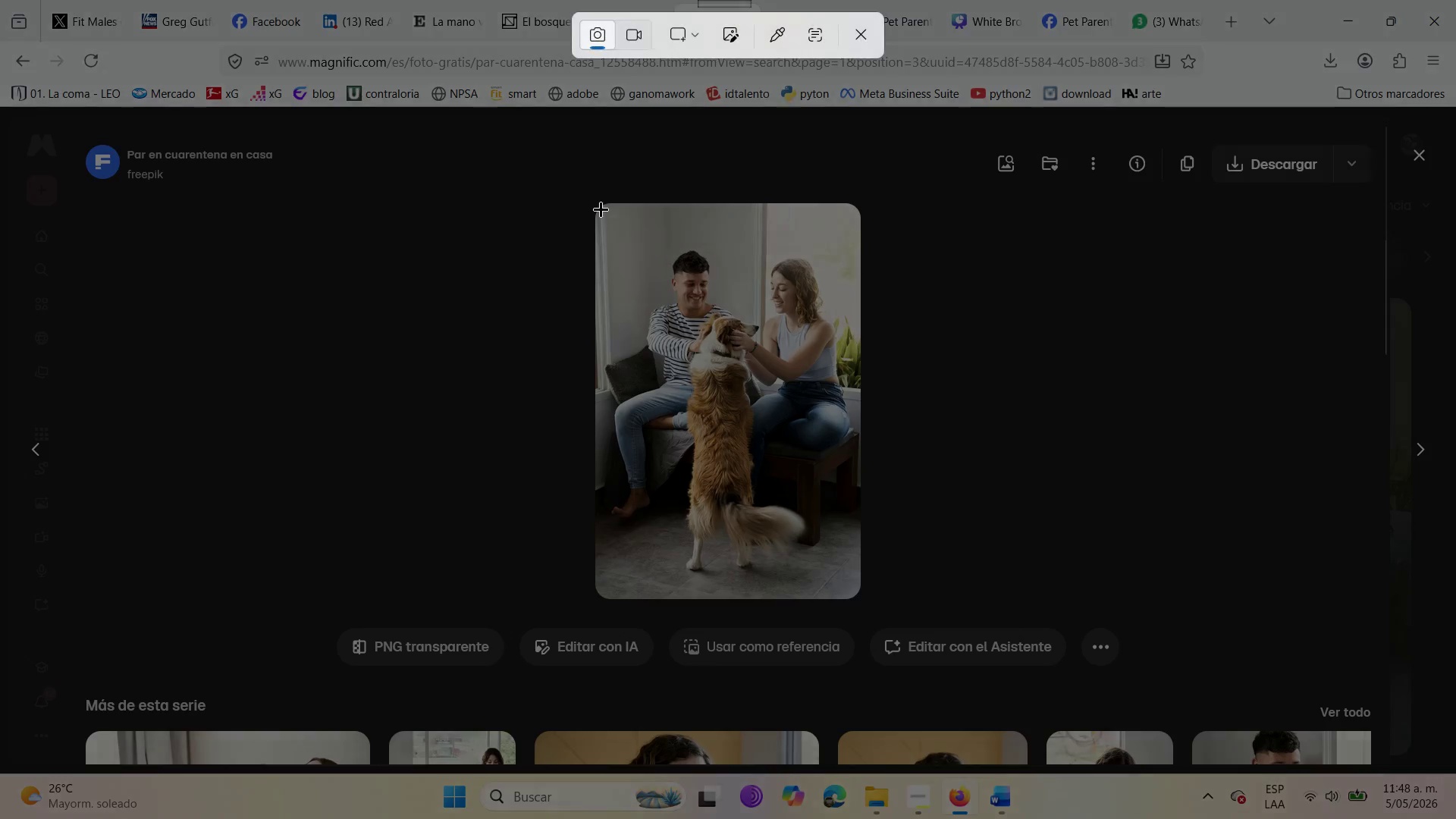 
left_click_drag(start_coordinate=[601, 209], to_coordinate=[857, 595])
 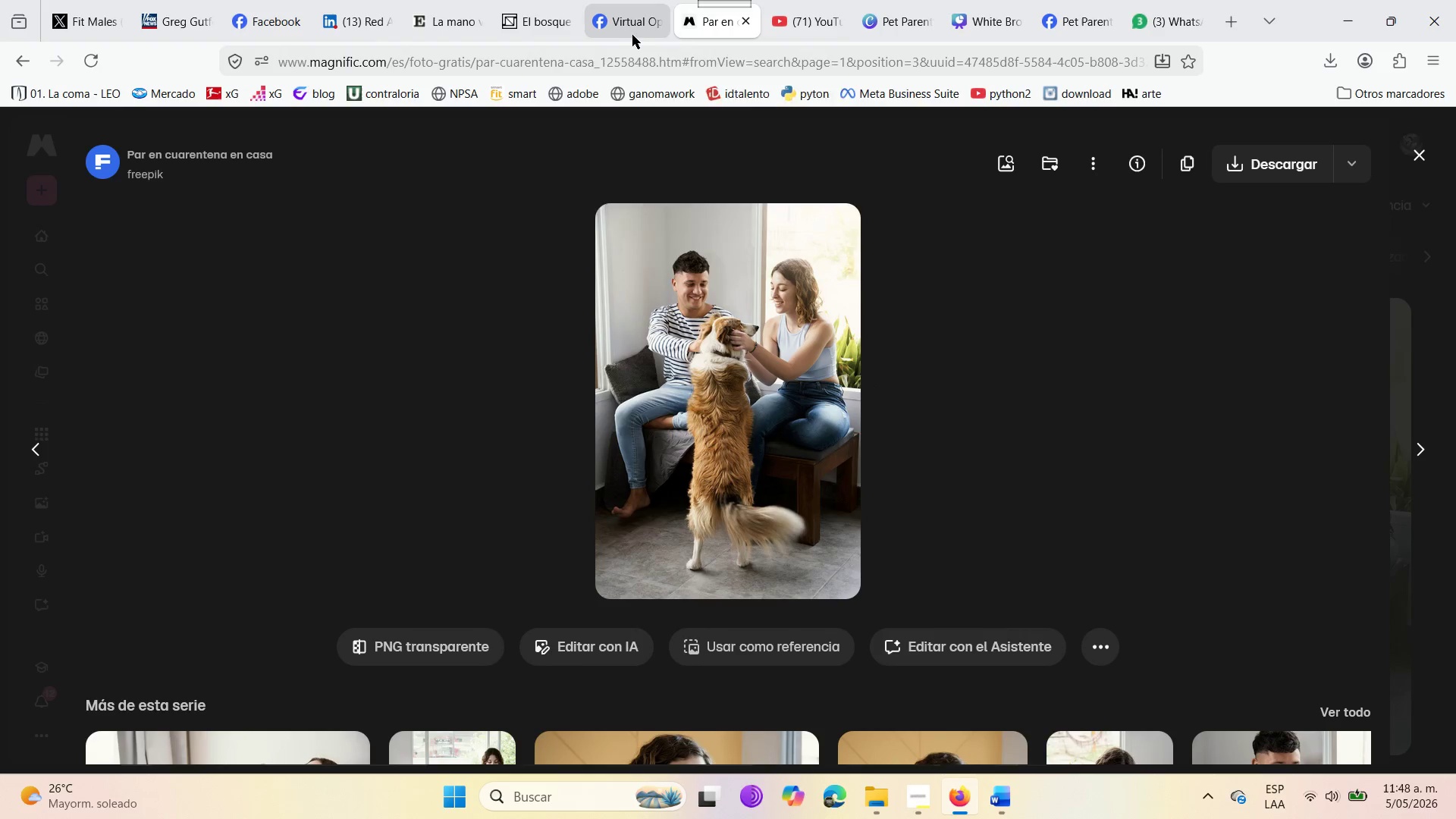 
left_click([618, 0])
 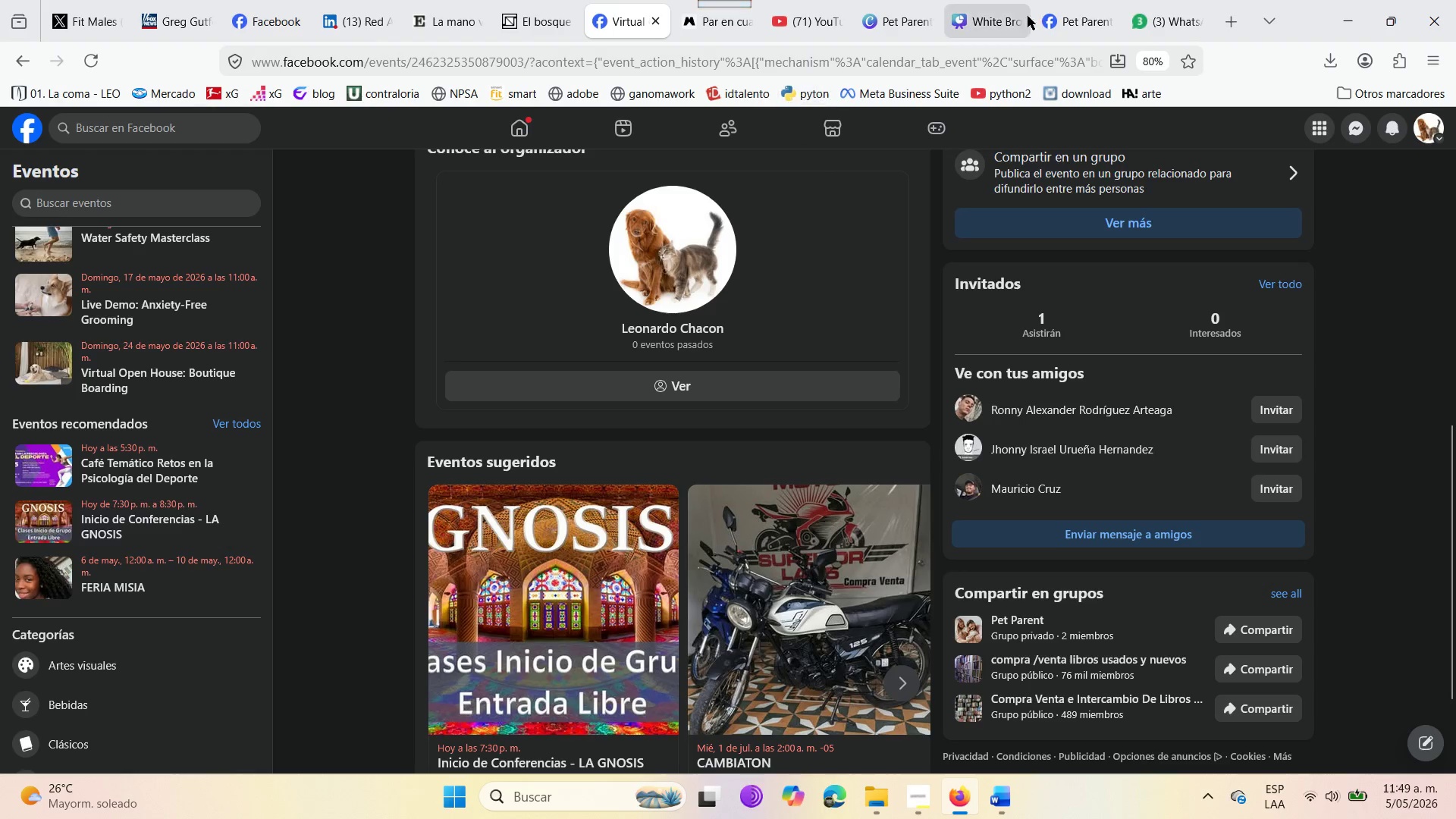 
left_click([1080, 0])
 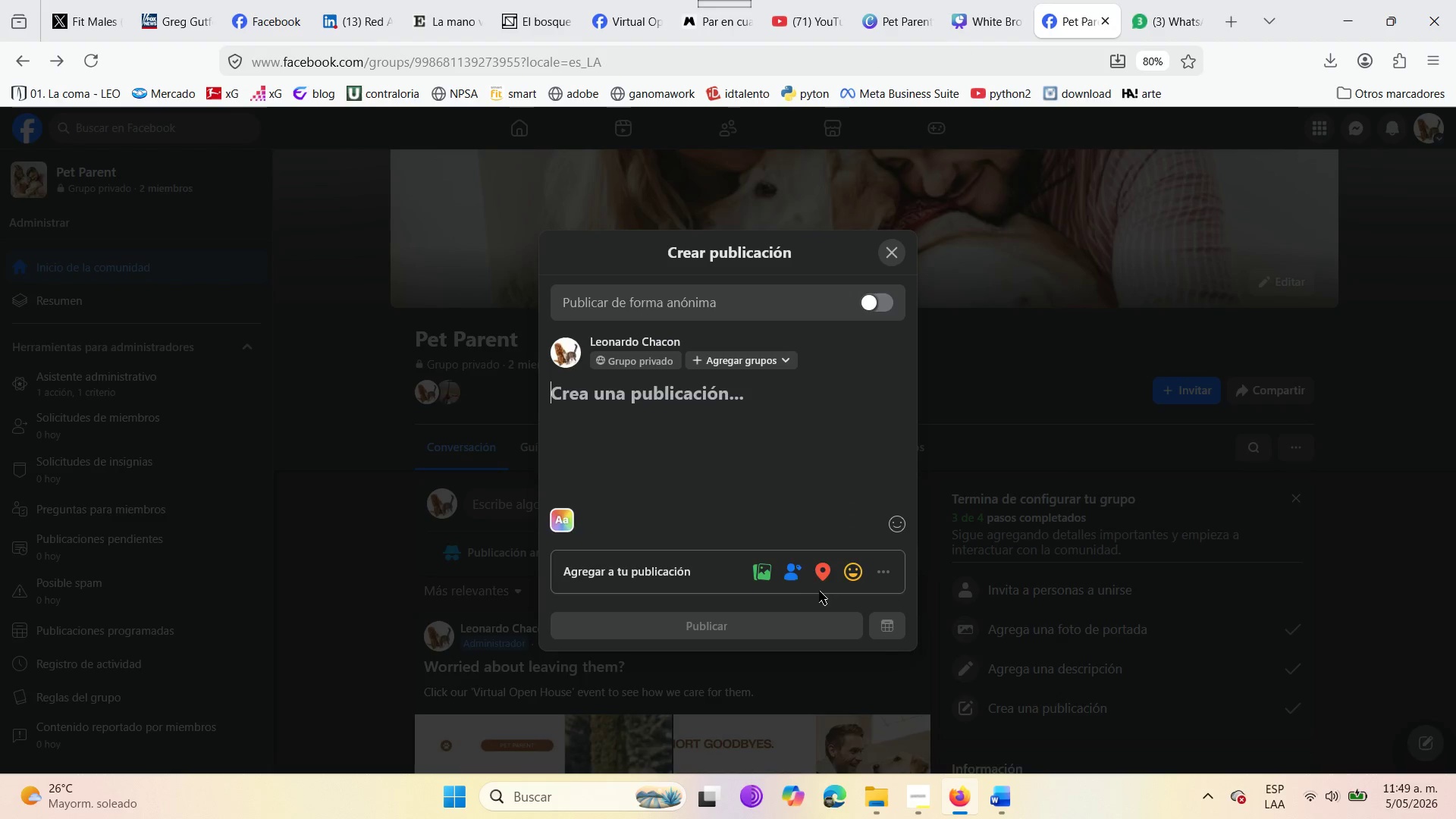 
left_click([764, 571])
 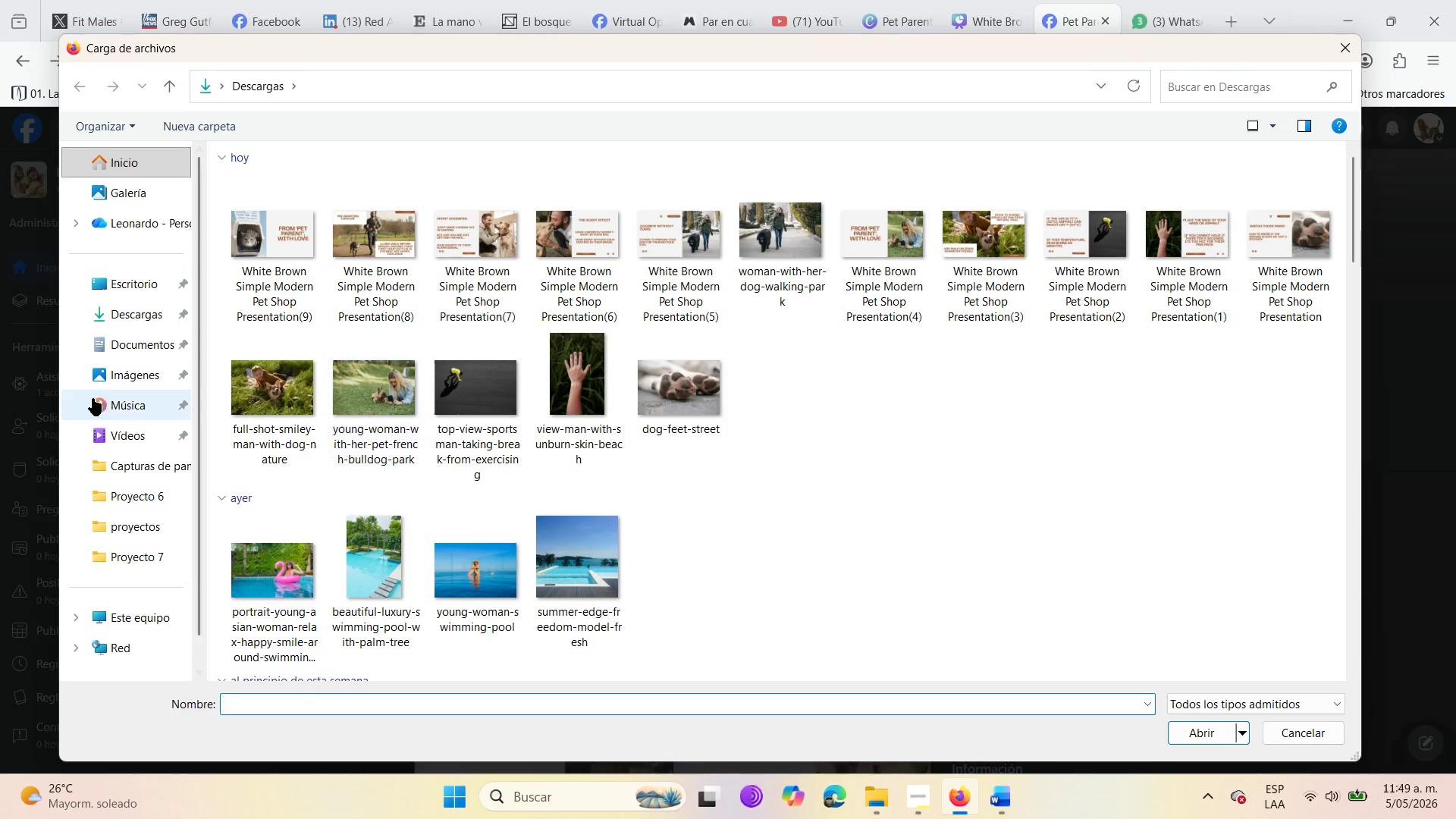 
wait(5.75)
 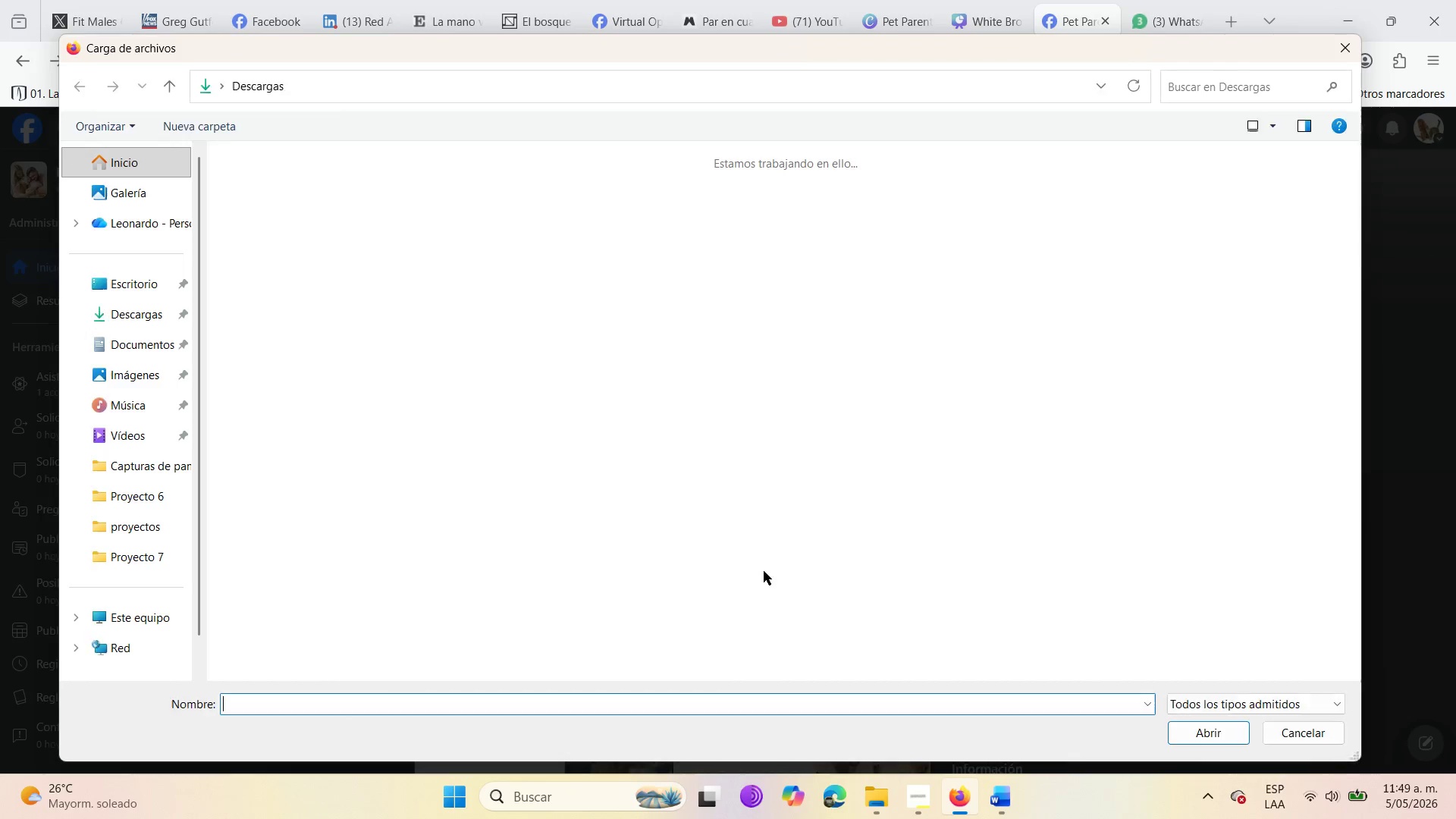 
left_click([147, 458])
 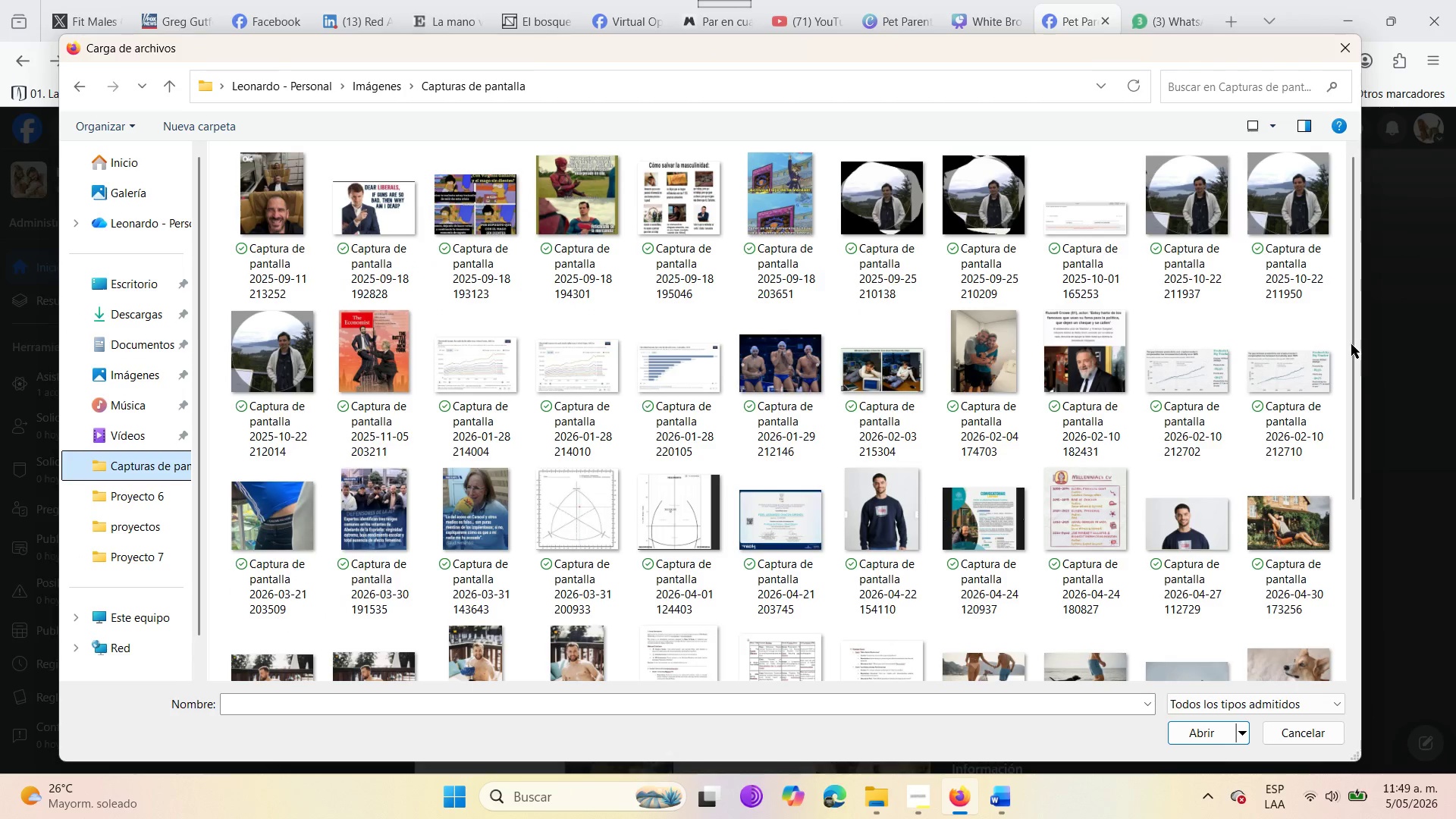 
left_click_drag(start_coordinate=[1347, 343], to_coordinate=[1329, 572])
 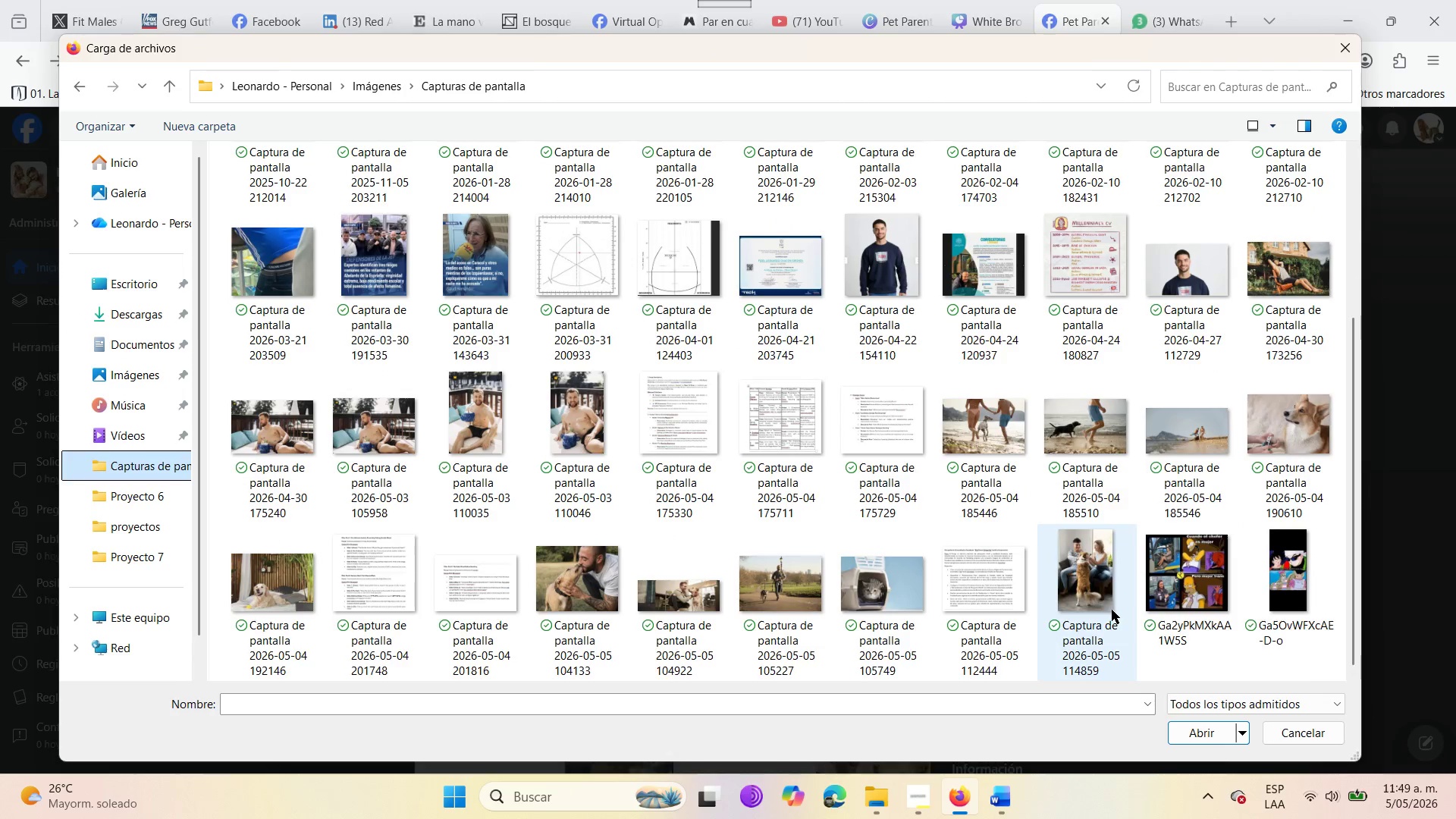 
left_click([1109, 610])
 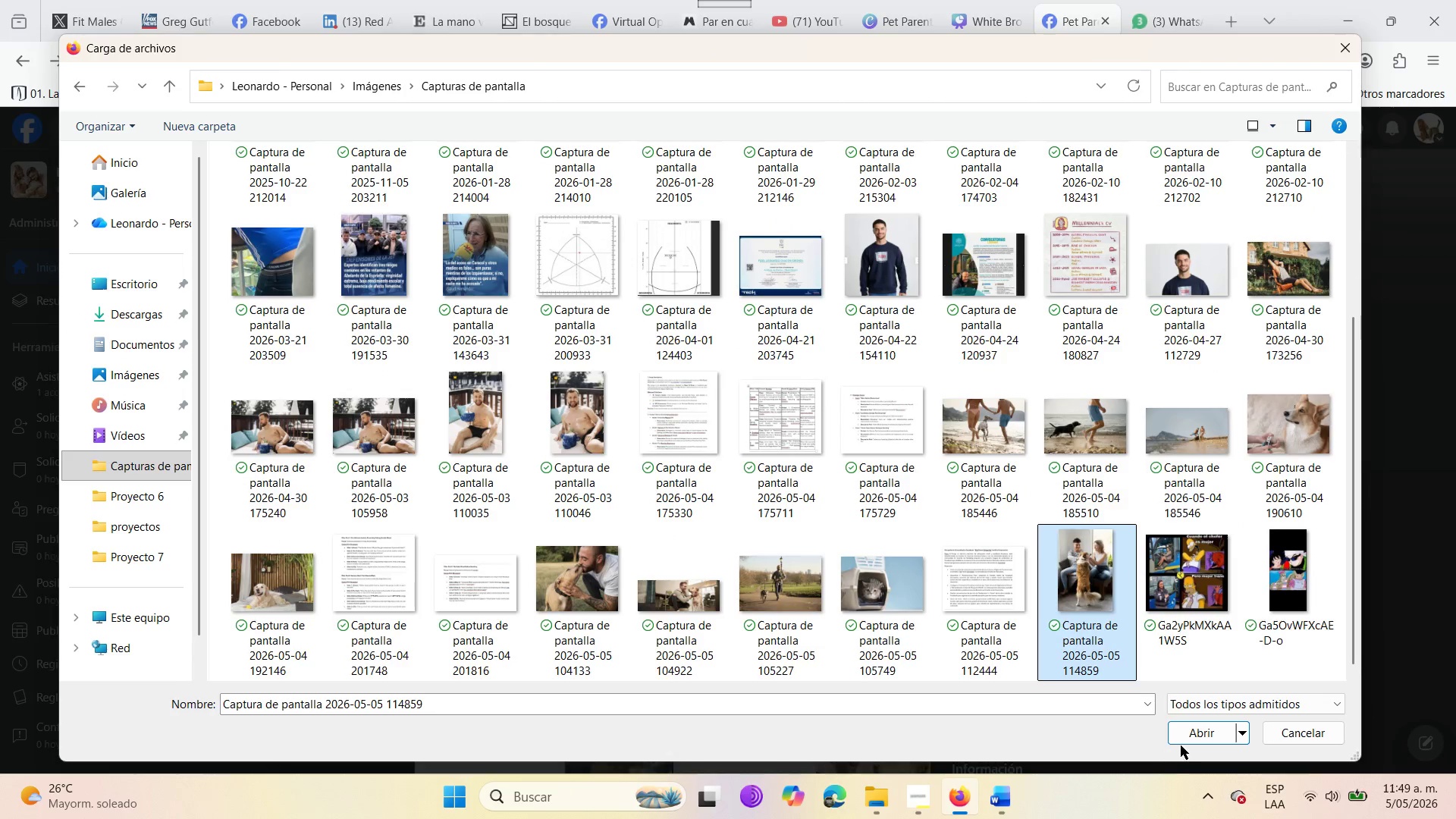 
left_click([1183, 736])
 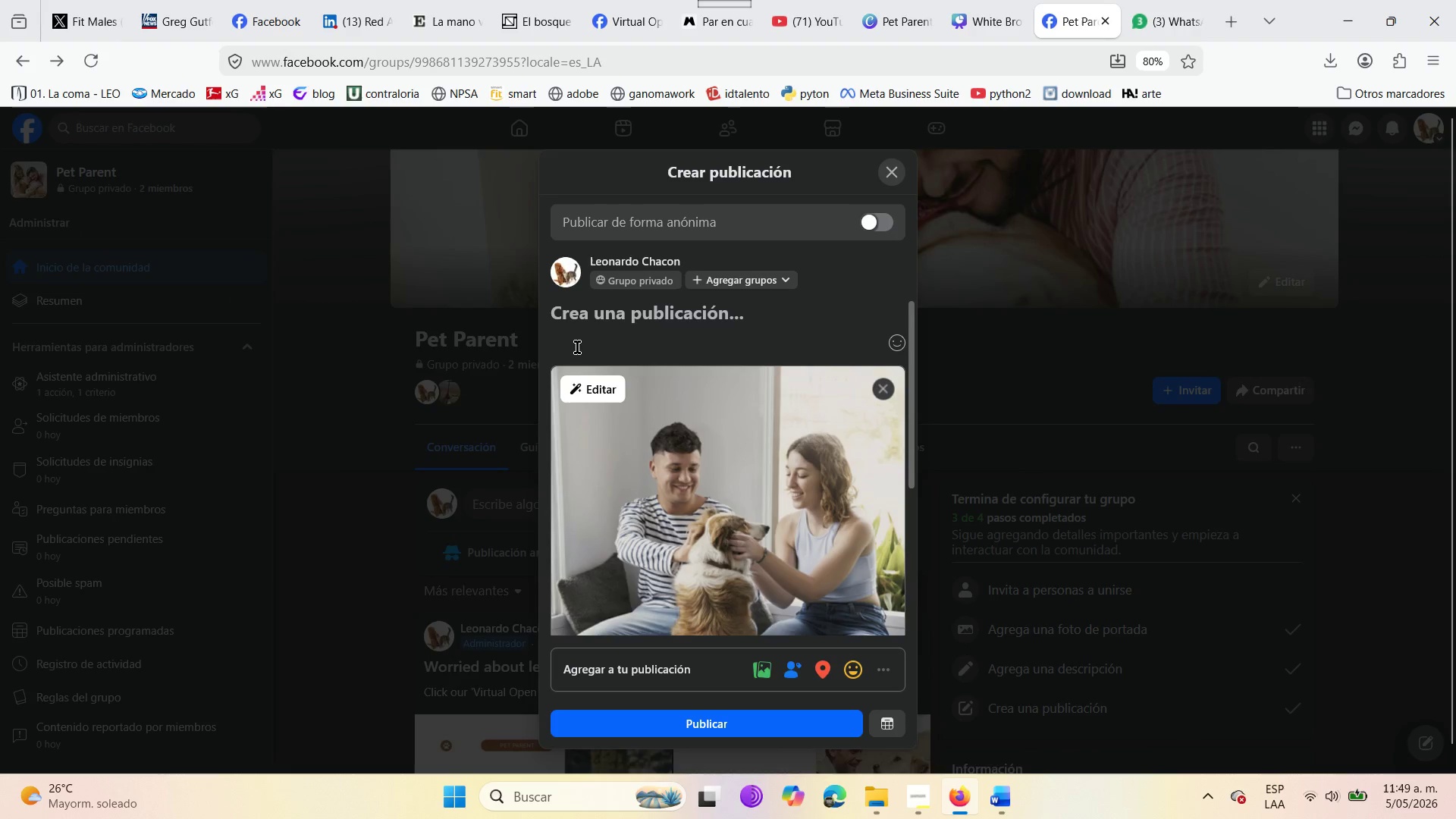 
left_click([595, 320])
 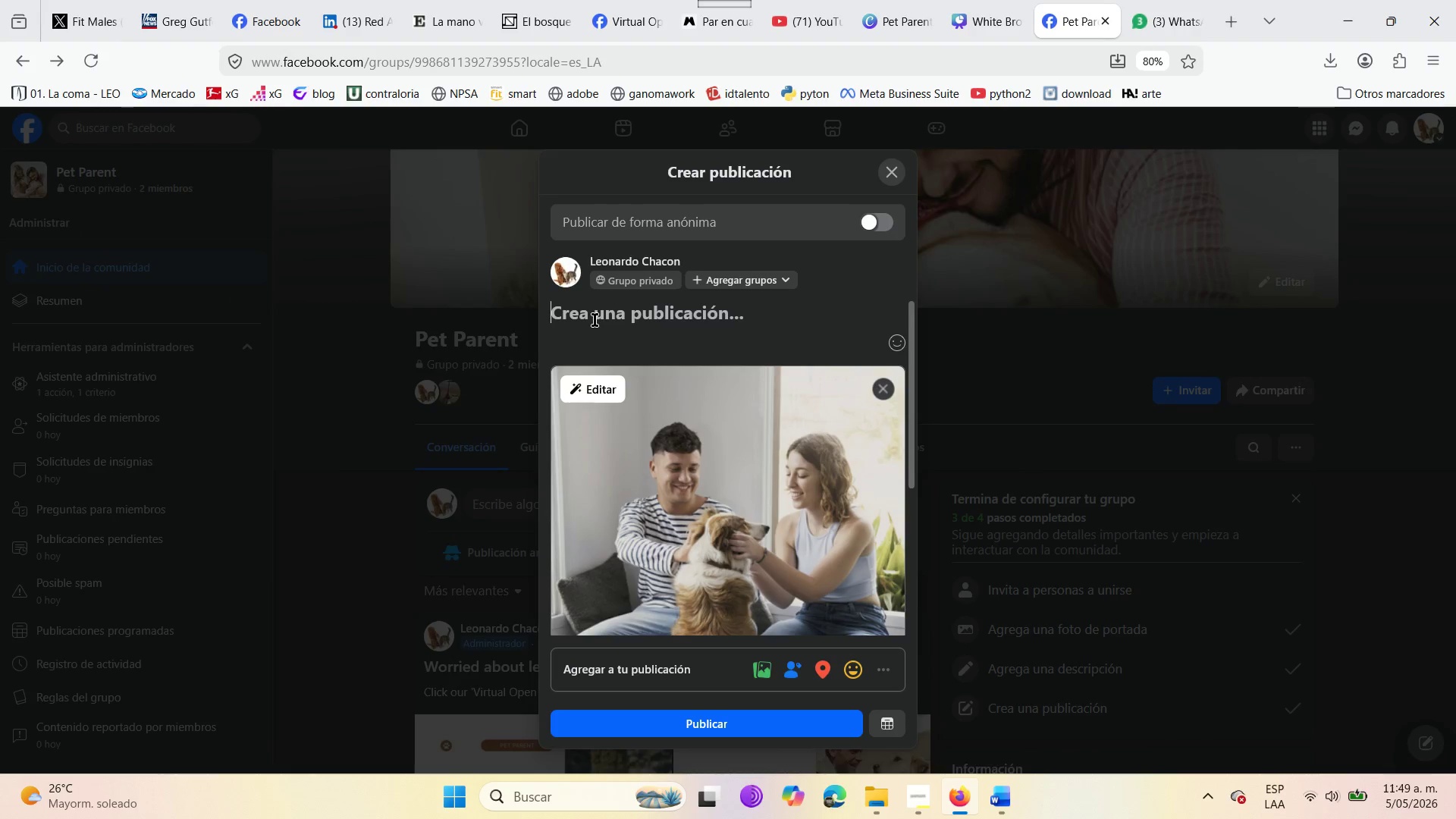 
wait(8.72)
 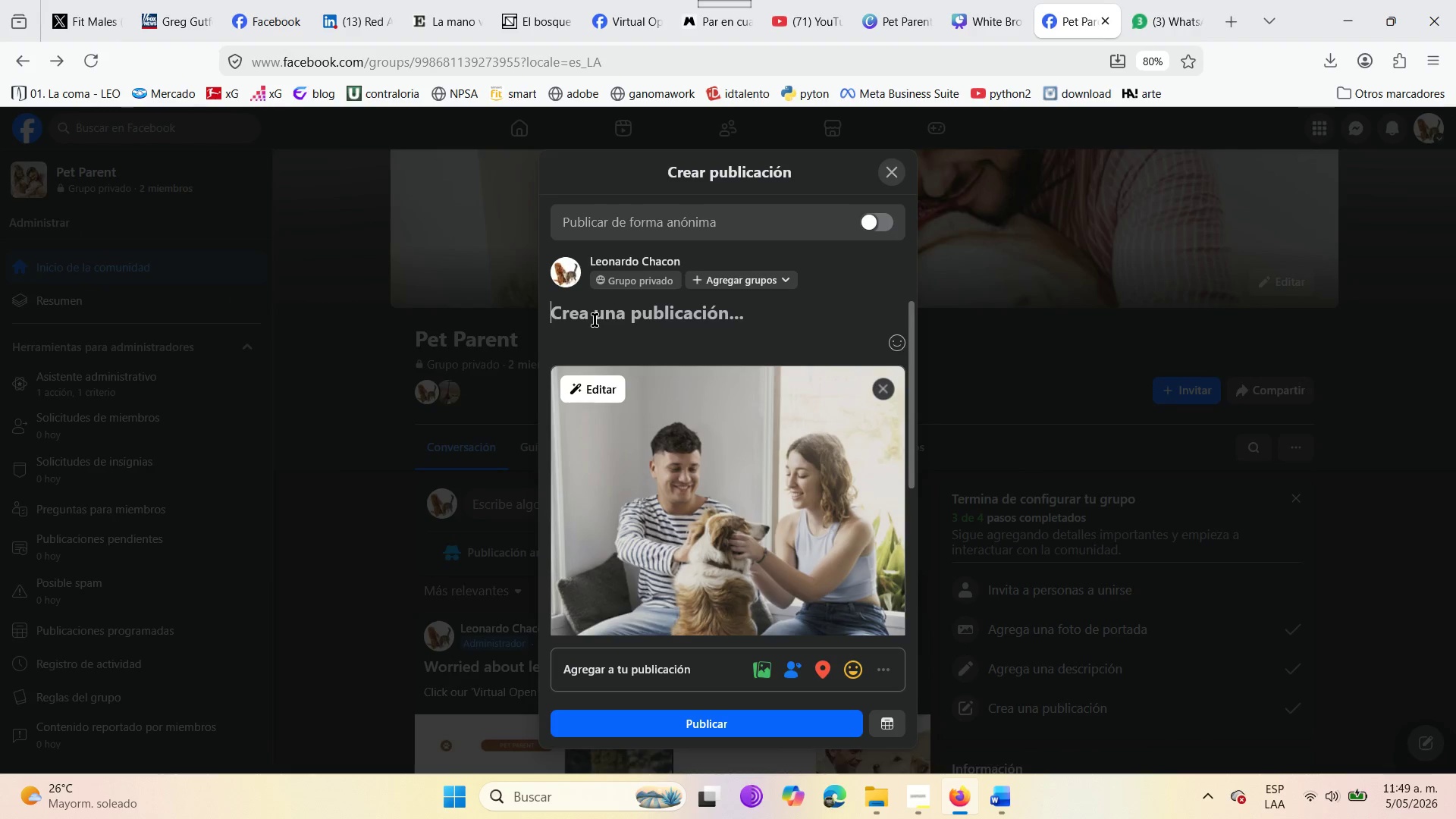 
type(All your resources )
key(Backspace)
type(, now in one place )
key(Backspace)
type(! )
 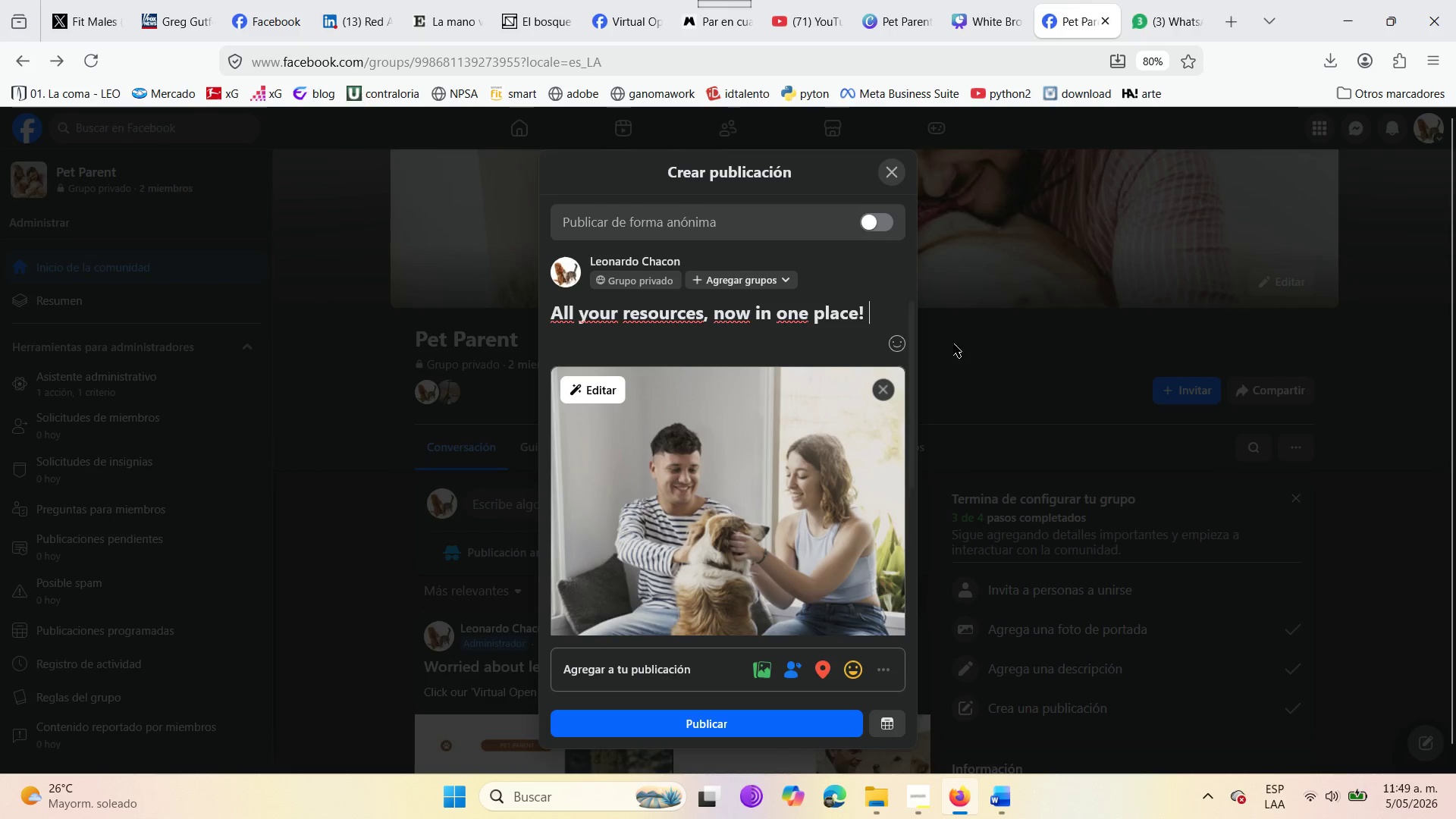 
left_click([894, 338])
 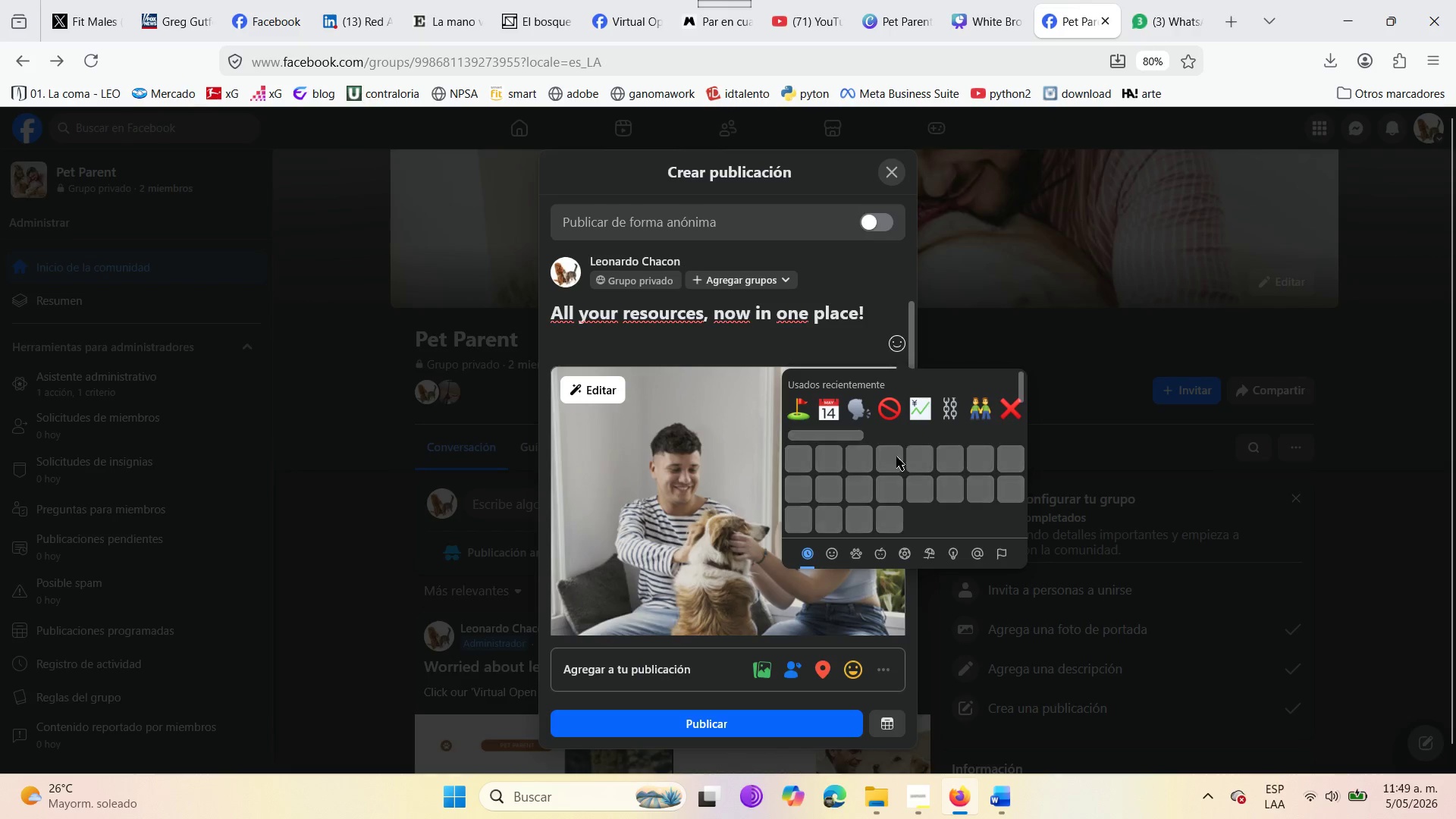 
left_click([852, 546])
 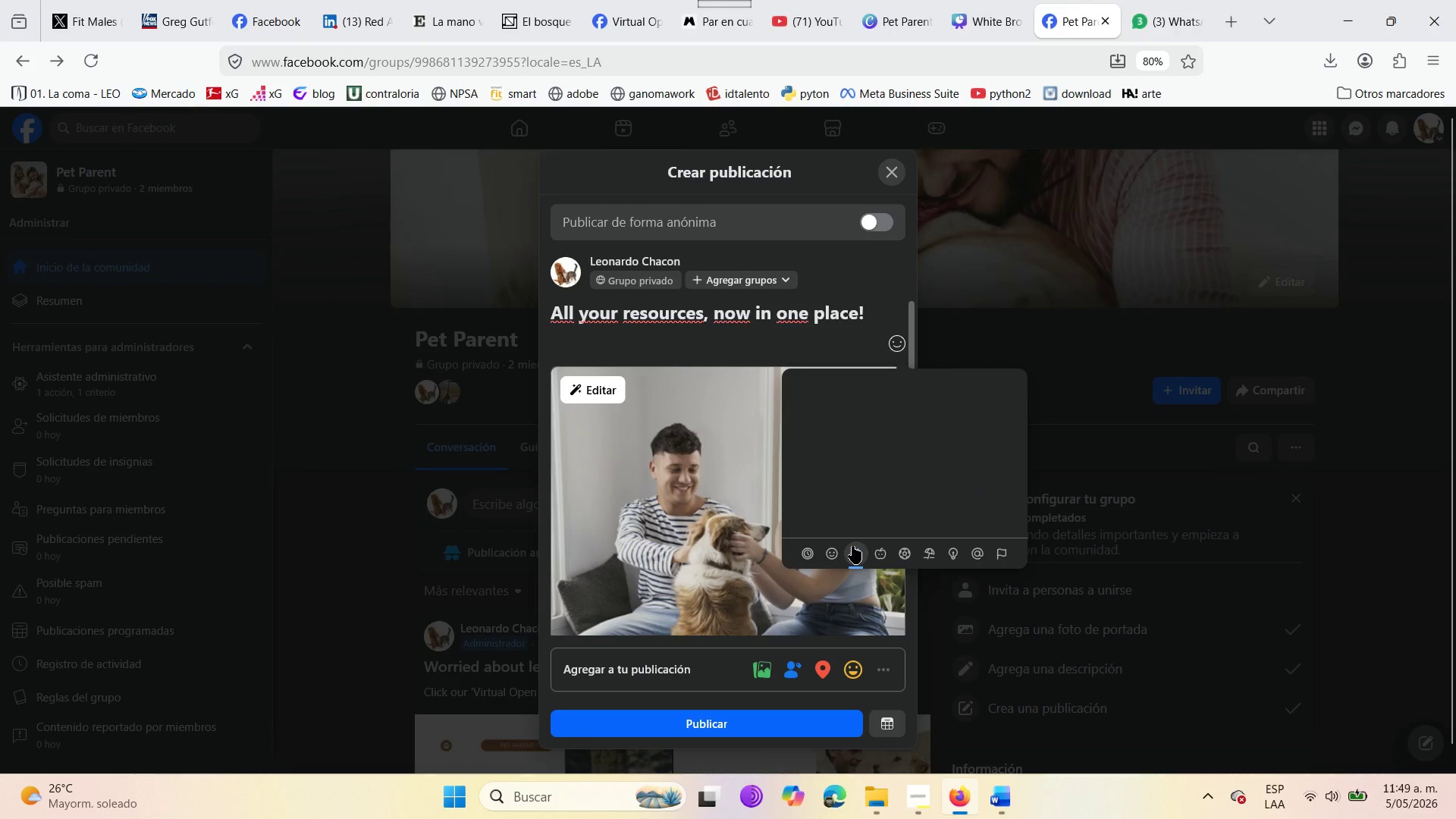 
mouse_move([850, 477])
 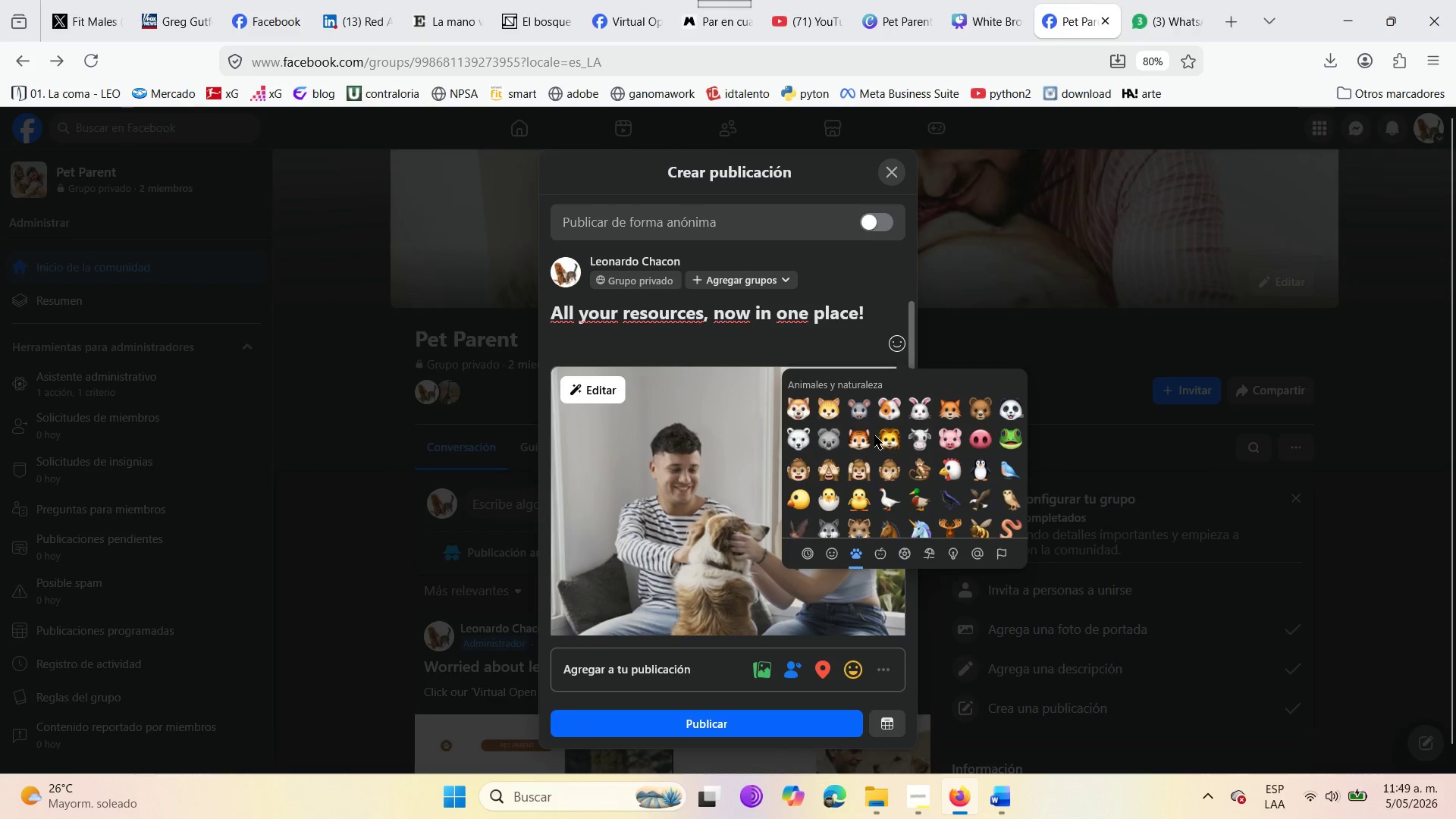 
scroll: coordinate [874, 440], scroll_direction: down, amount: 1.0
 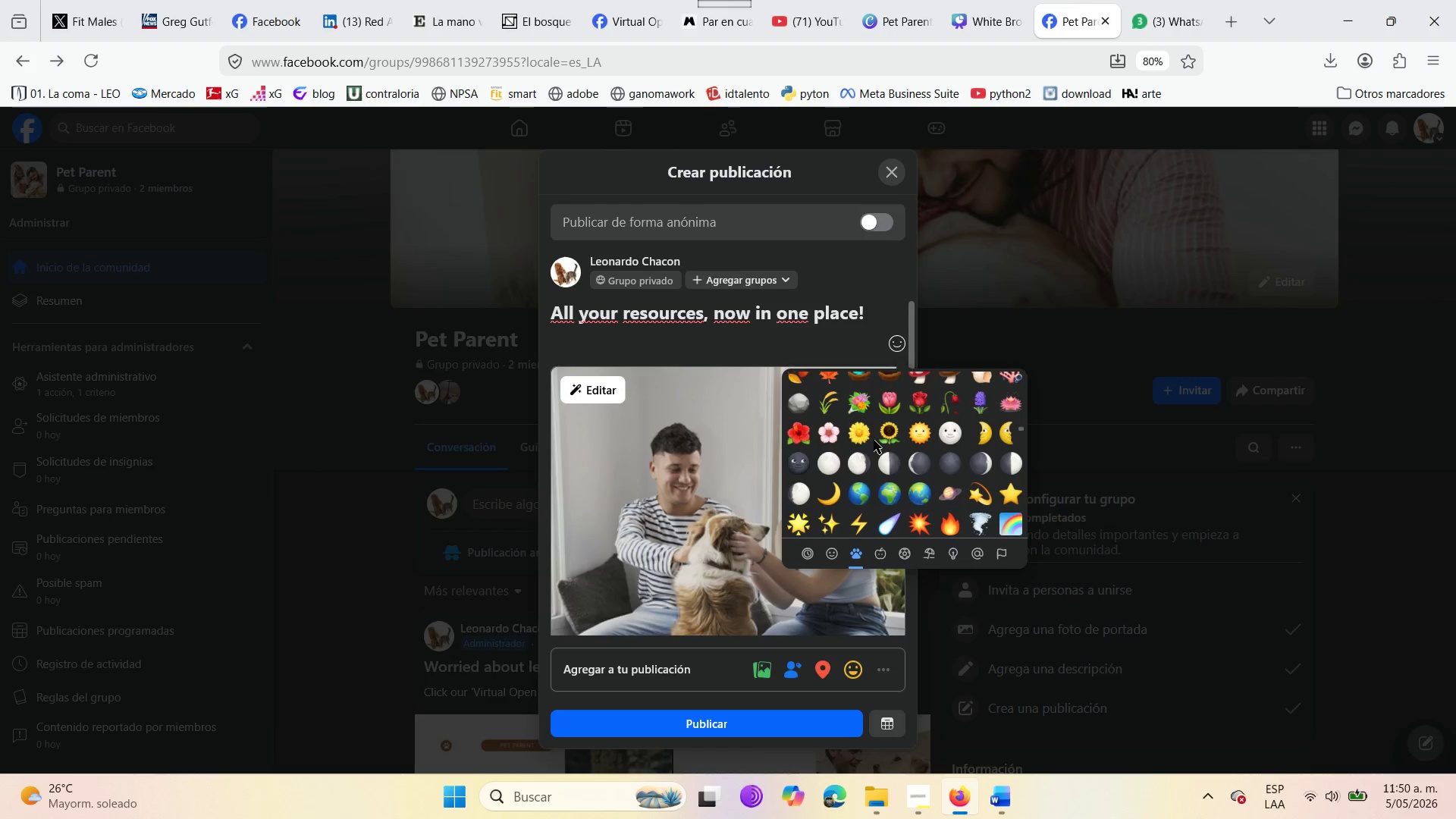 
scroll: coordinate [873, 446], scroll_direction: up, amount: 8.0
 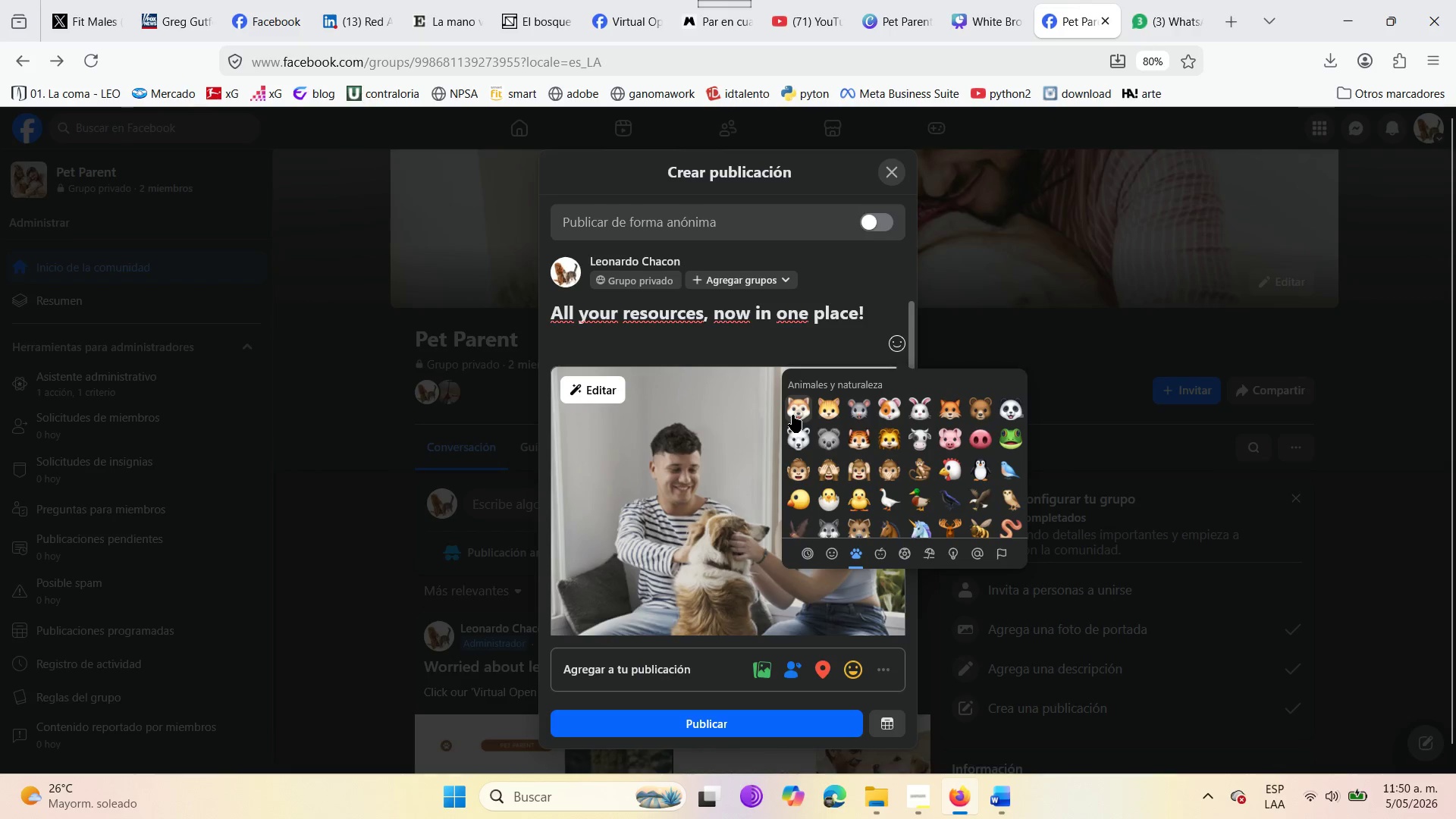 
left_click([792, 415])
 